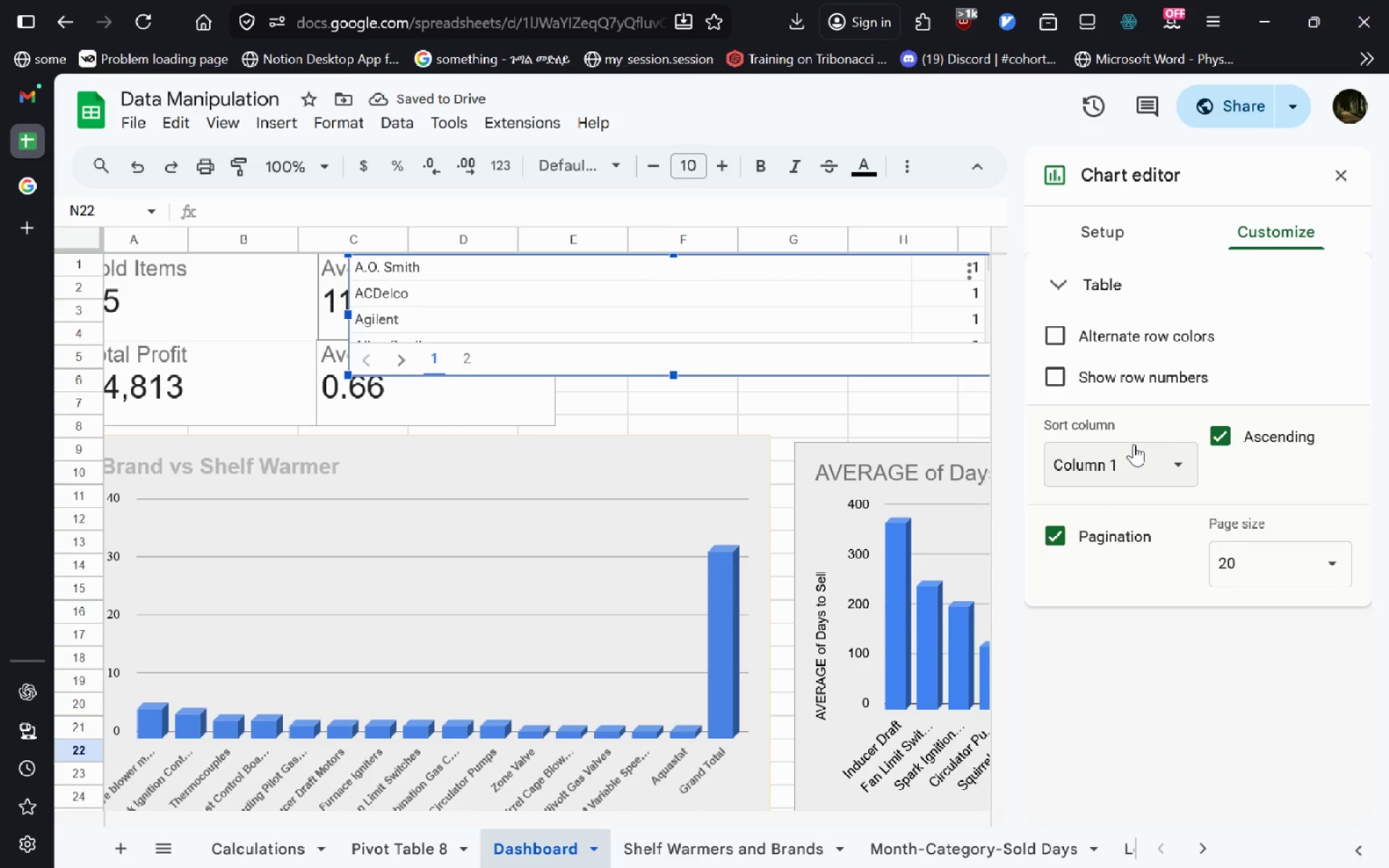 
left_click([1134, 444])
 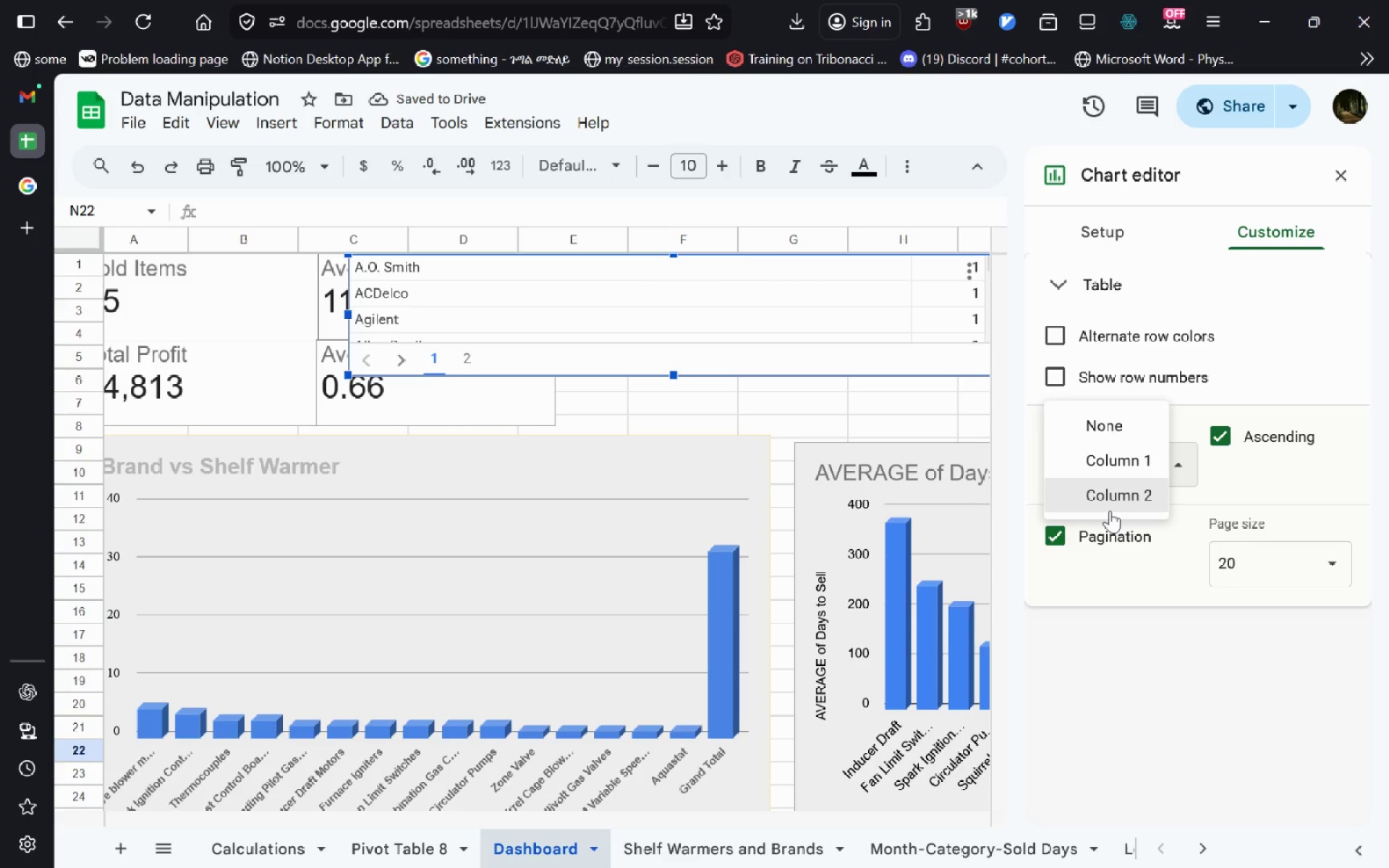 
left_click([1110, 511])
 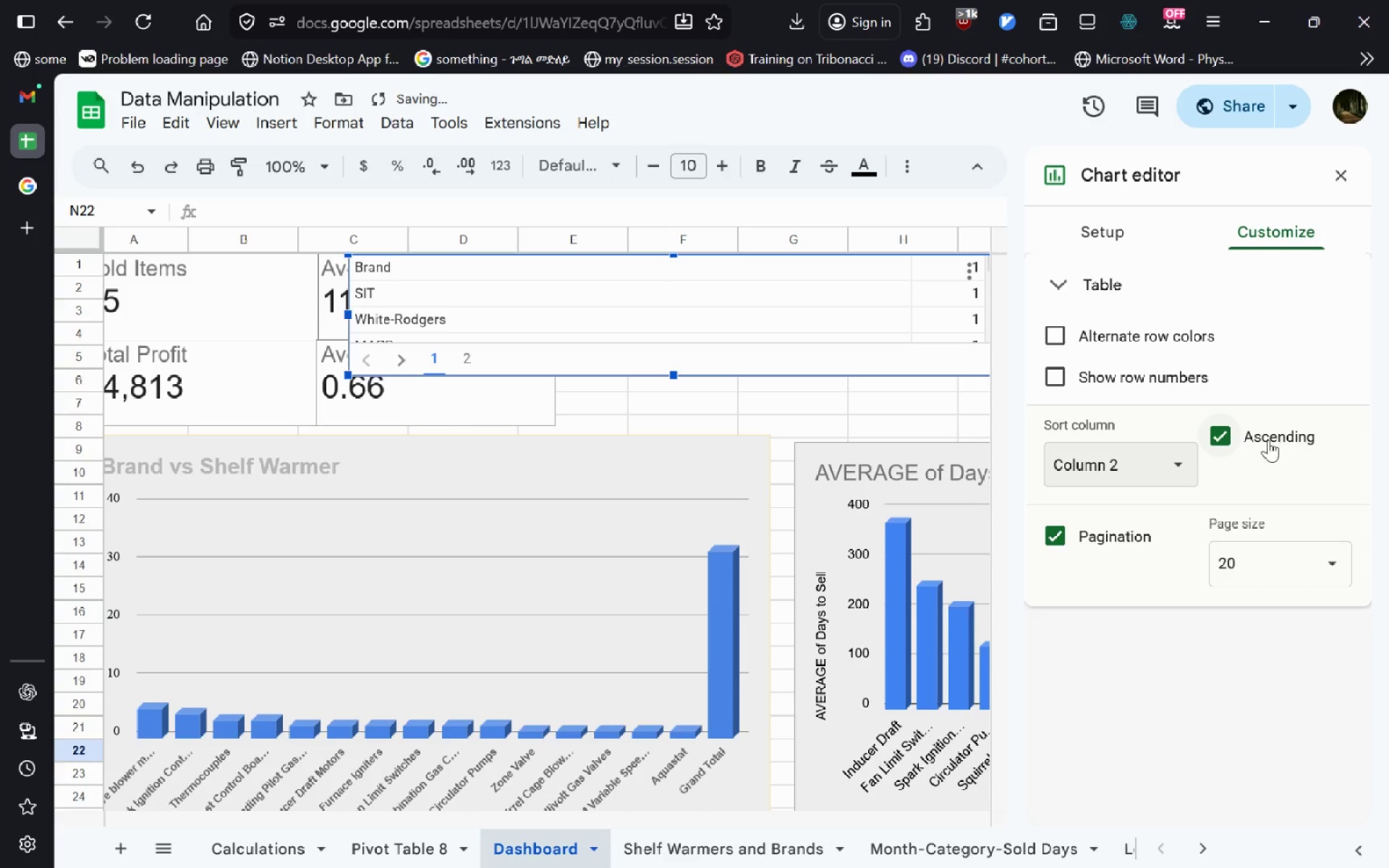 
left_click([1221, 435])
 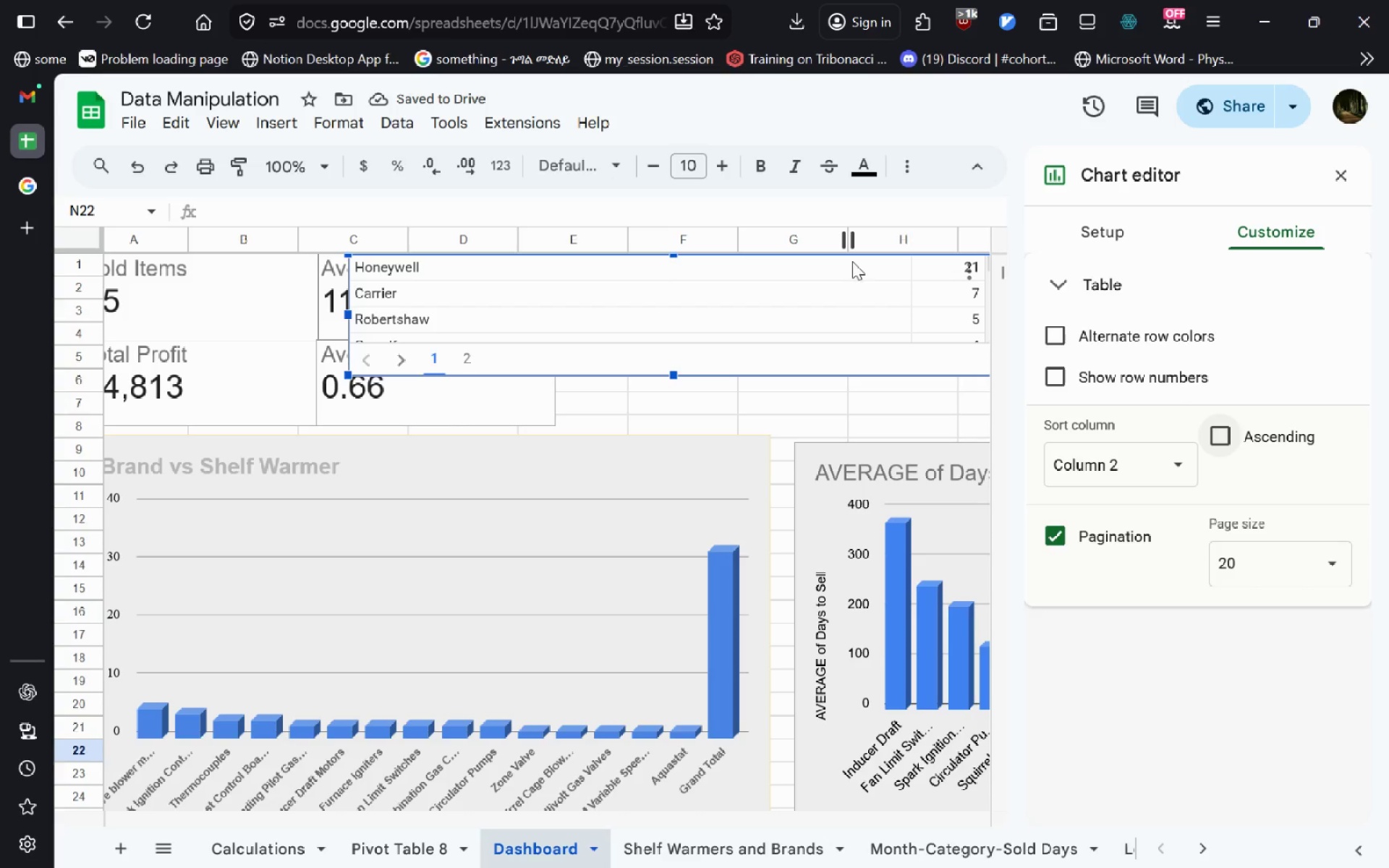 
left_click([1117, 244])
 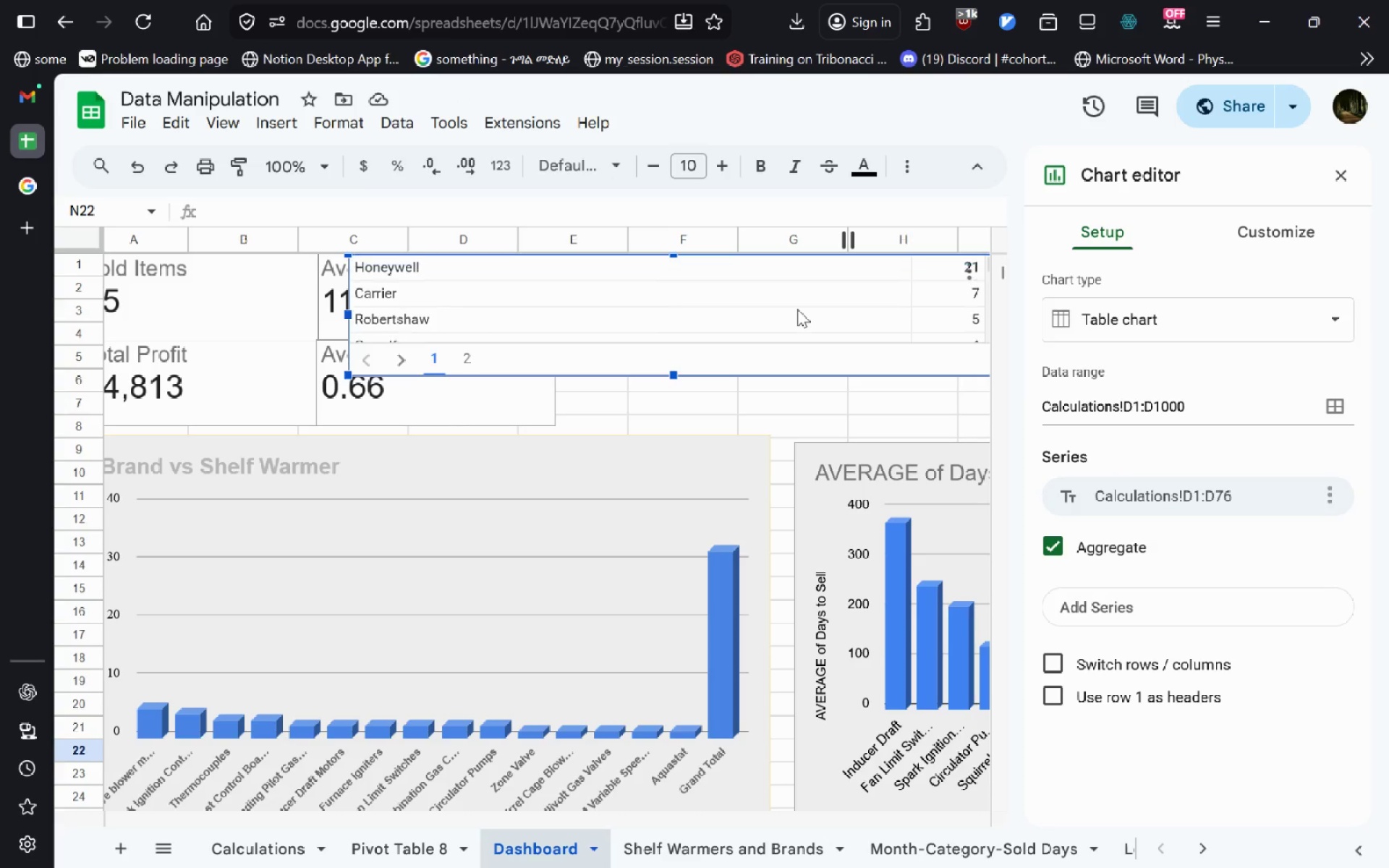 
left_click_drag(start_coordinate=[746, 306], to_coordinate=[936, 333])
 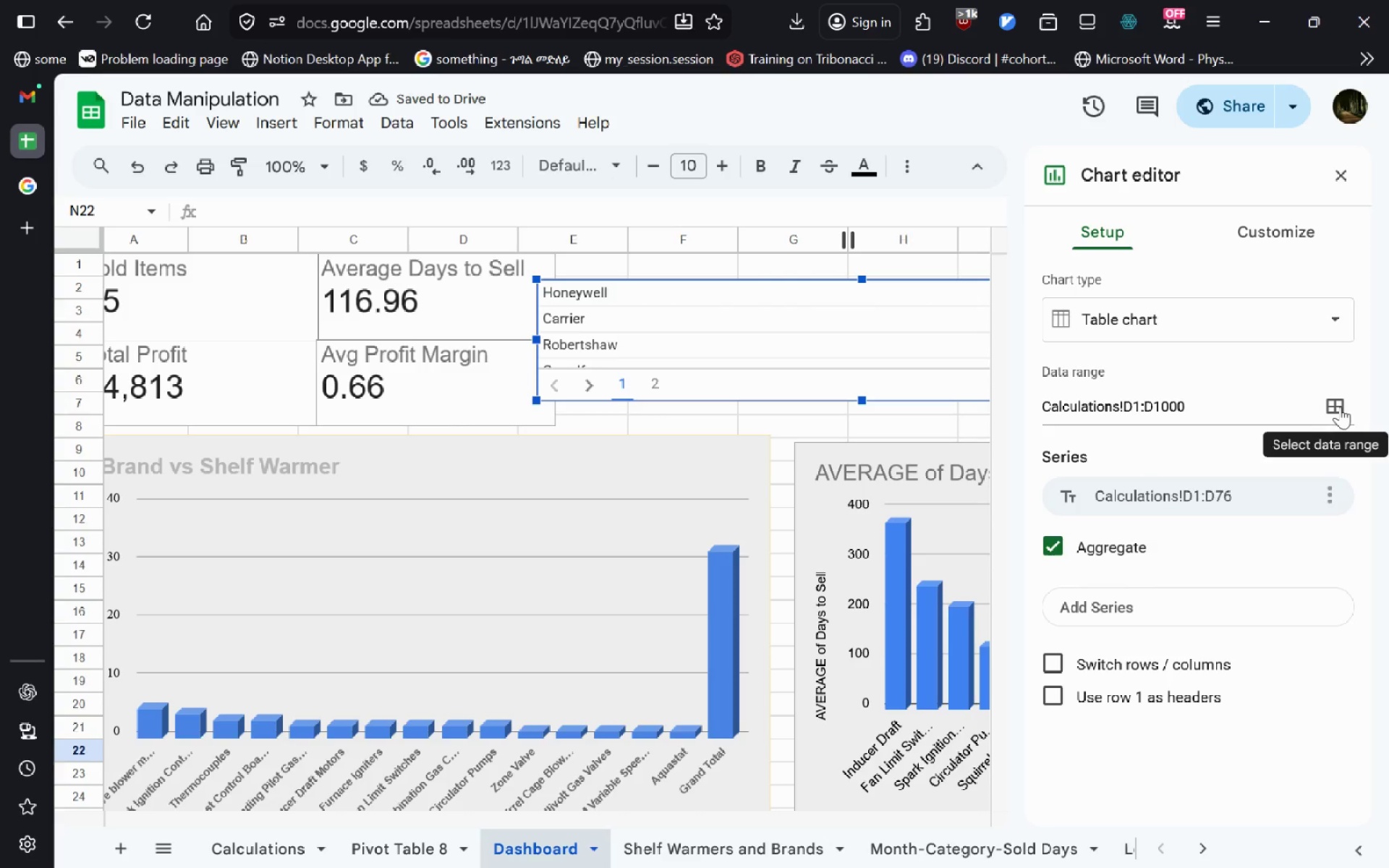 
left_click([1152, 506])
 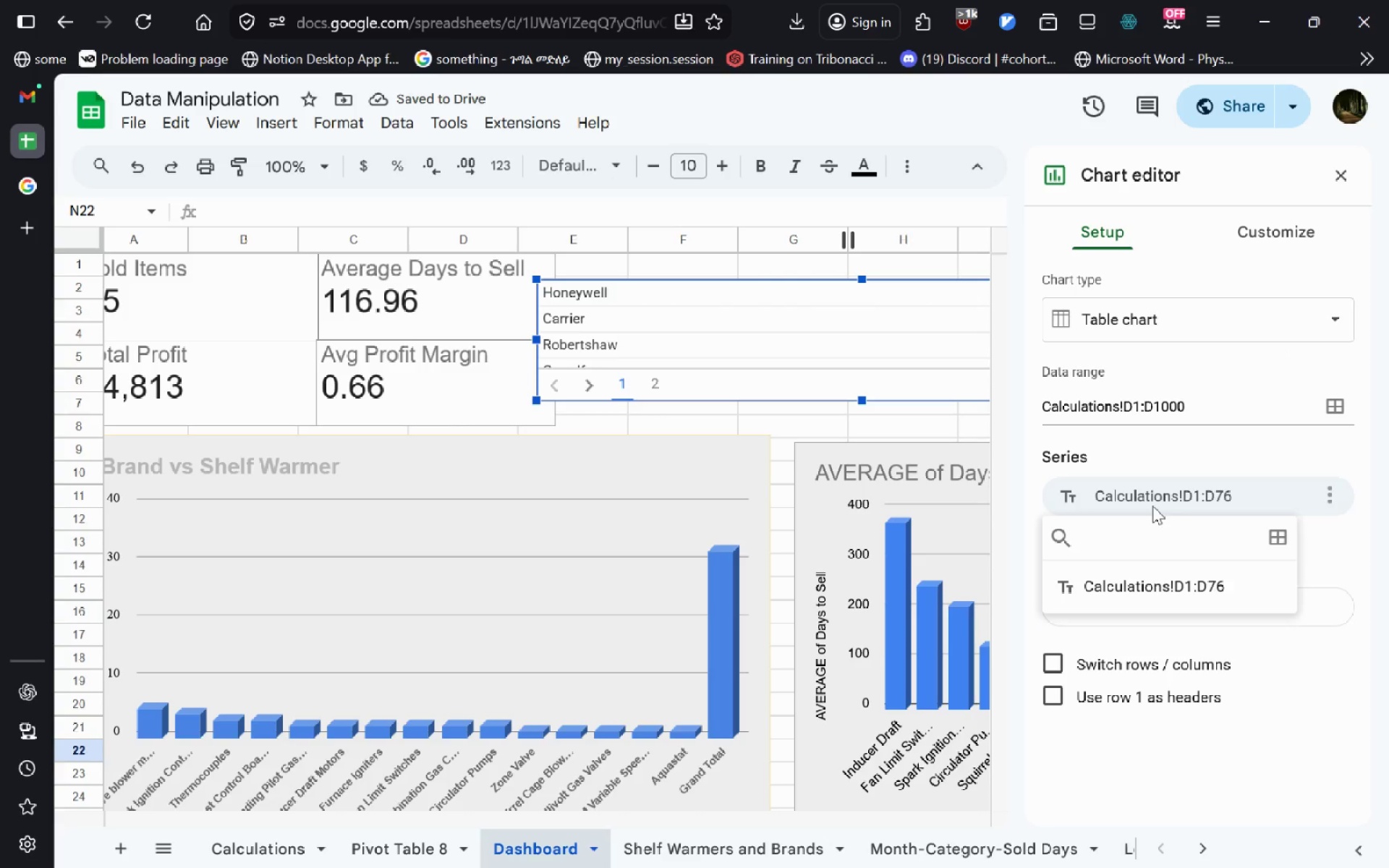 
left_click([1152, 506])
 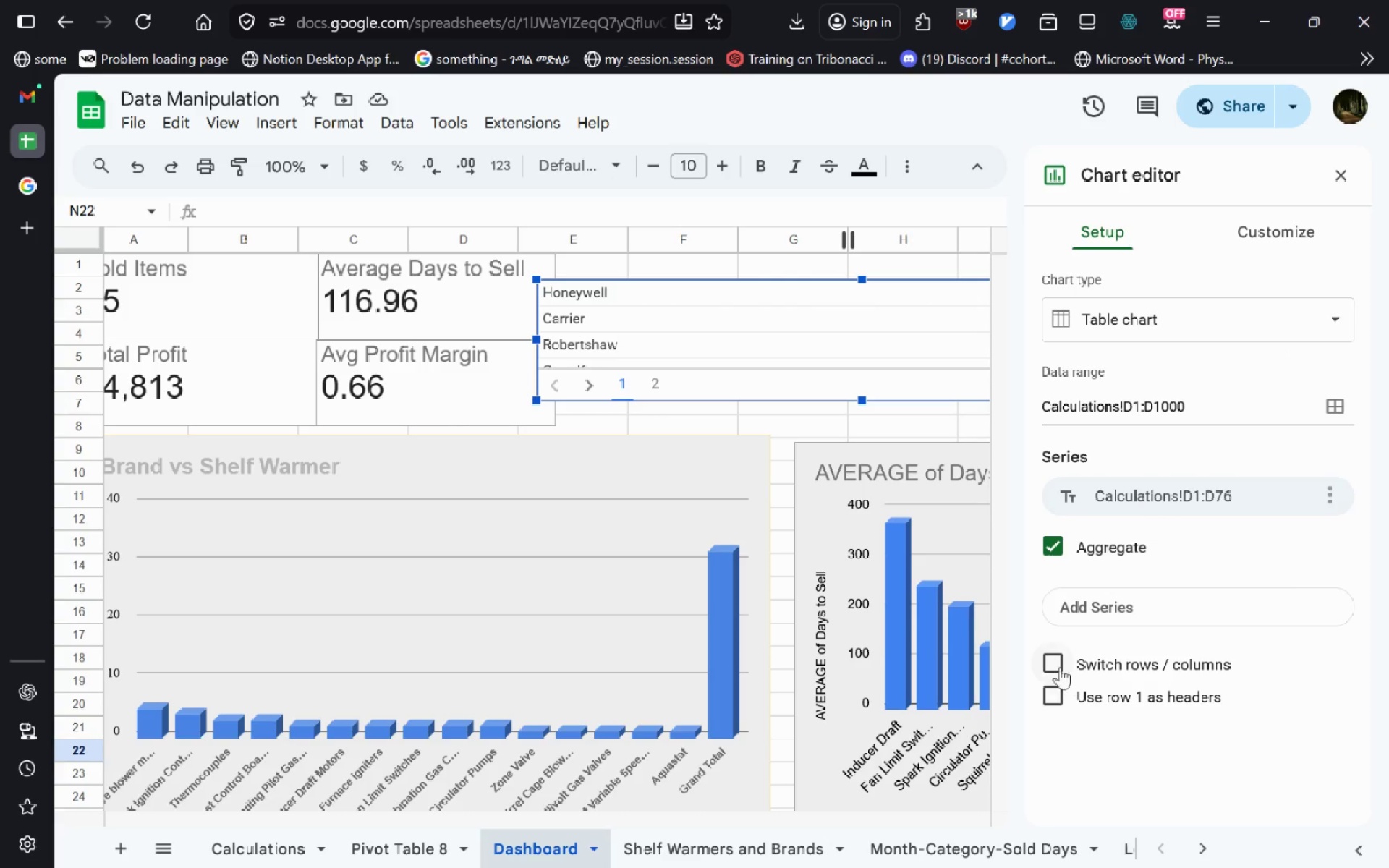 
left_click([1048, 658])
 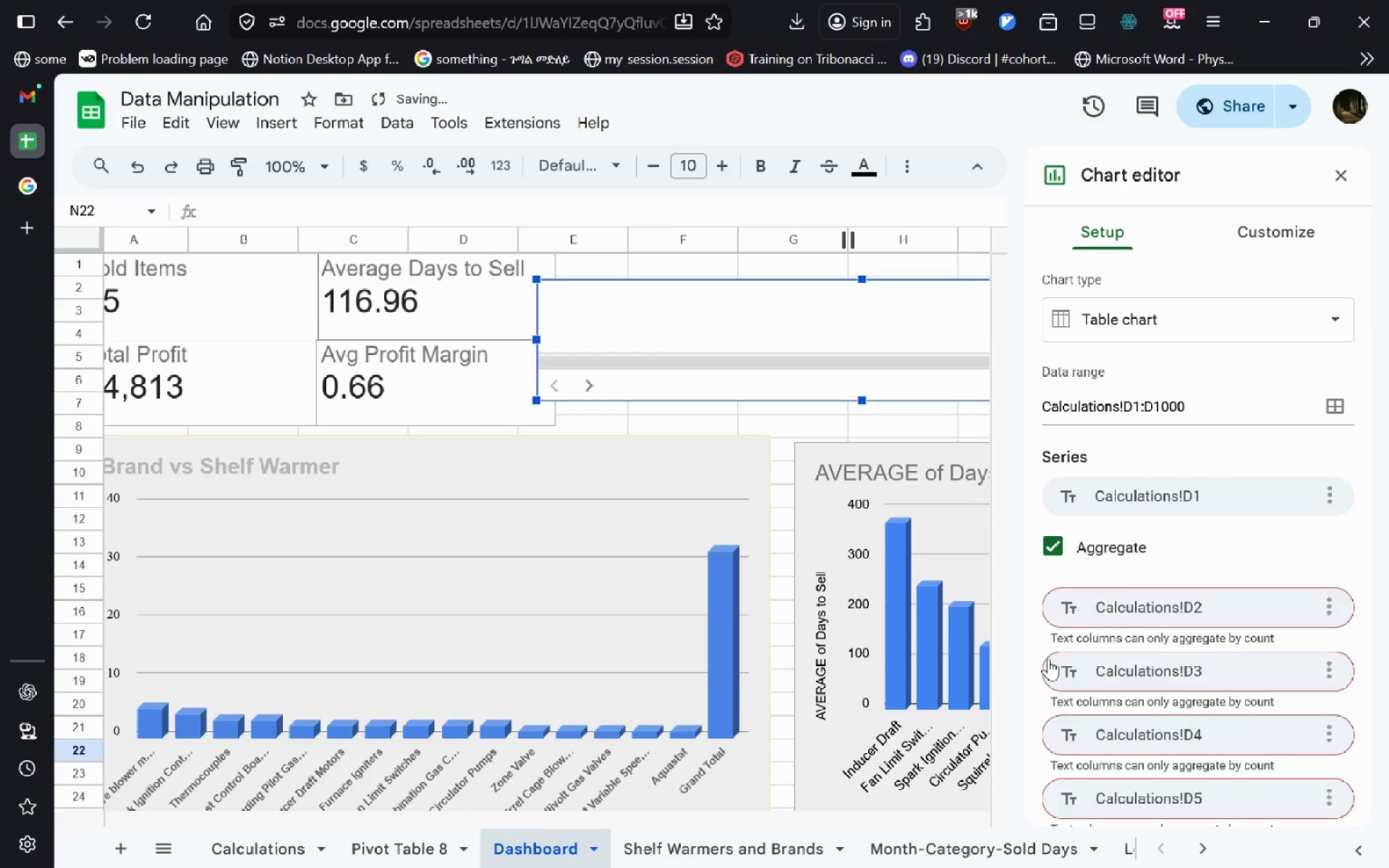 
left_click([1048, 658])
 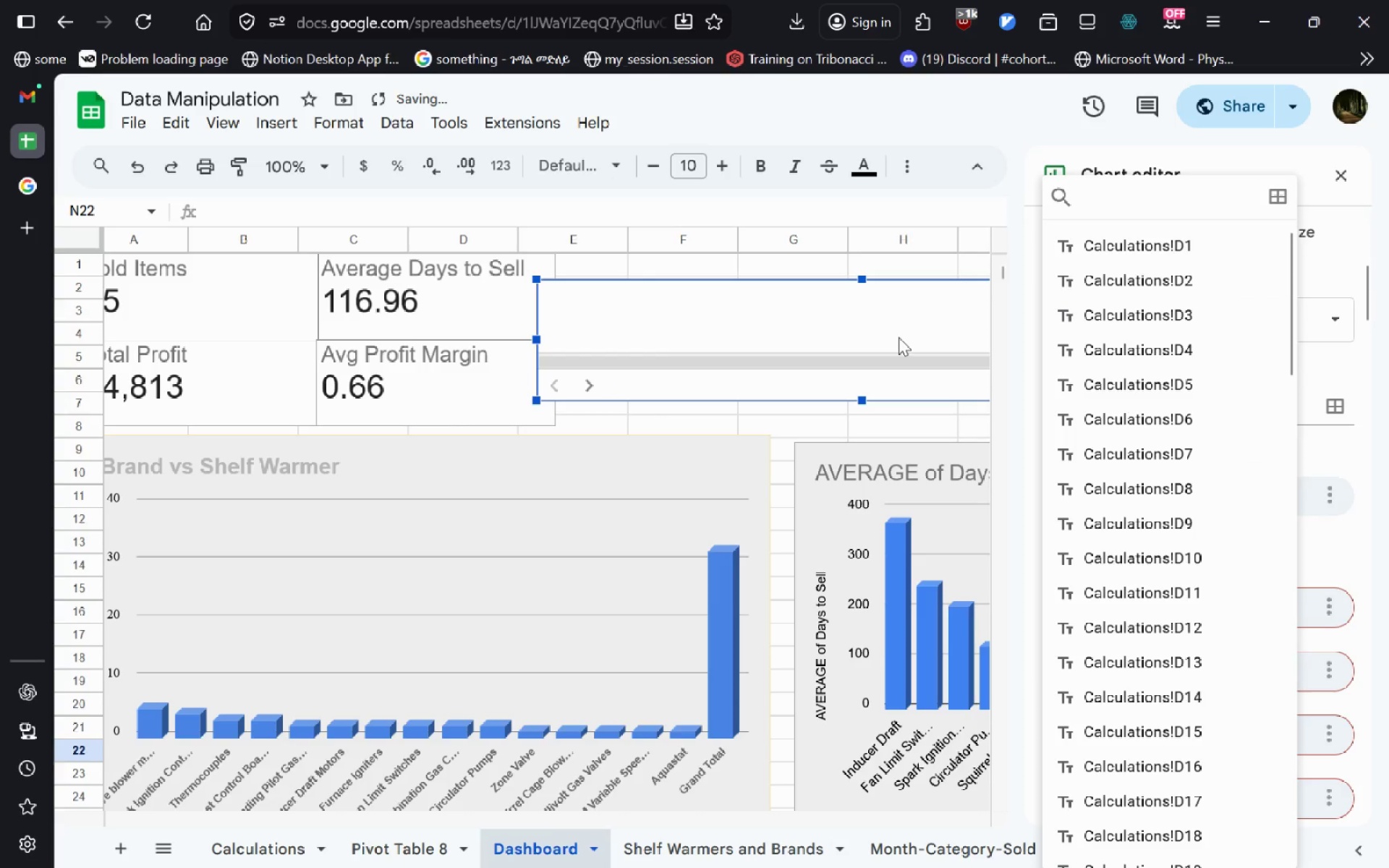 
left_click([896, 332])
 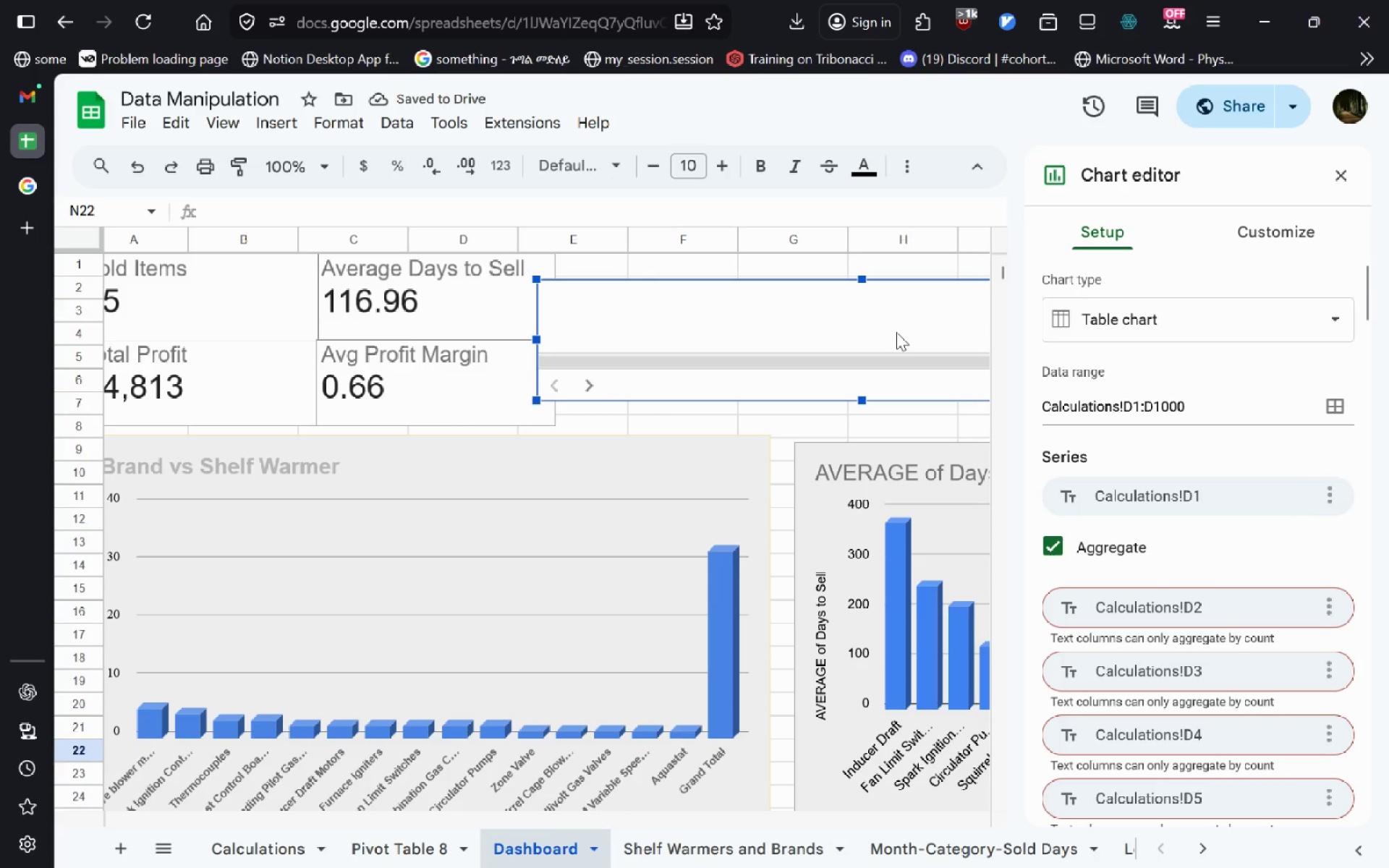 
key(Control+Z)
 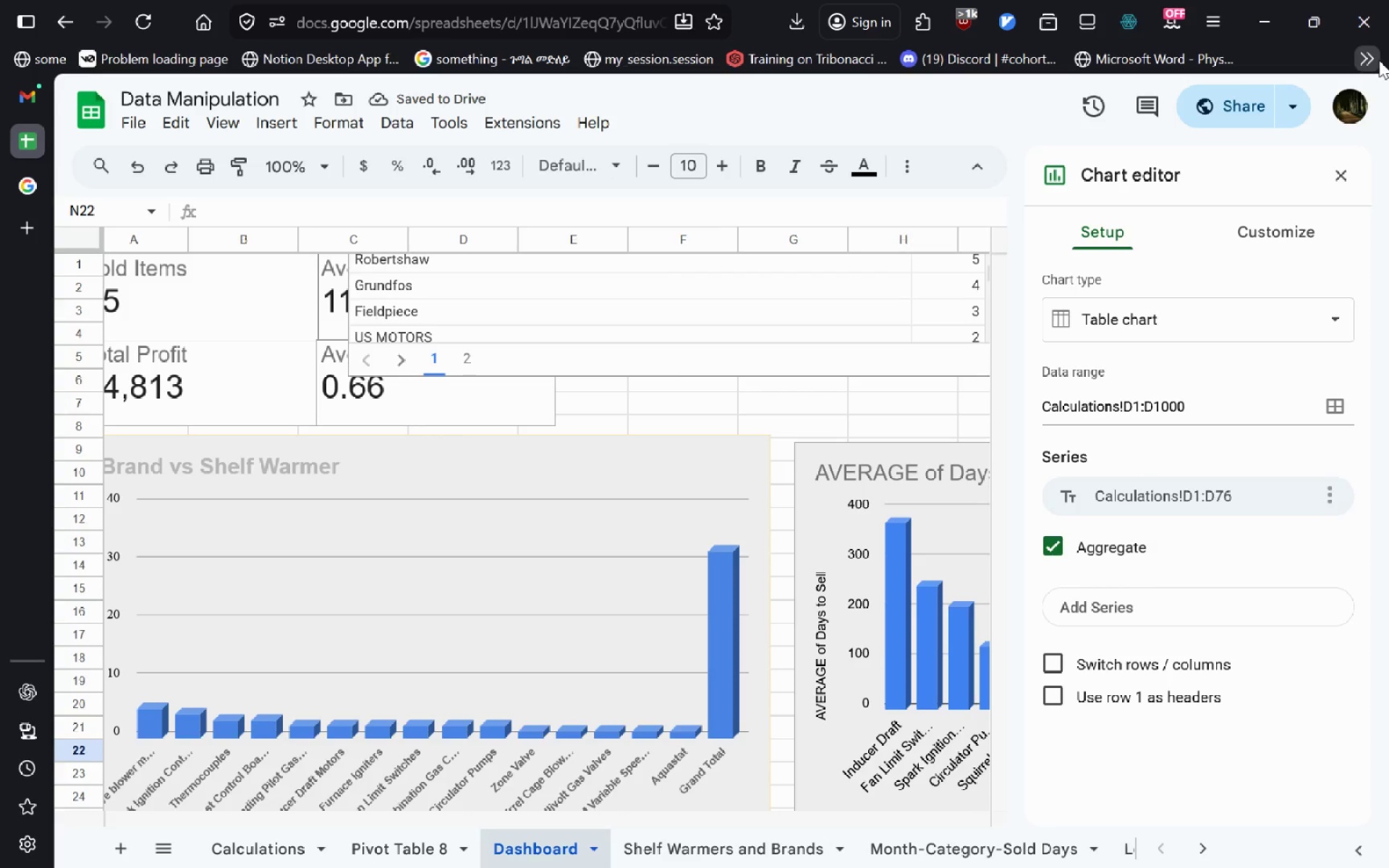 
left_click([1340, 174])
 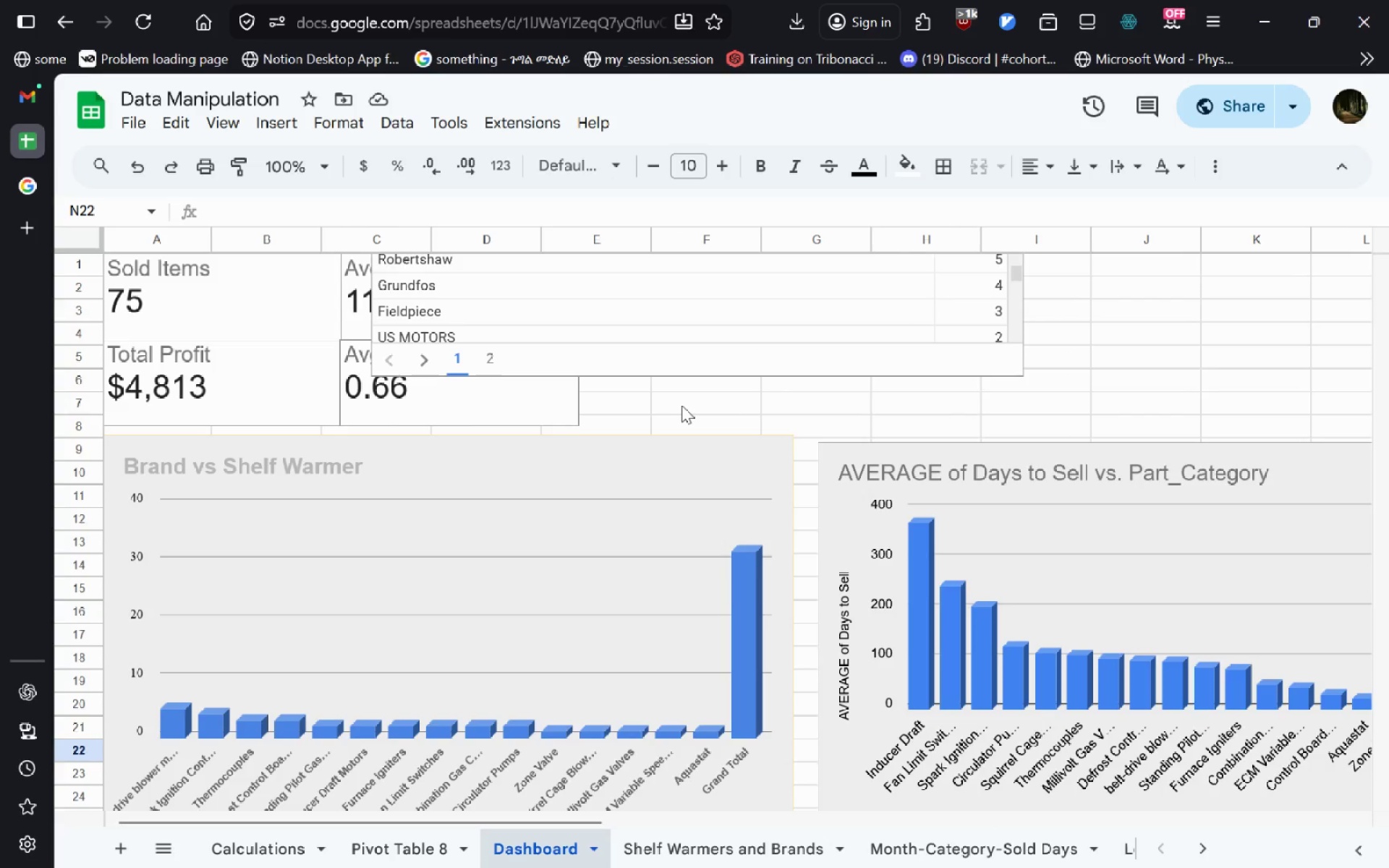 
left_click_drag(start_coordinate=[576, 307], to_coordinate=[800, 354])
 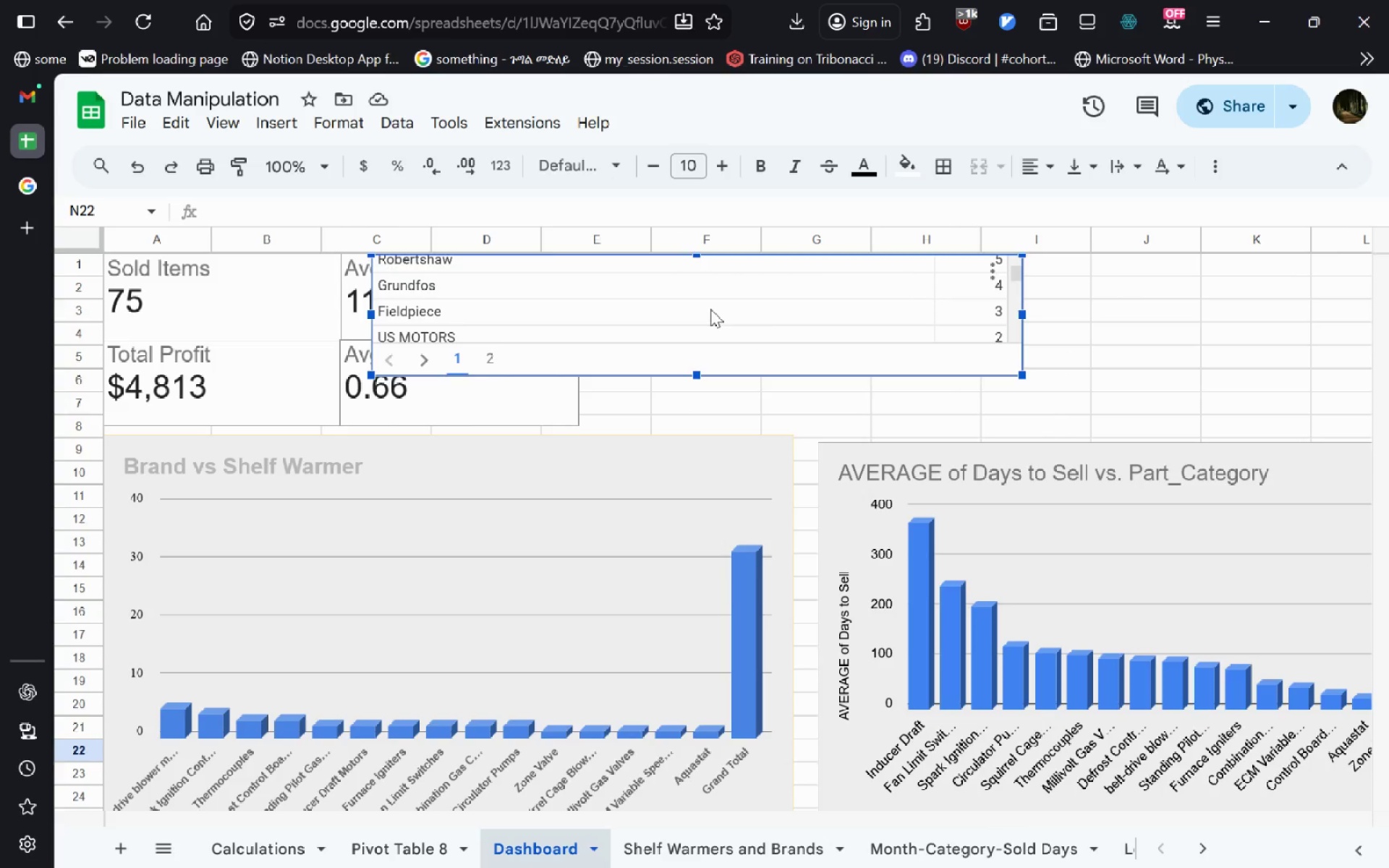 
left_click_drag(start_coordinate=[710, 309], to_coordinate=[959, 350])
 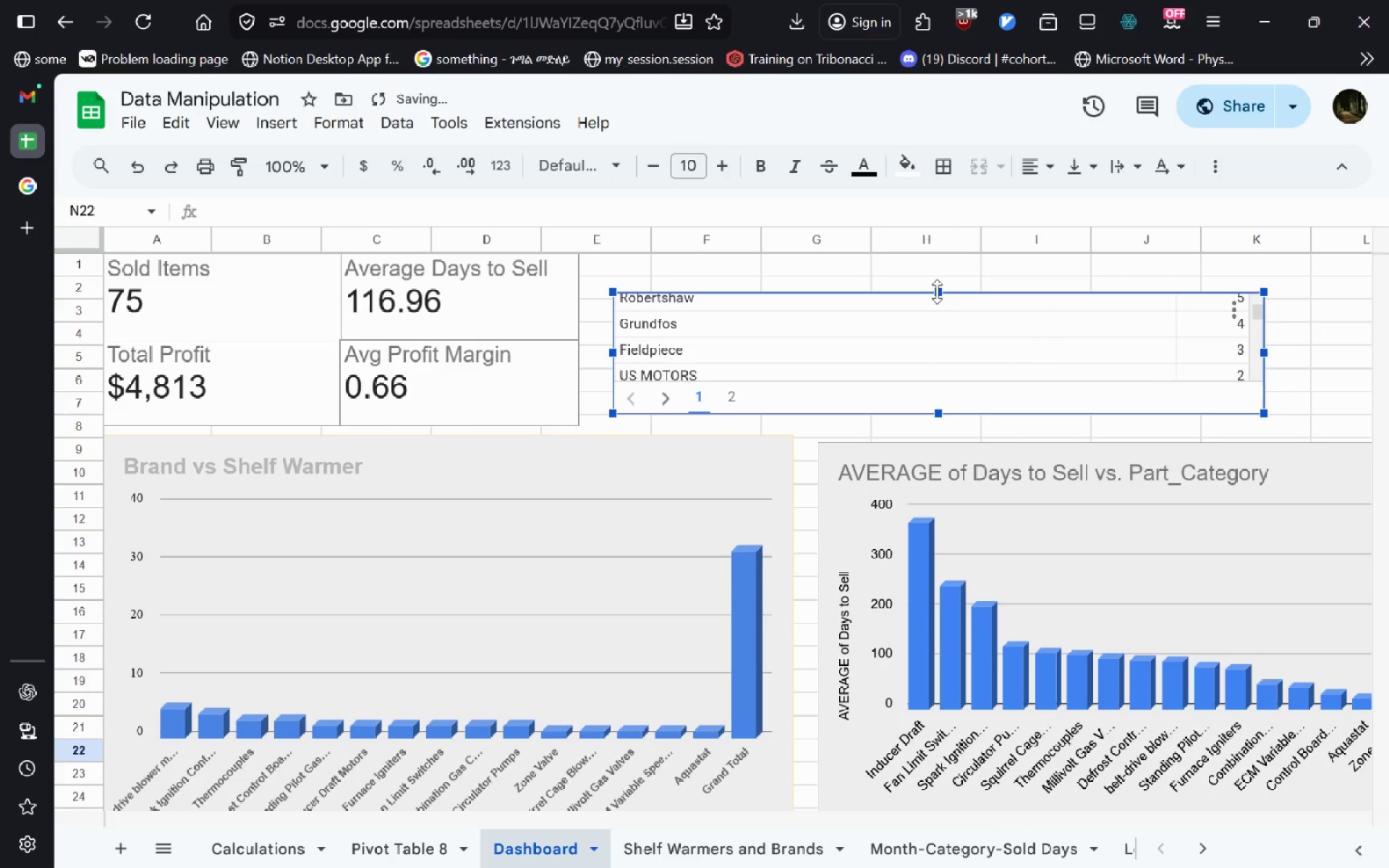 
left_click_drag(start_coordinate=[935, 292], to_coordinate=[940, 251])
 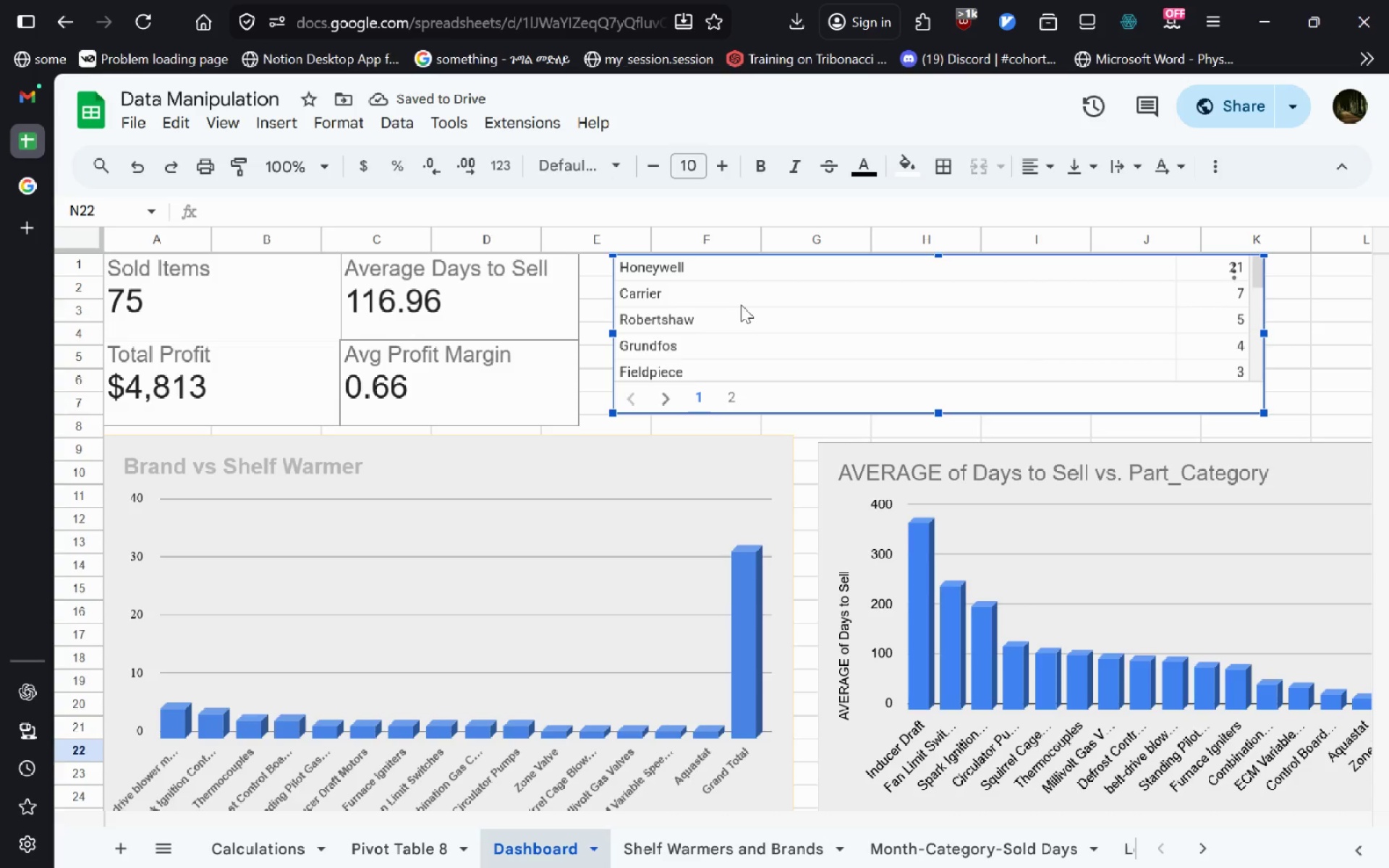 
left_click_drag(start_coordinate=[757, 279], to_coordinate=[727, 286])
 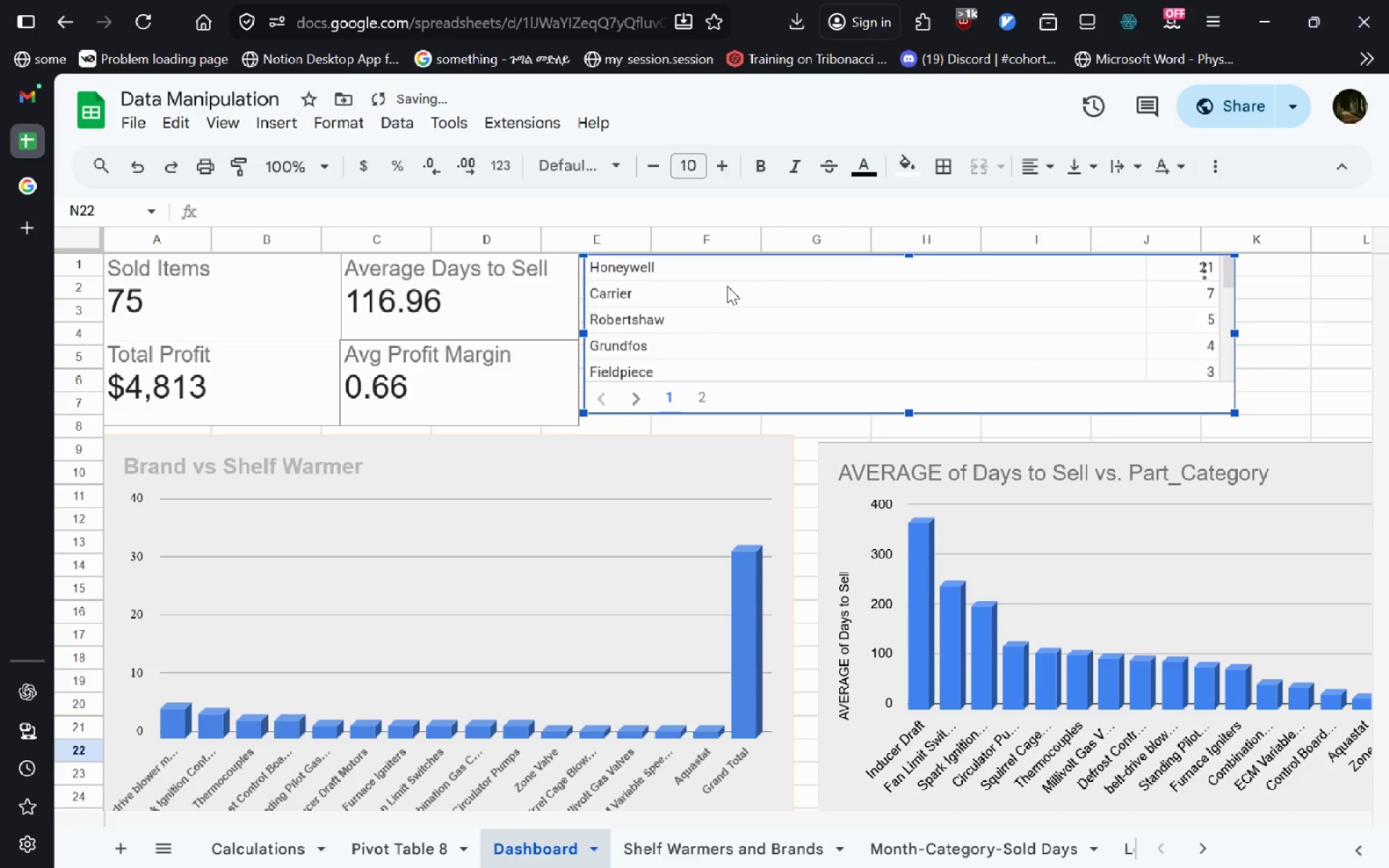 
left_click([727, 286])
 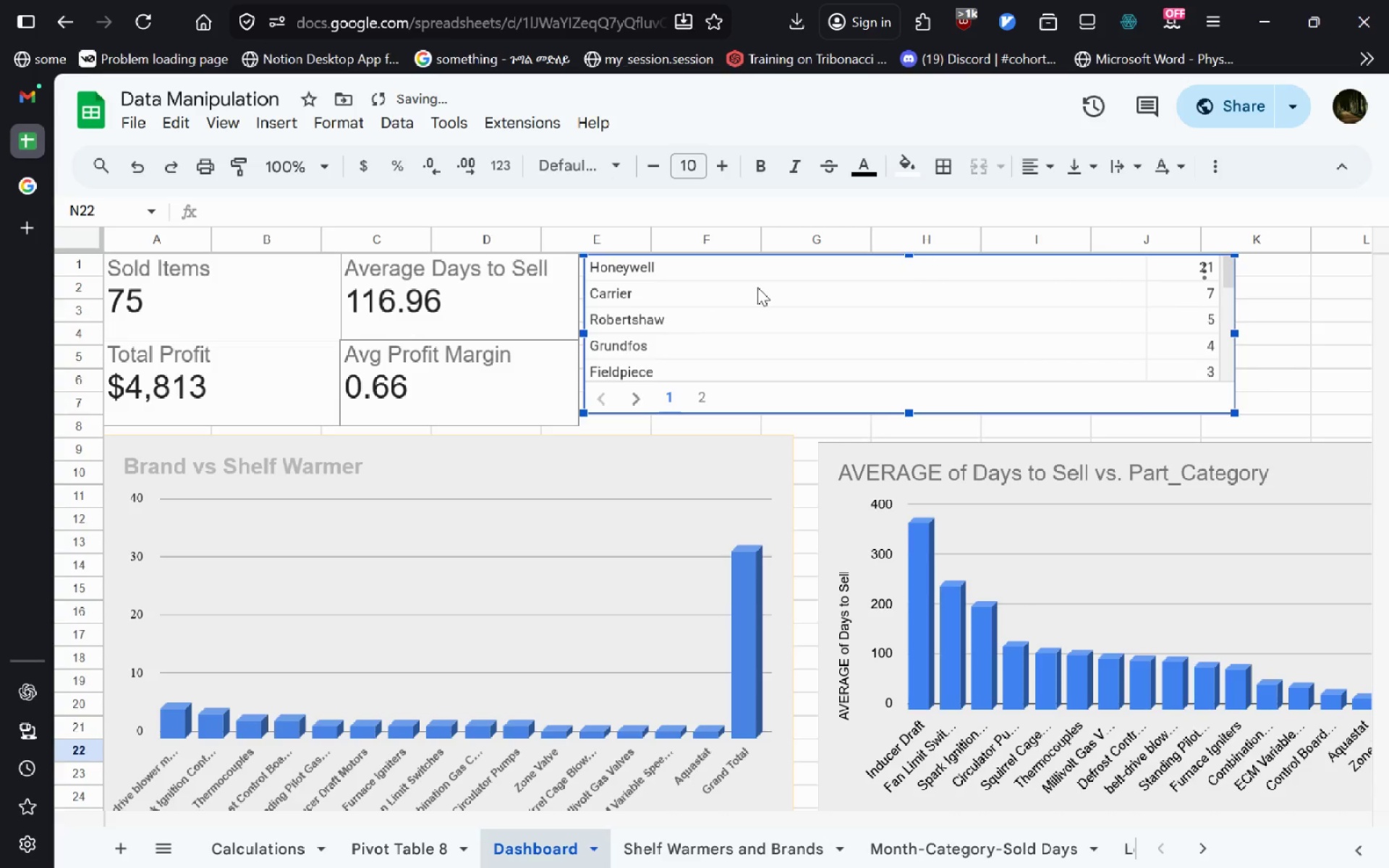 
left_click_drag(start_coordinate=[757, 287], to_coordinate=[834, 288])
 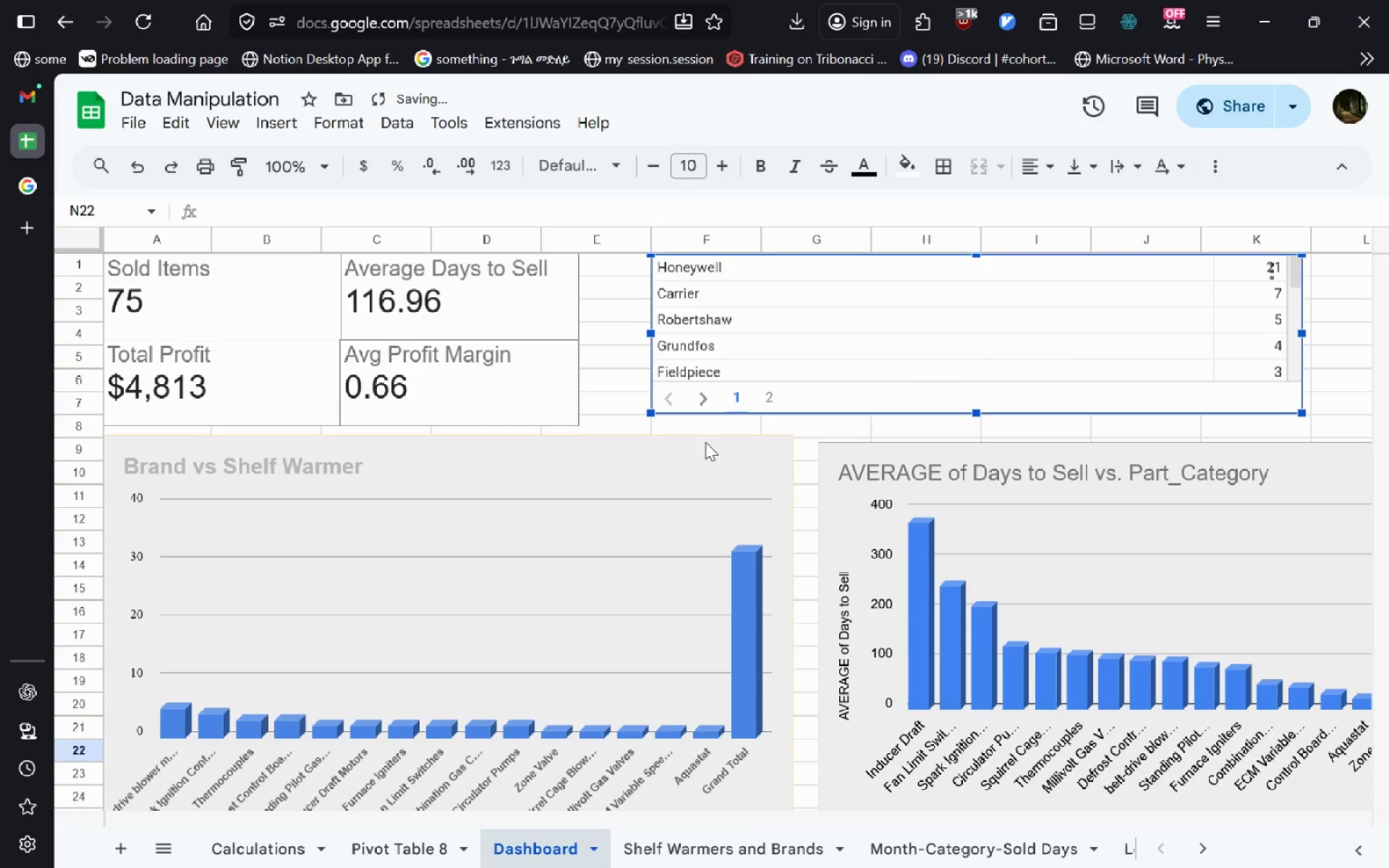 
left_click([705, 442])
 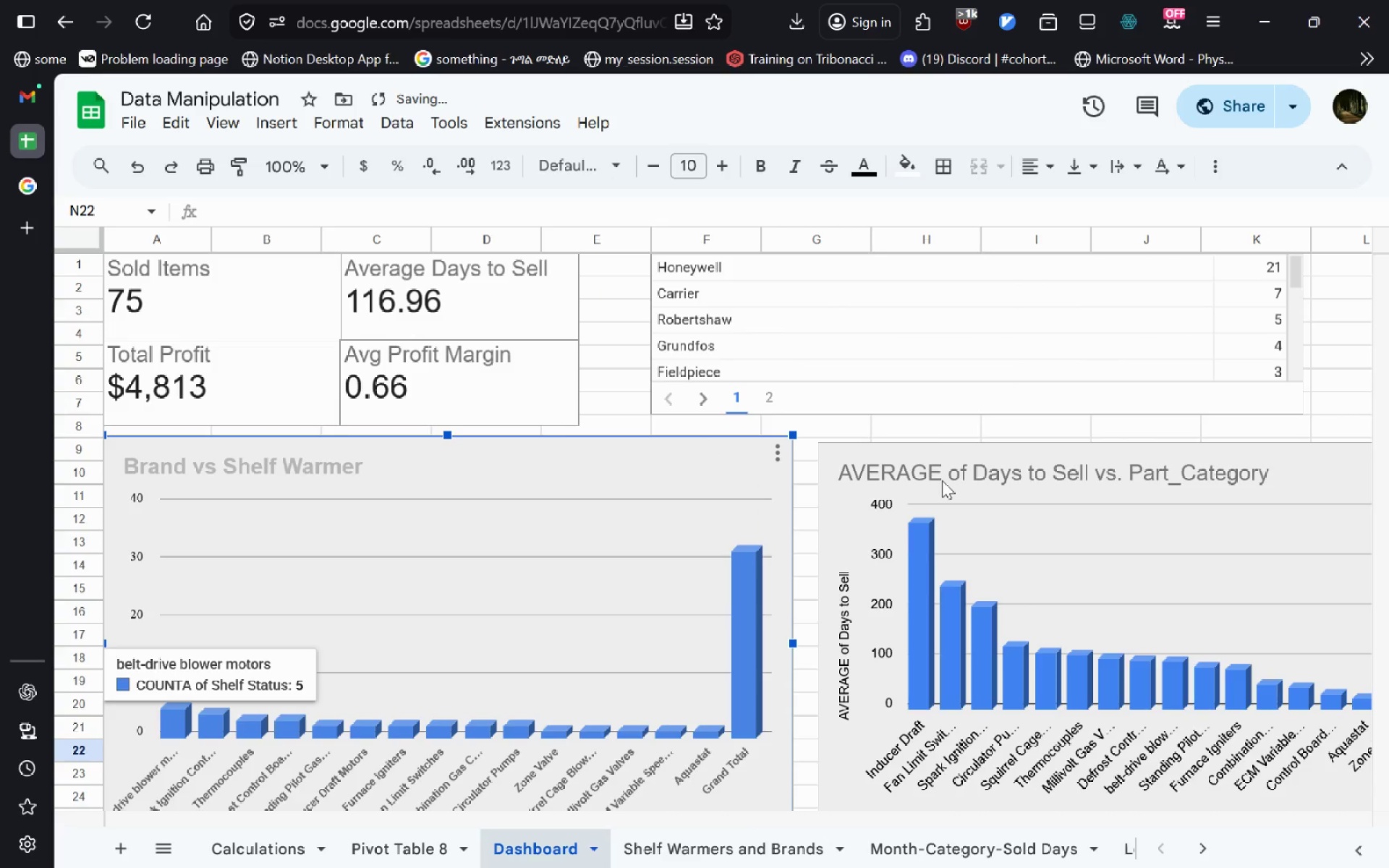 
hold_key(key=ControlLeft, duration=0.64)
left_click([942, 480])
 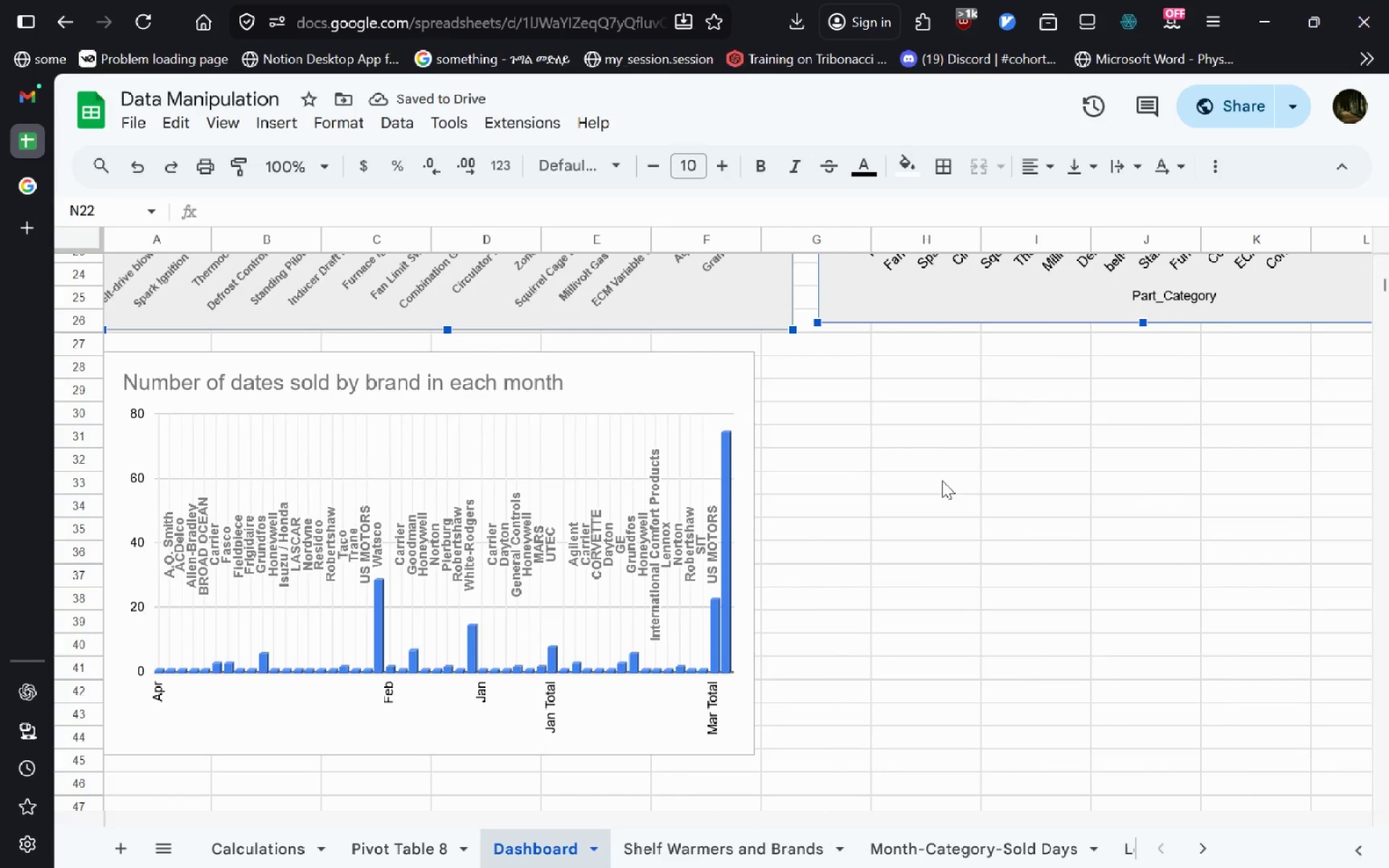 
hold_key(key=ControlLeft, duration=0.58)
left_click([590, 482])
 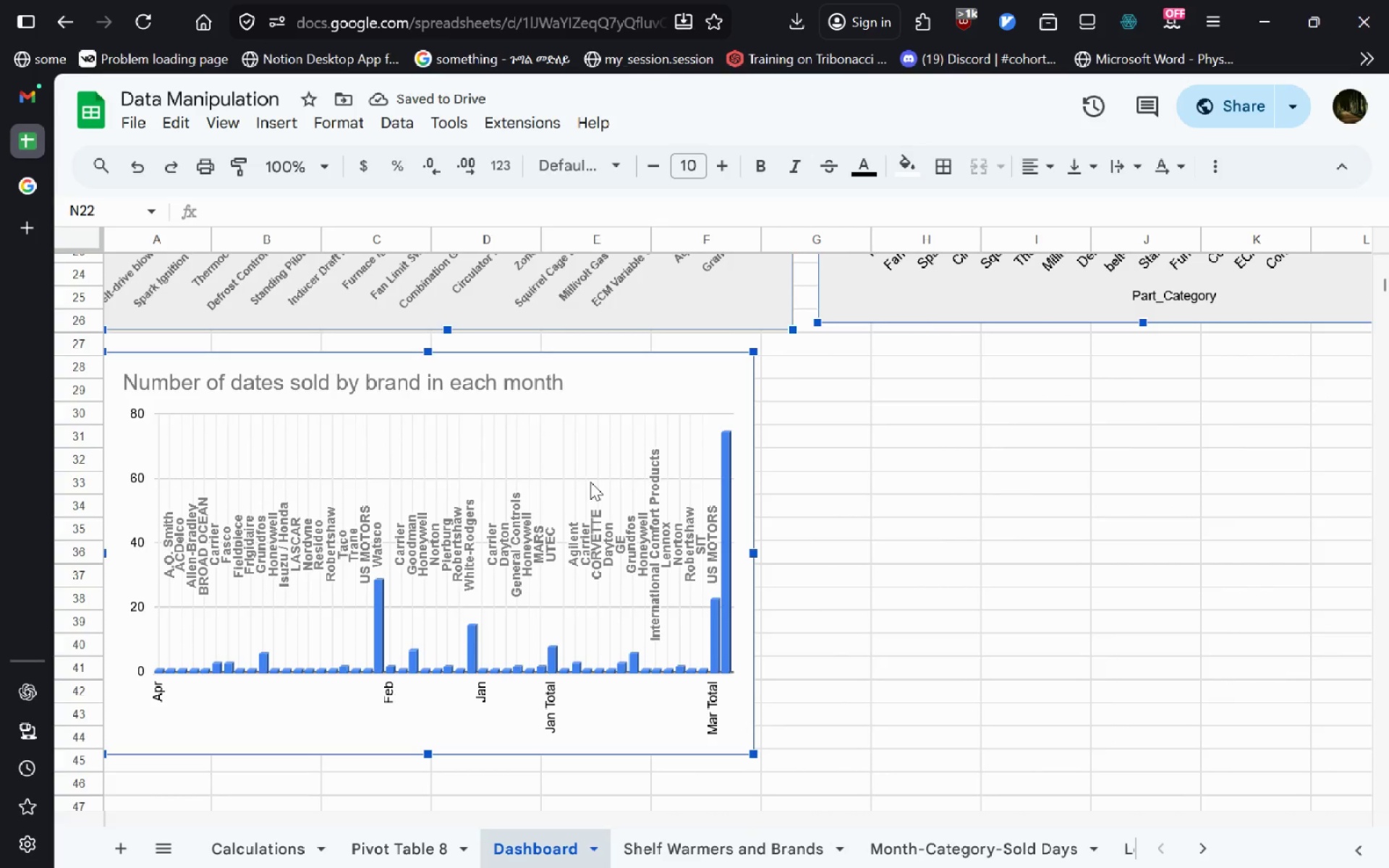 
key(Control+ArrowDown)
 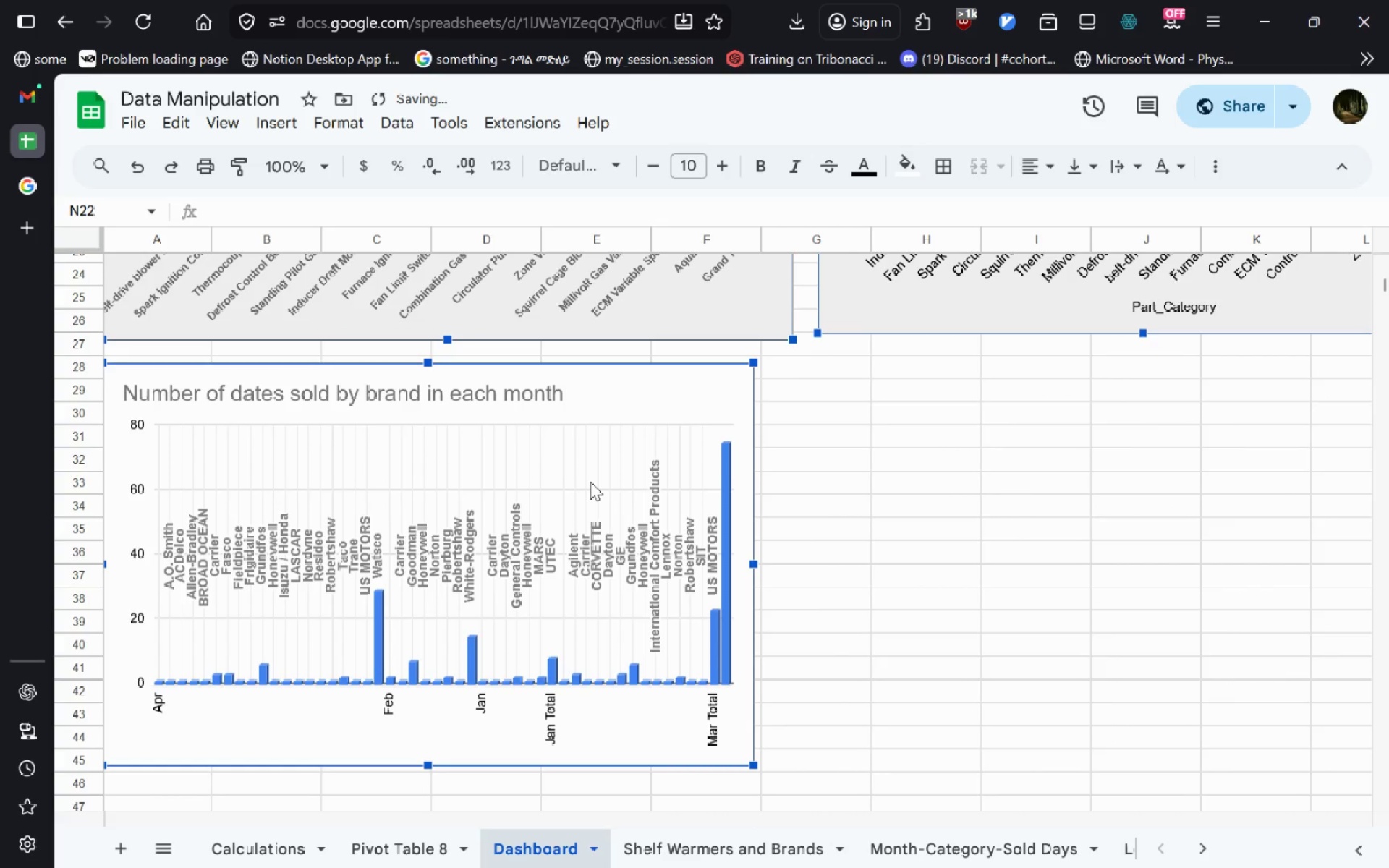 
hold_key(key=ArrowDown, duration=1.52)
 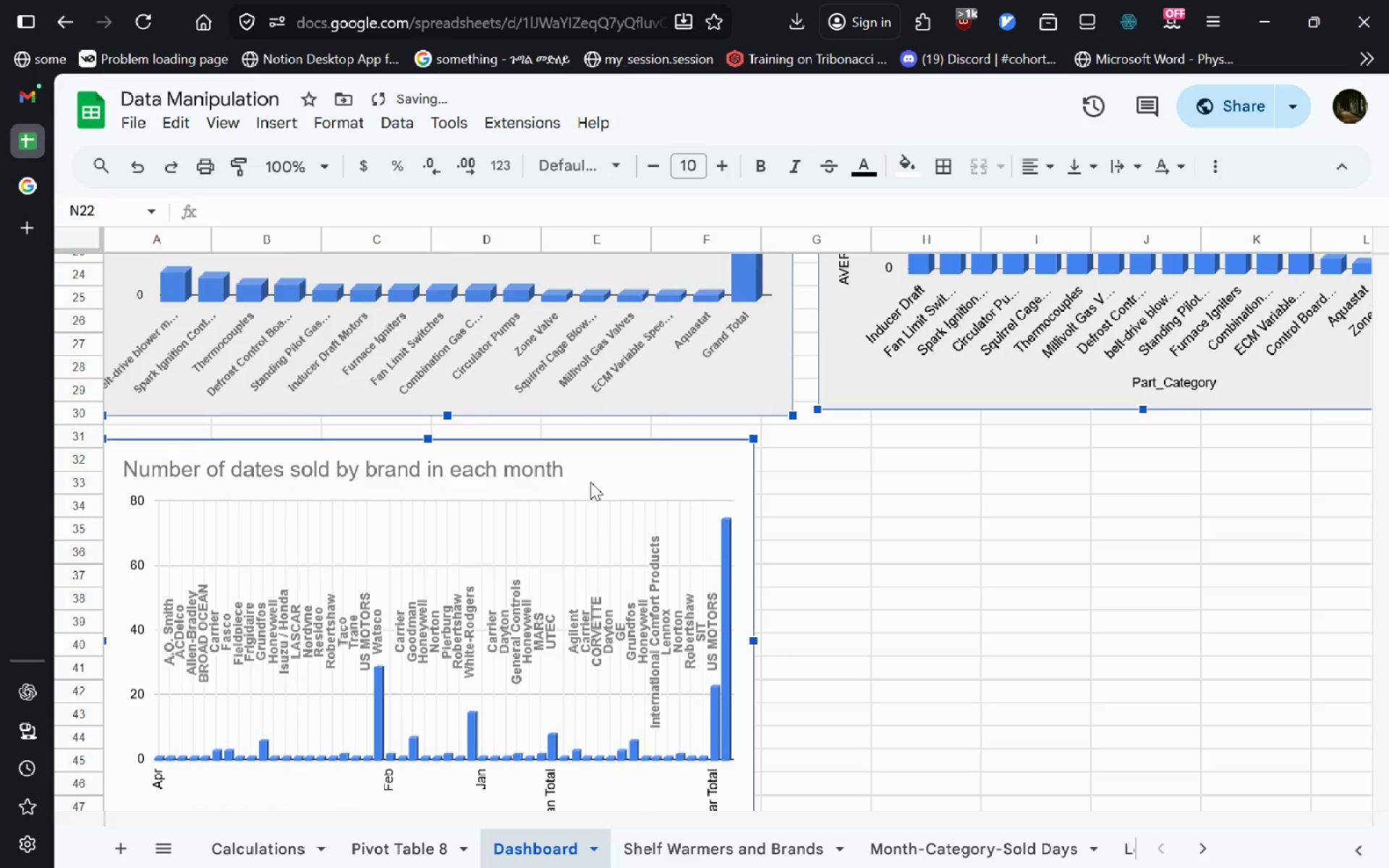 
key(Control+ArrowDown)
 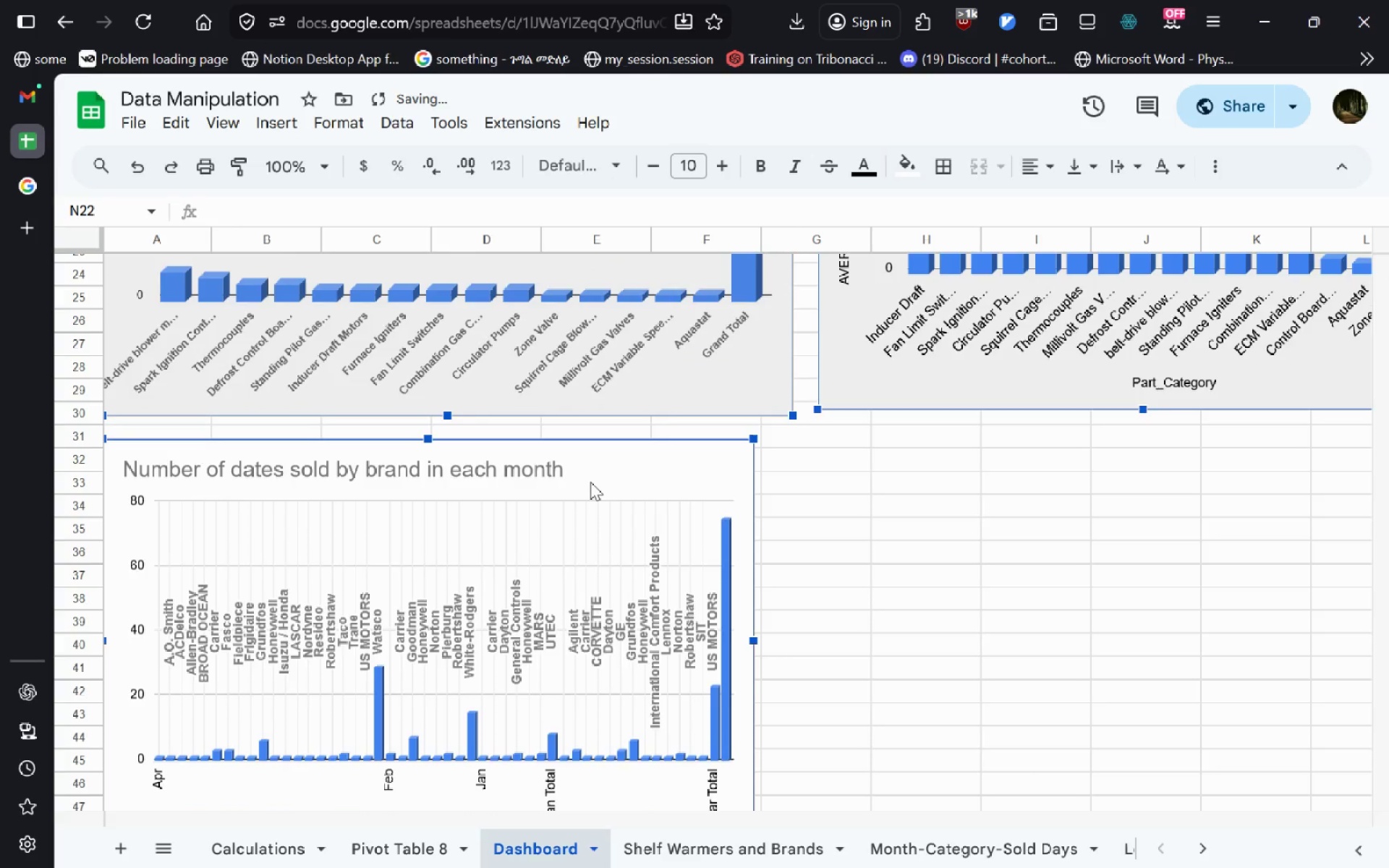 
key(Control+ArrowDown)
 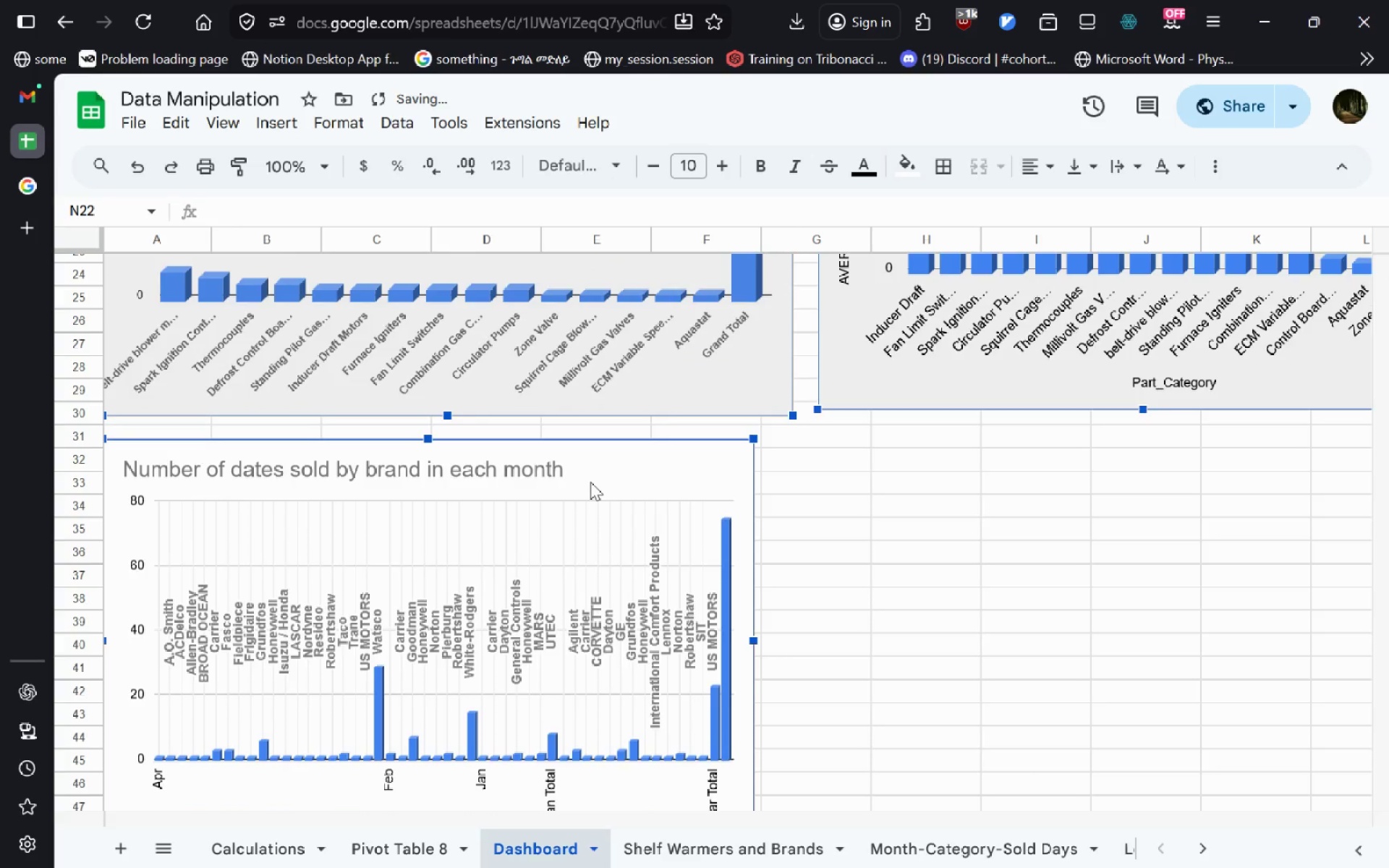 
key(Control+ArrowDown)
 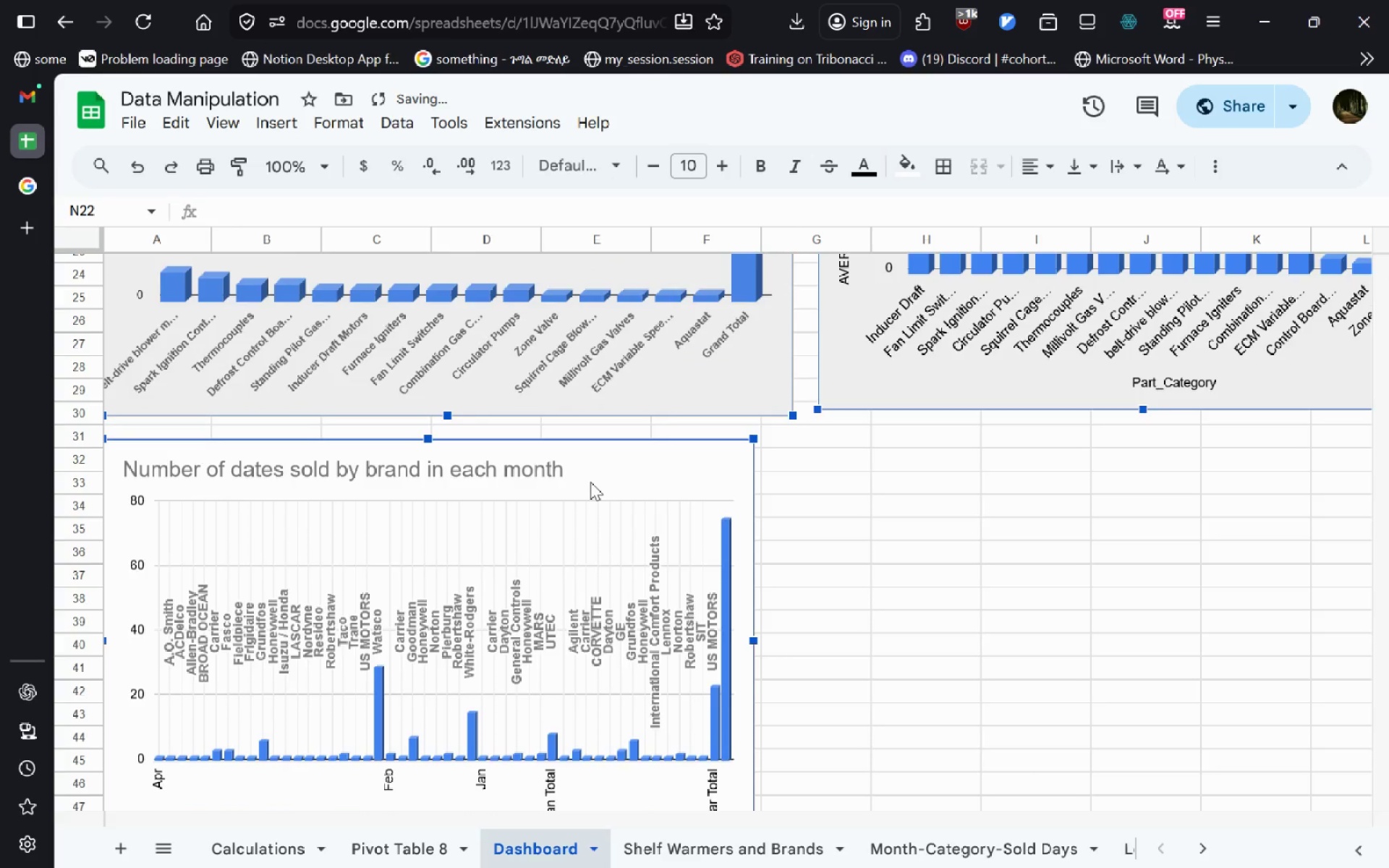 
key(Control+ArrowDown)
 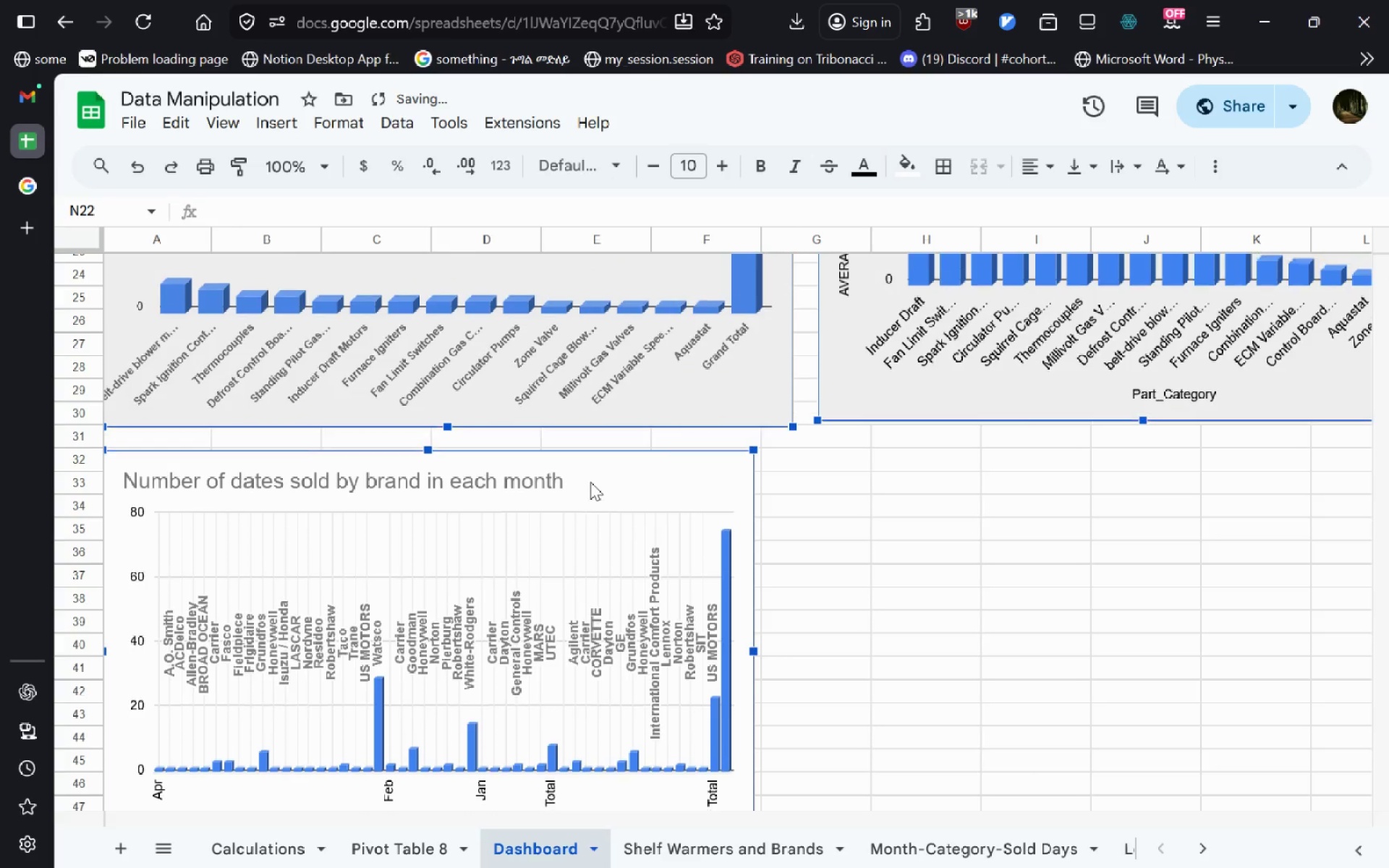 
key(Control+ArrowDown)
 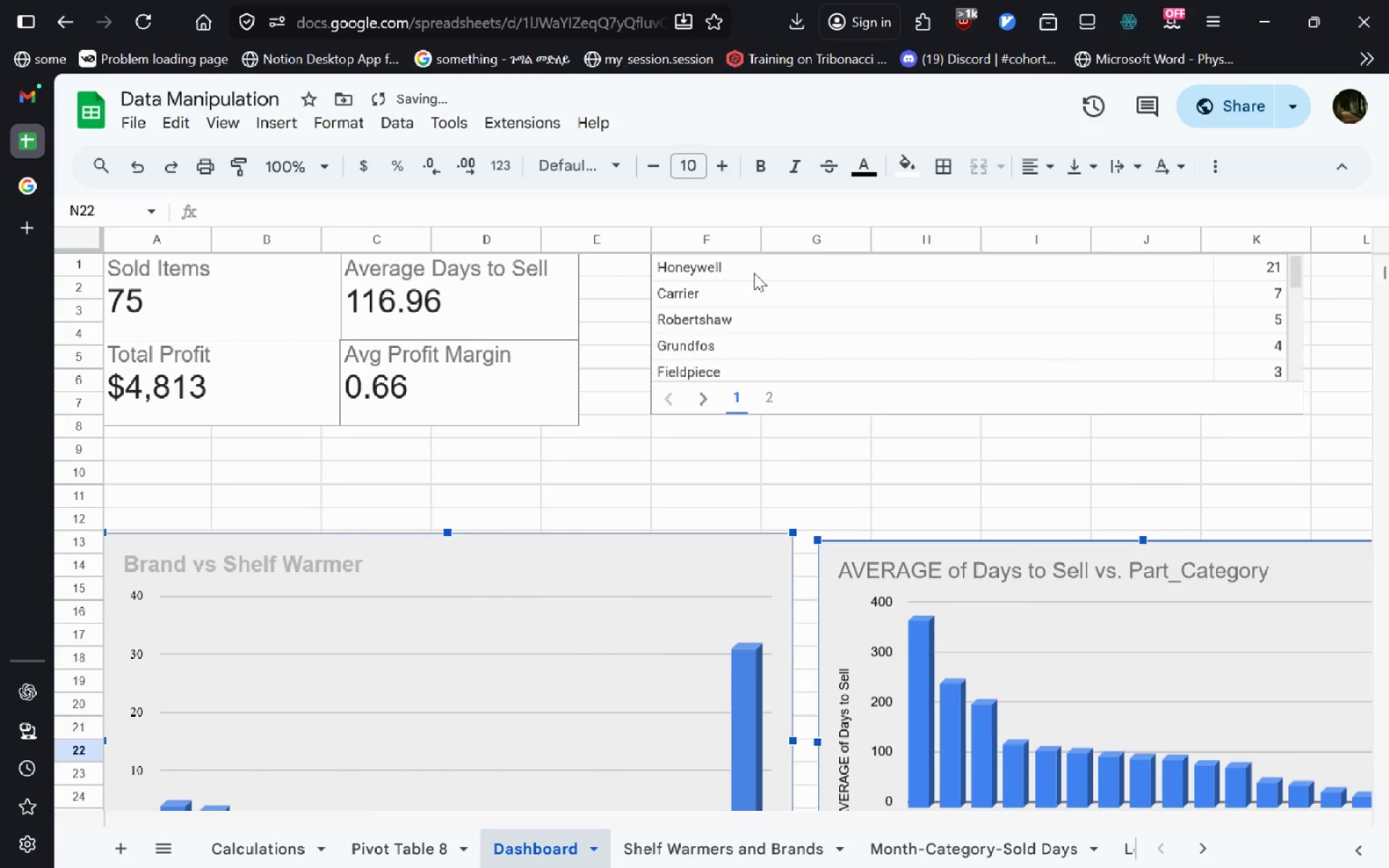 
left_click([770, 261])
 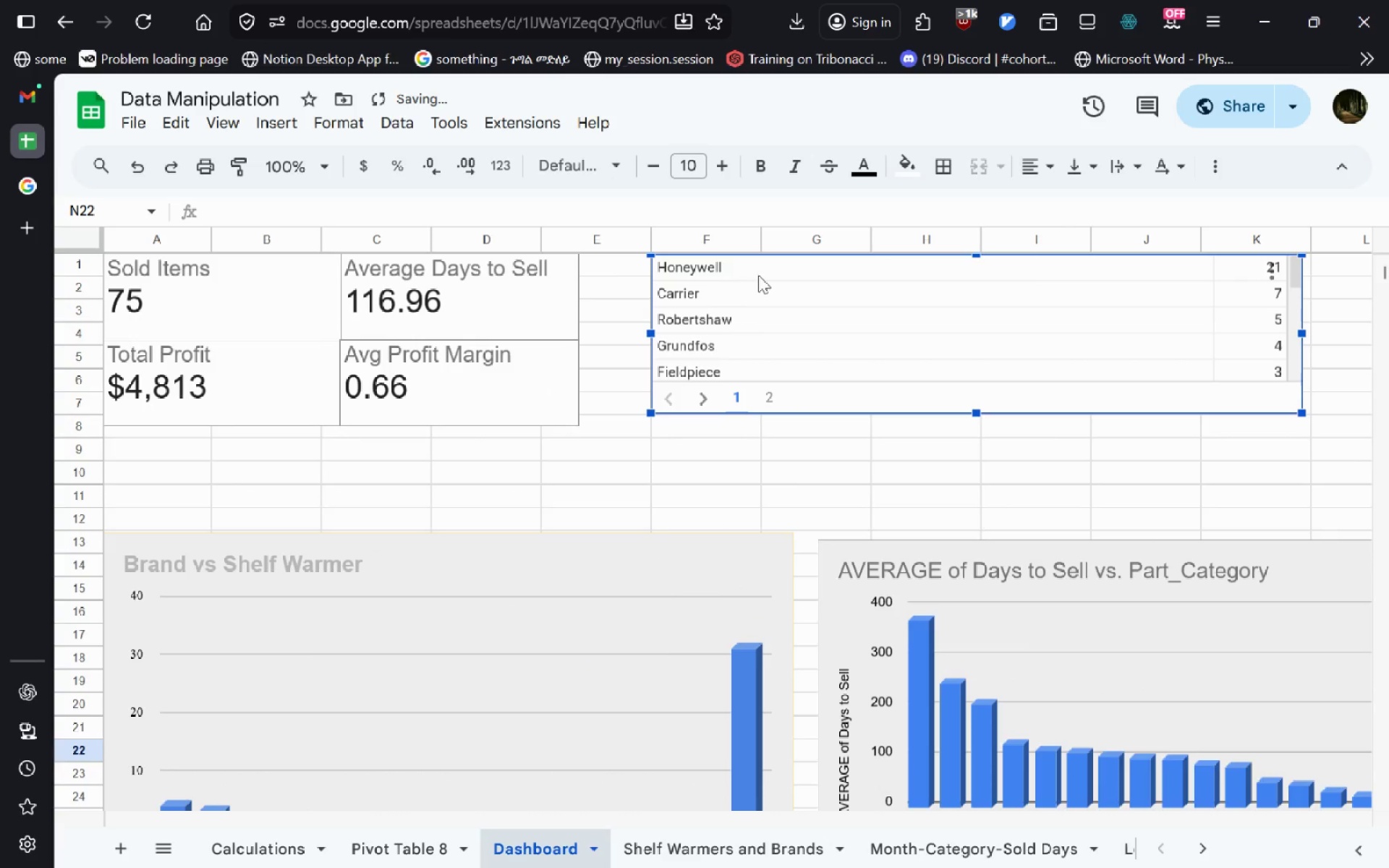 
left_click_drag(start_coordinate=[758, 274], to_coordinate=[854, 307])
 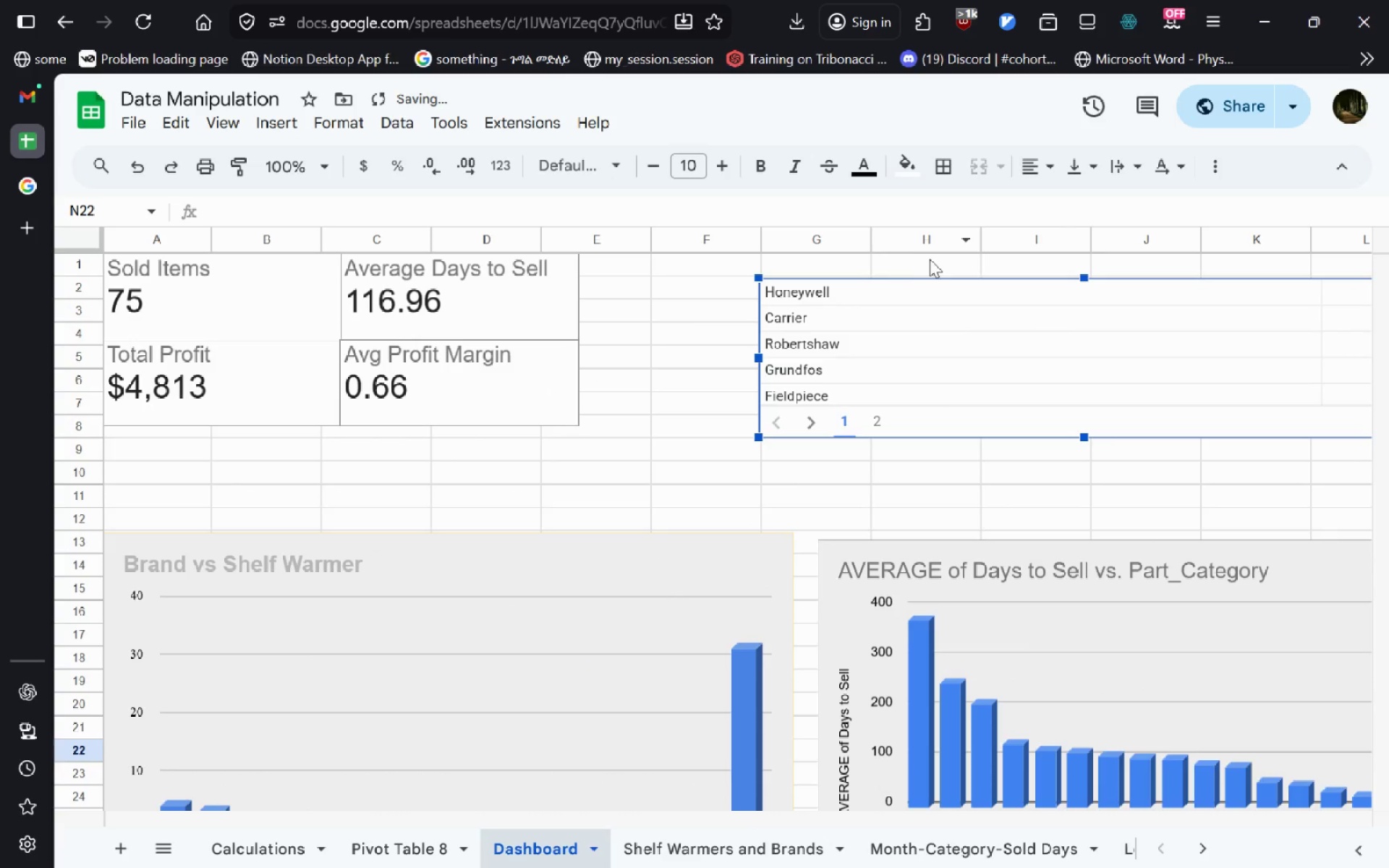 
left_click([925, 259])
 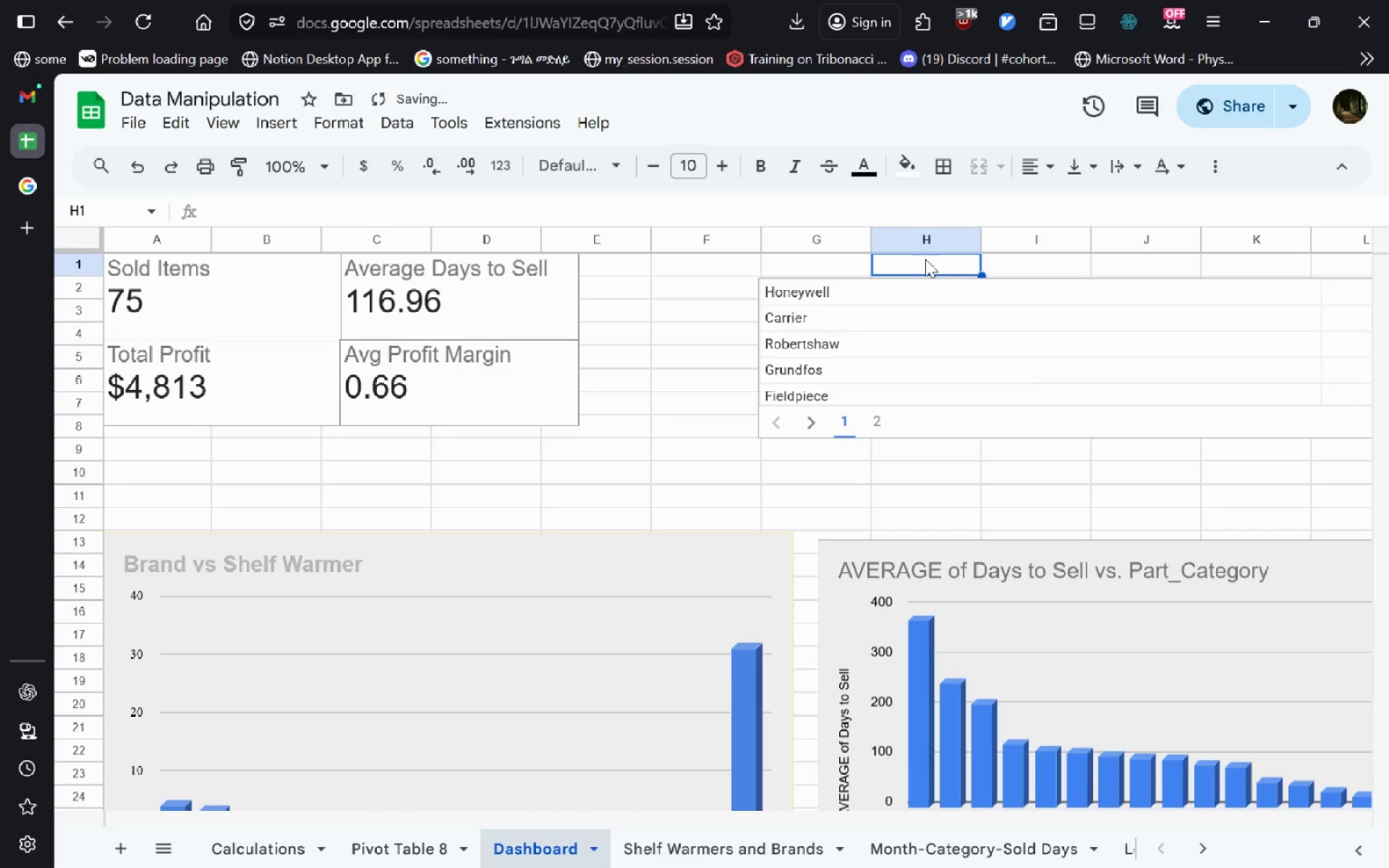 
type(Brands)
 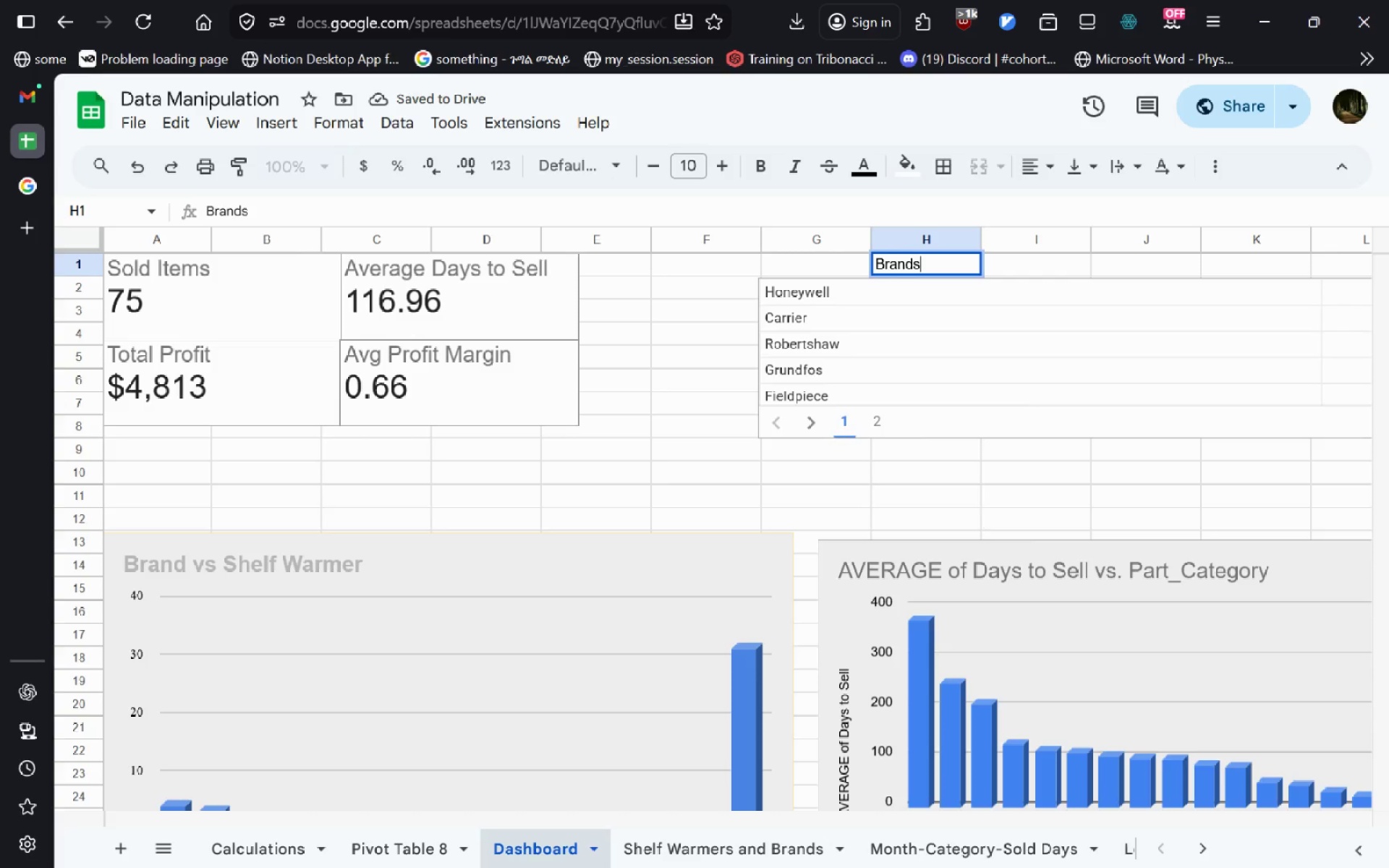 
key(Enter)
 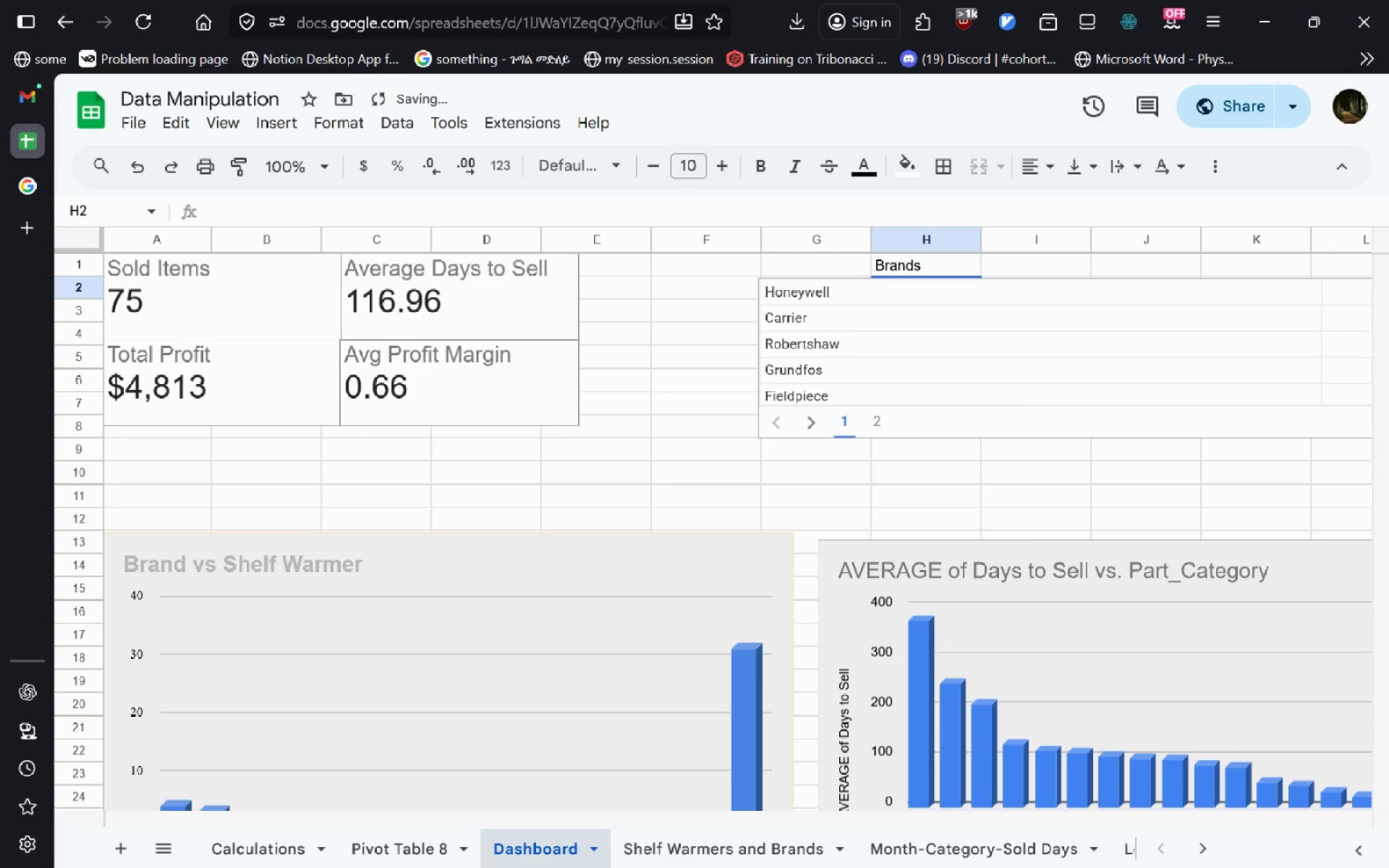 
key(Control+A)
 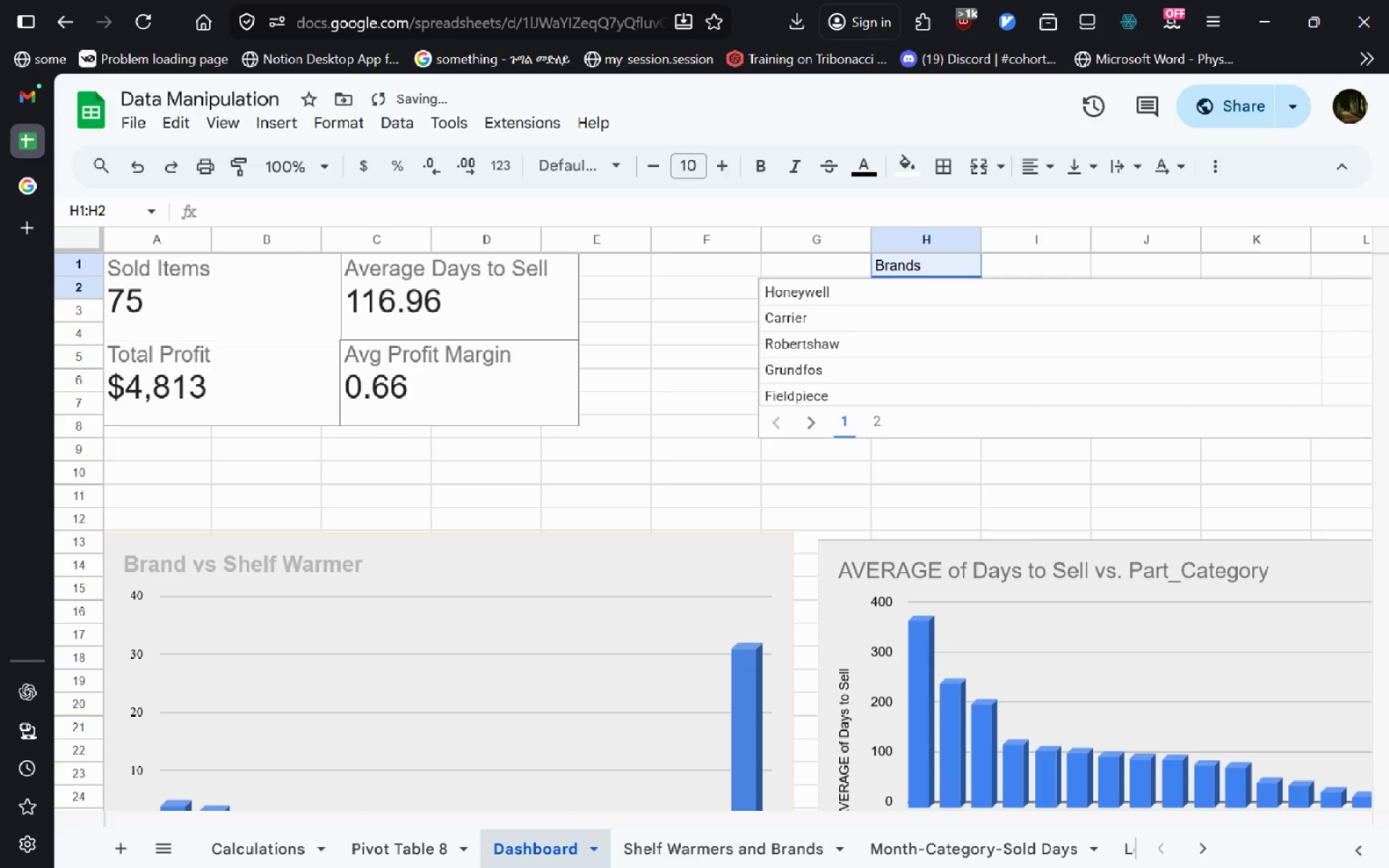 
key(Control+Shift+Period)
 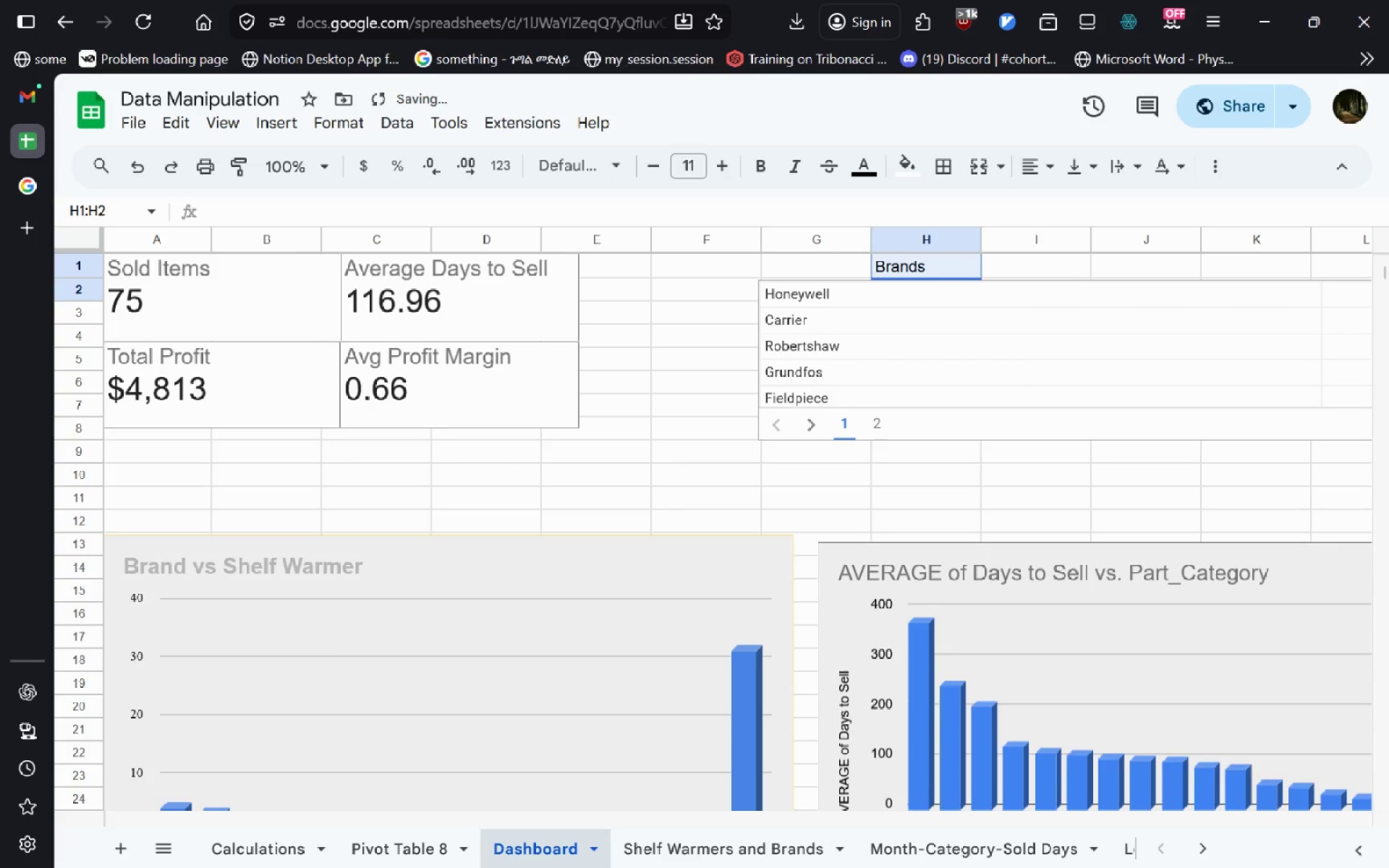 
key(Control+Shift+Period)
 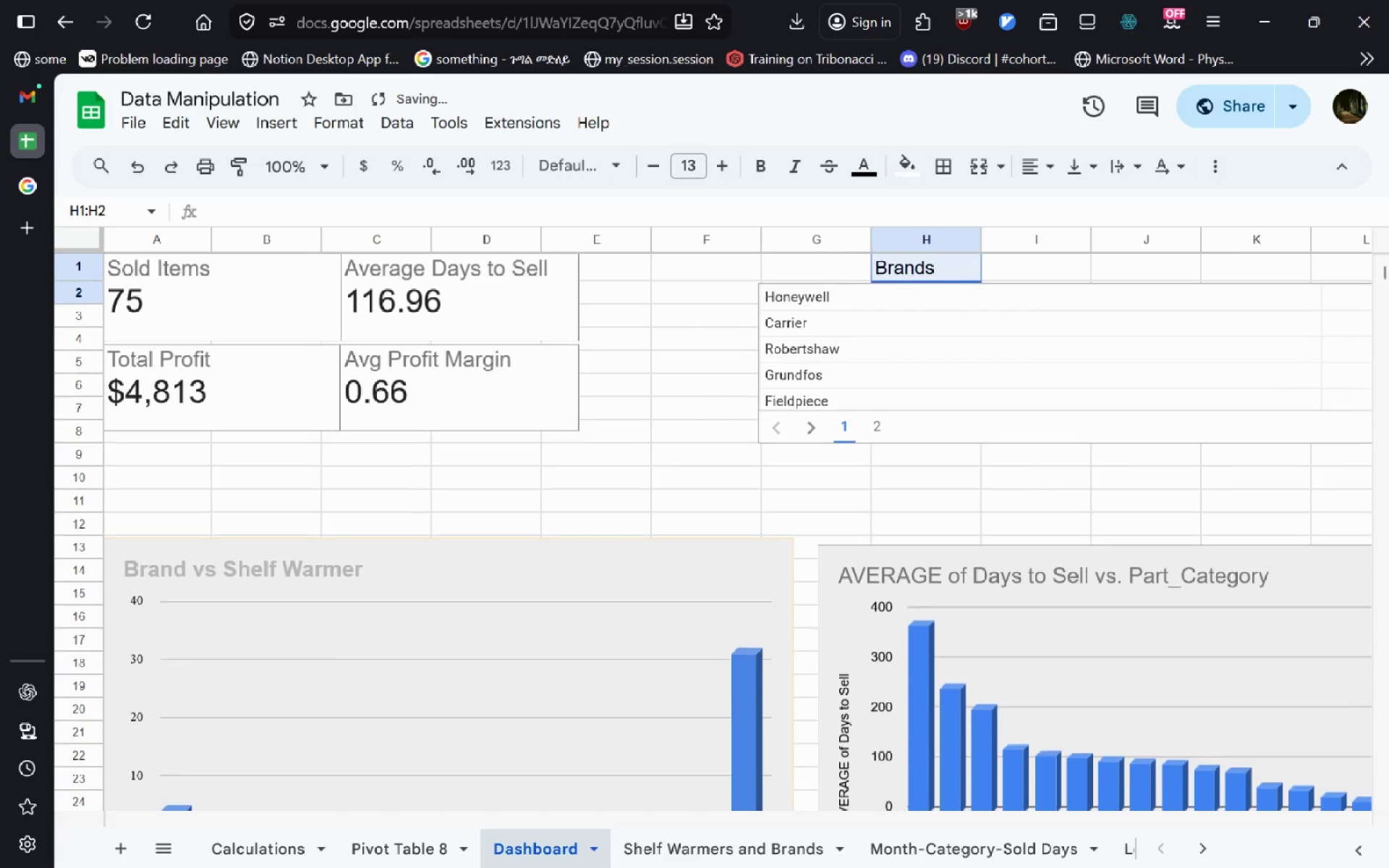 
key(Control+Shift+Period)
 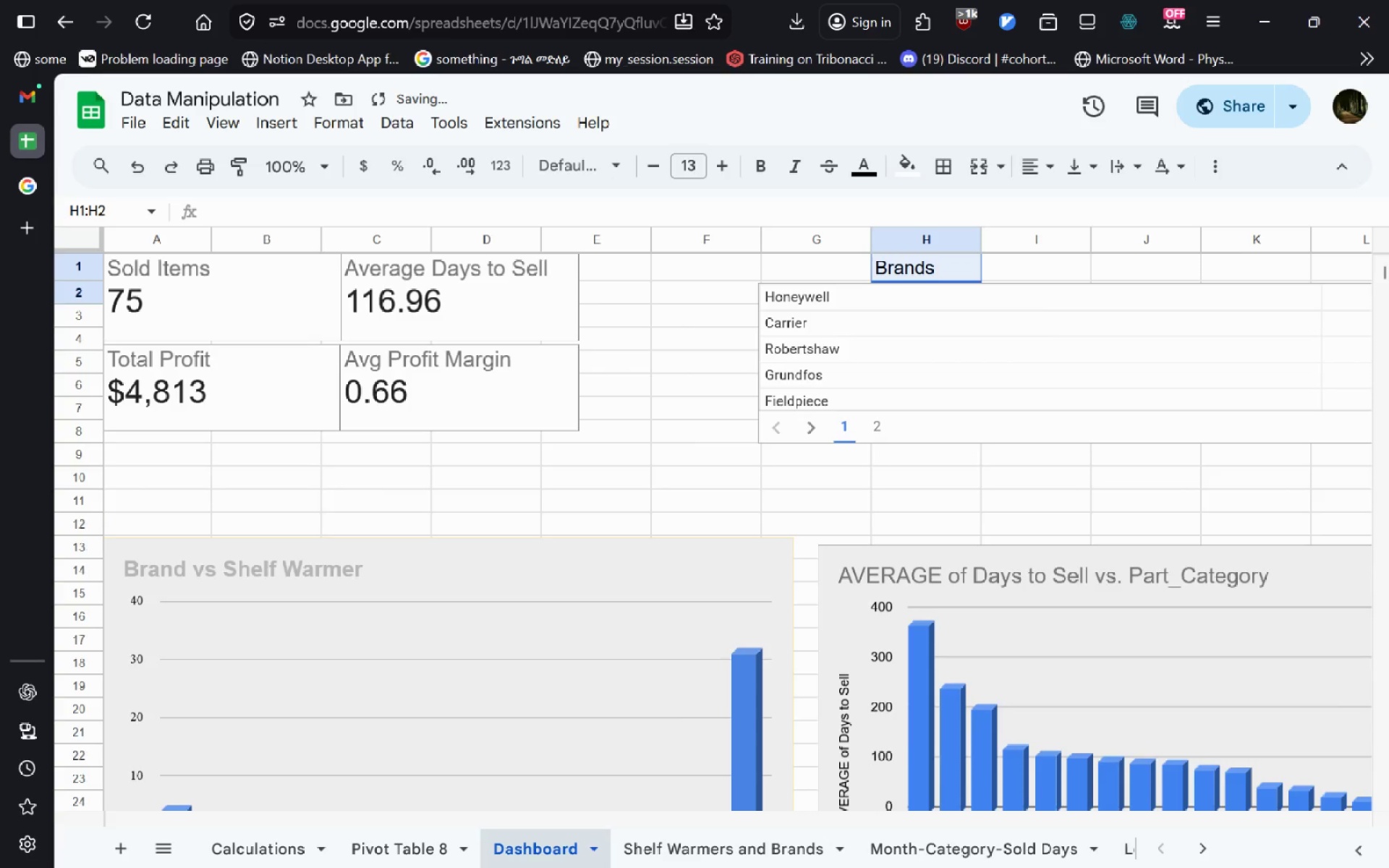 
key(Control+Shift+Period)
 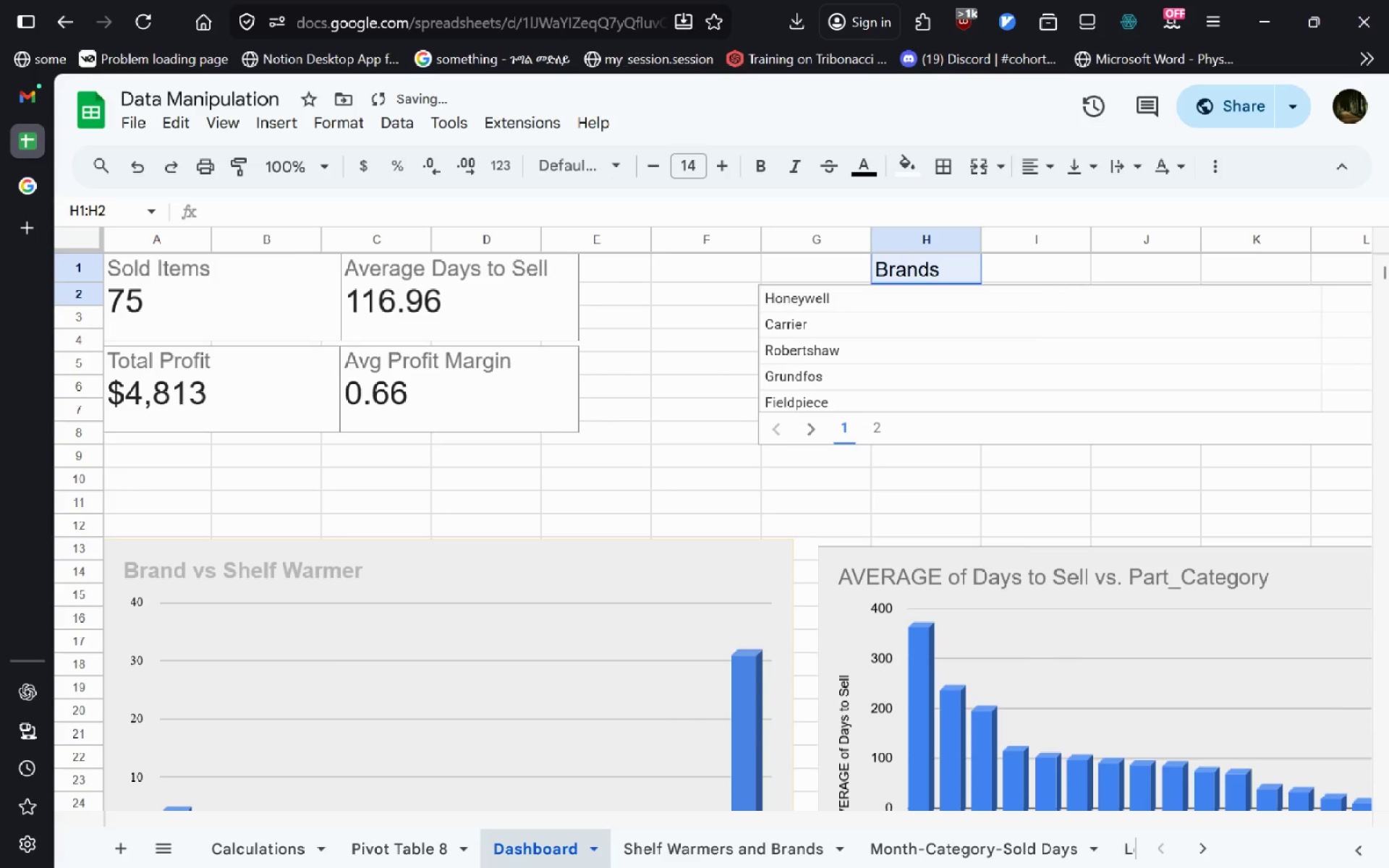 
key(Control+B)
 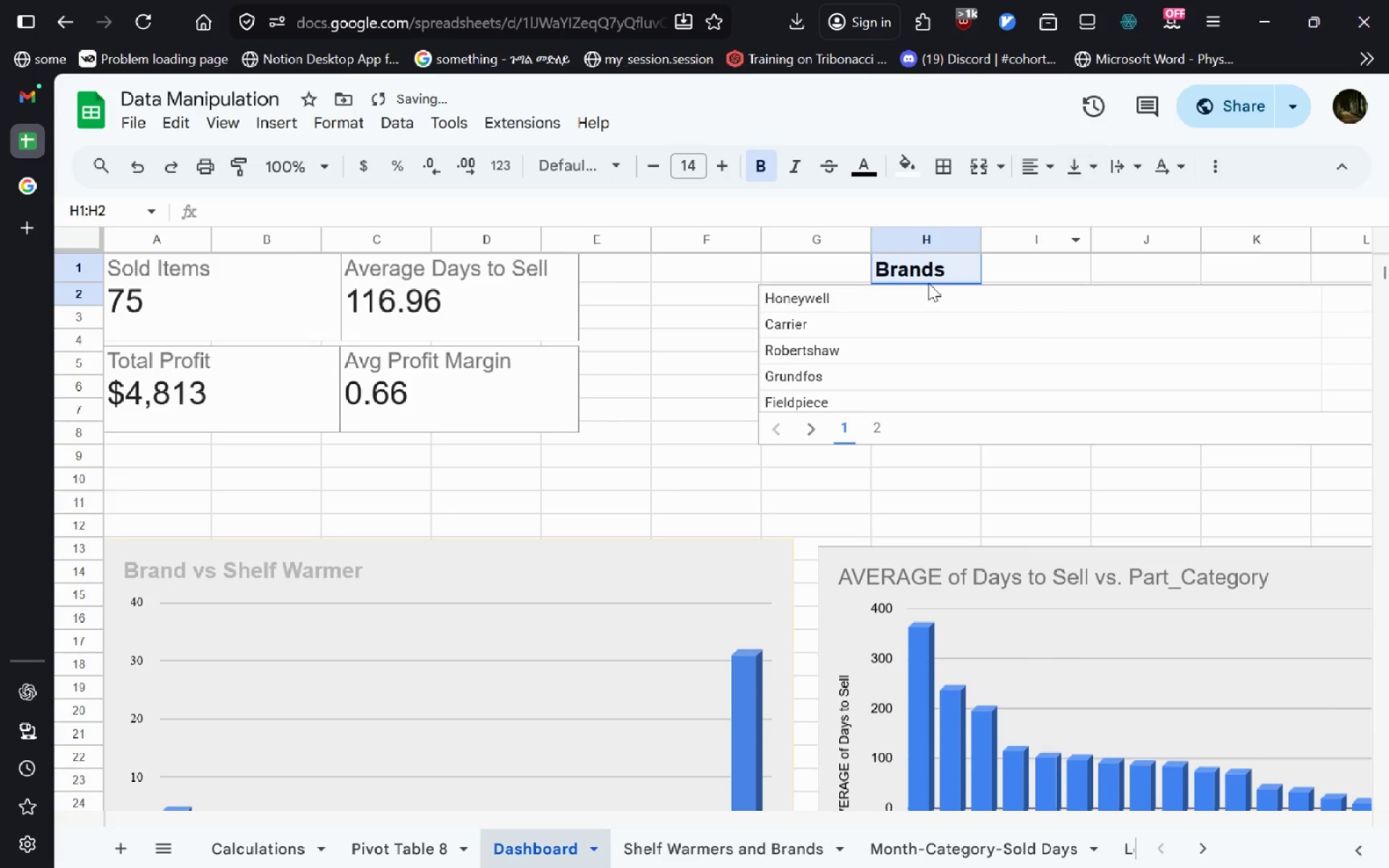 
left_click([922, 278])
 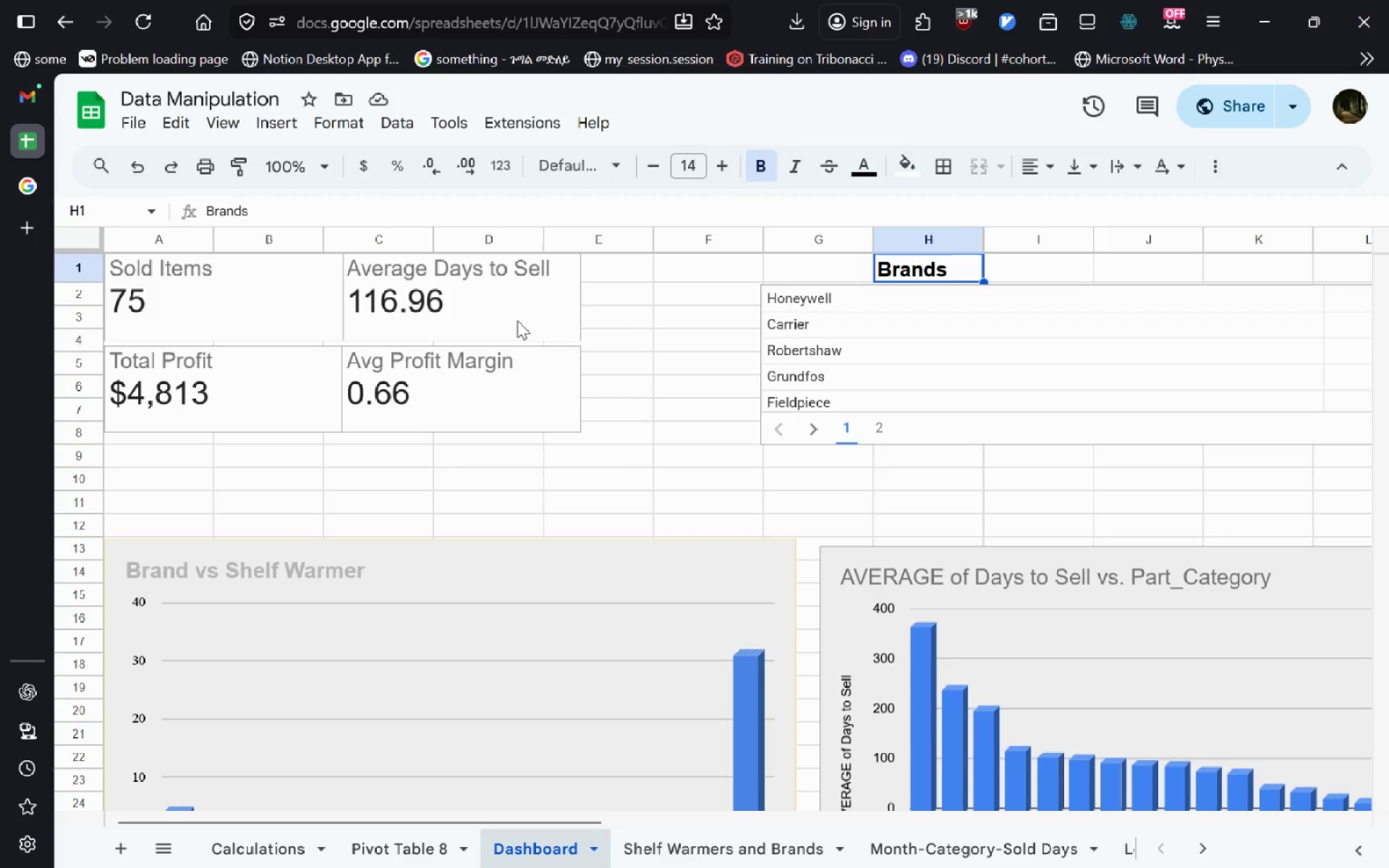 
wait(5.58)
 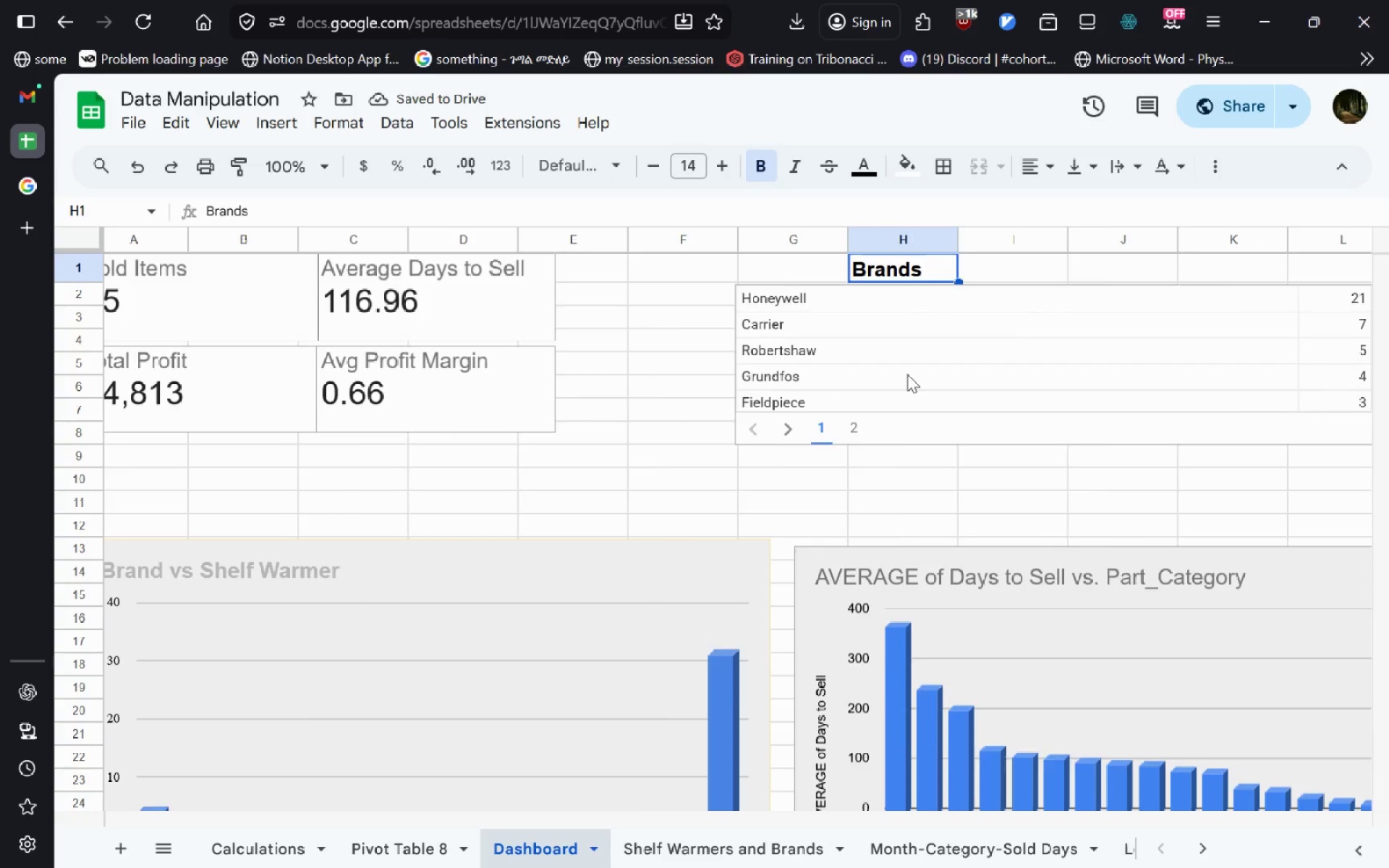 
left_click([623, 464])
 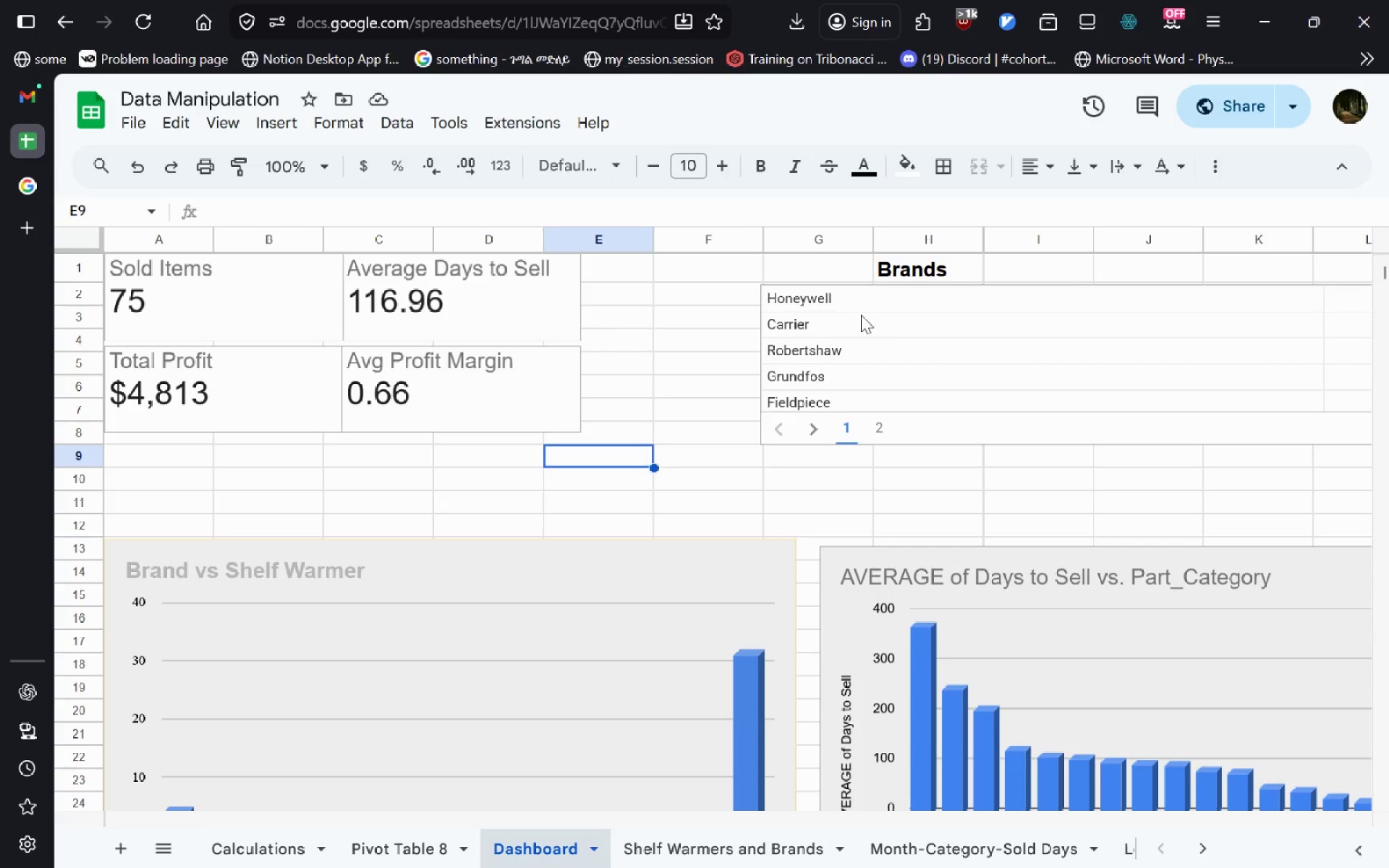 
left_click([861, 315])
 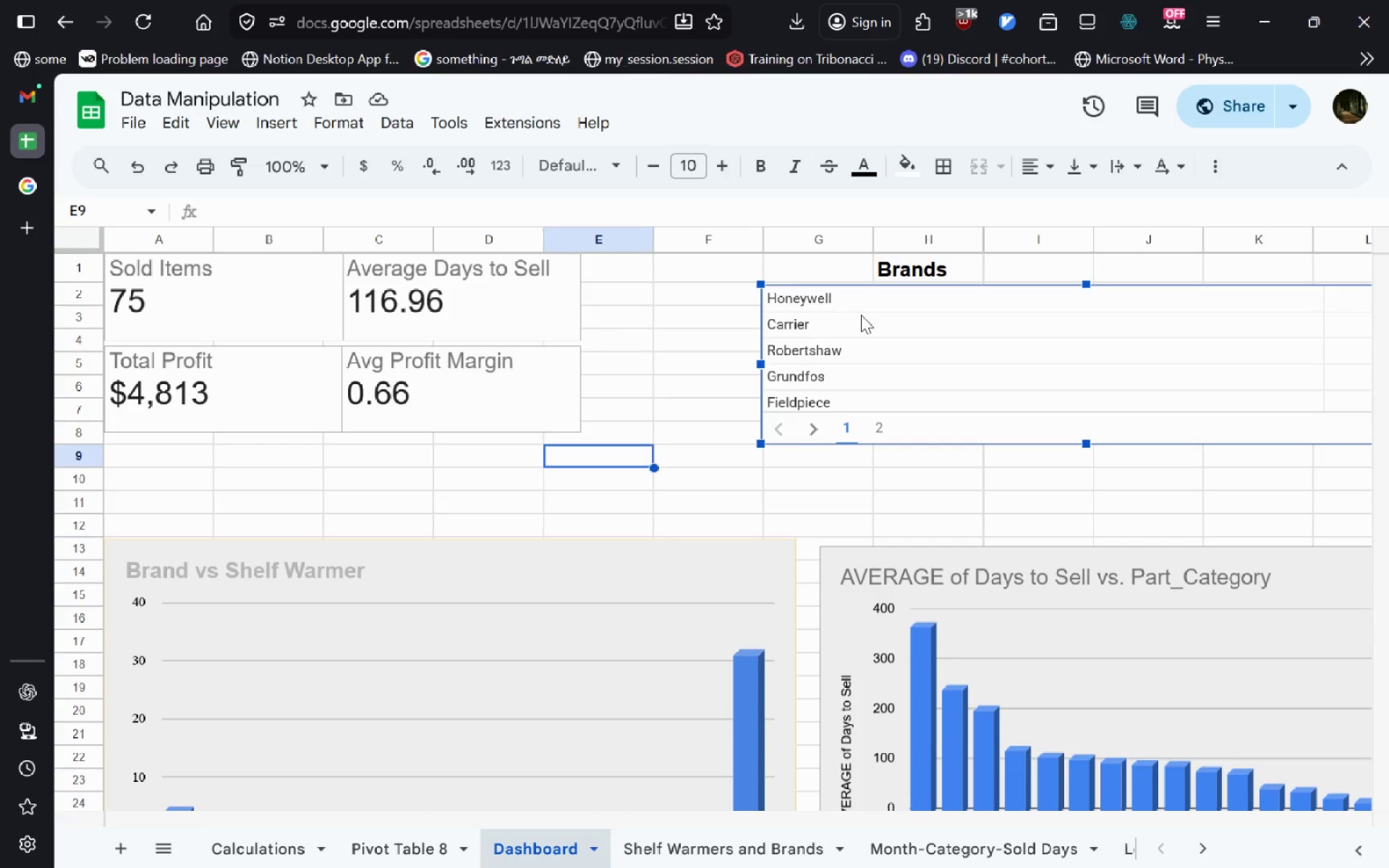 
right_click([861, 315])
 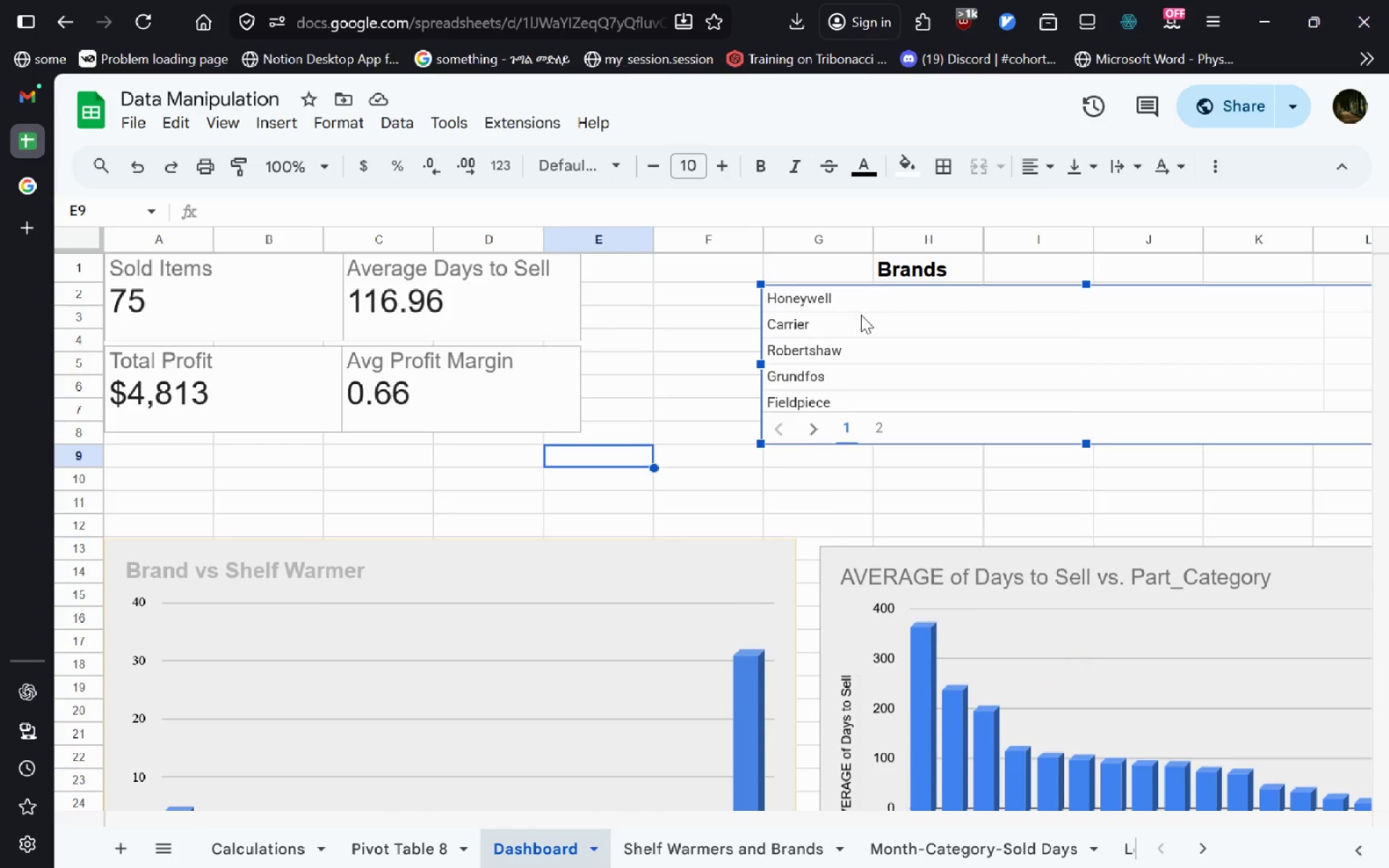 
double_click([861, 315])
 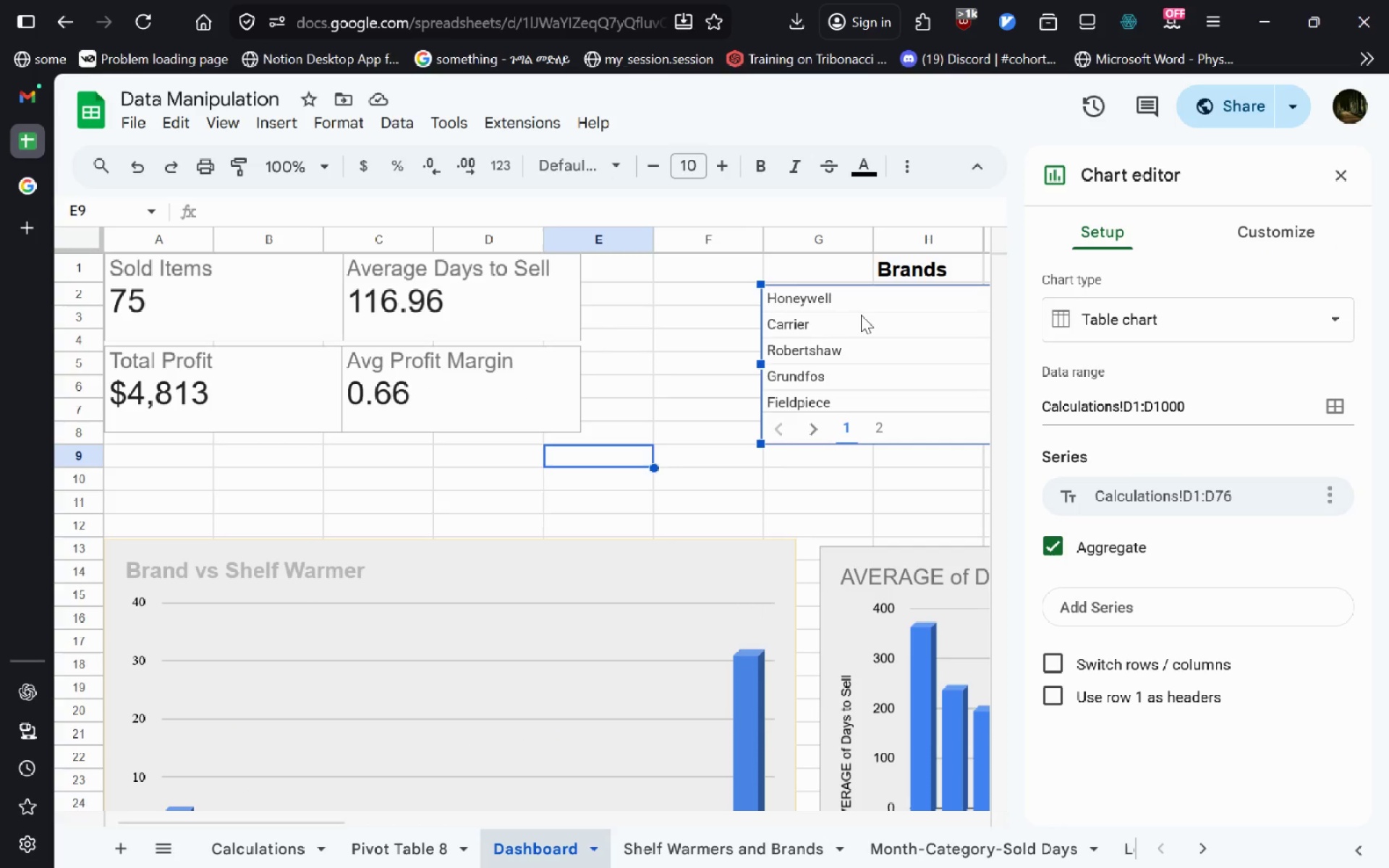 
triple_click([861, 315])
 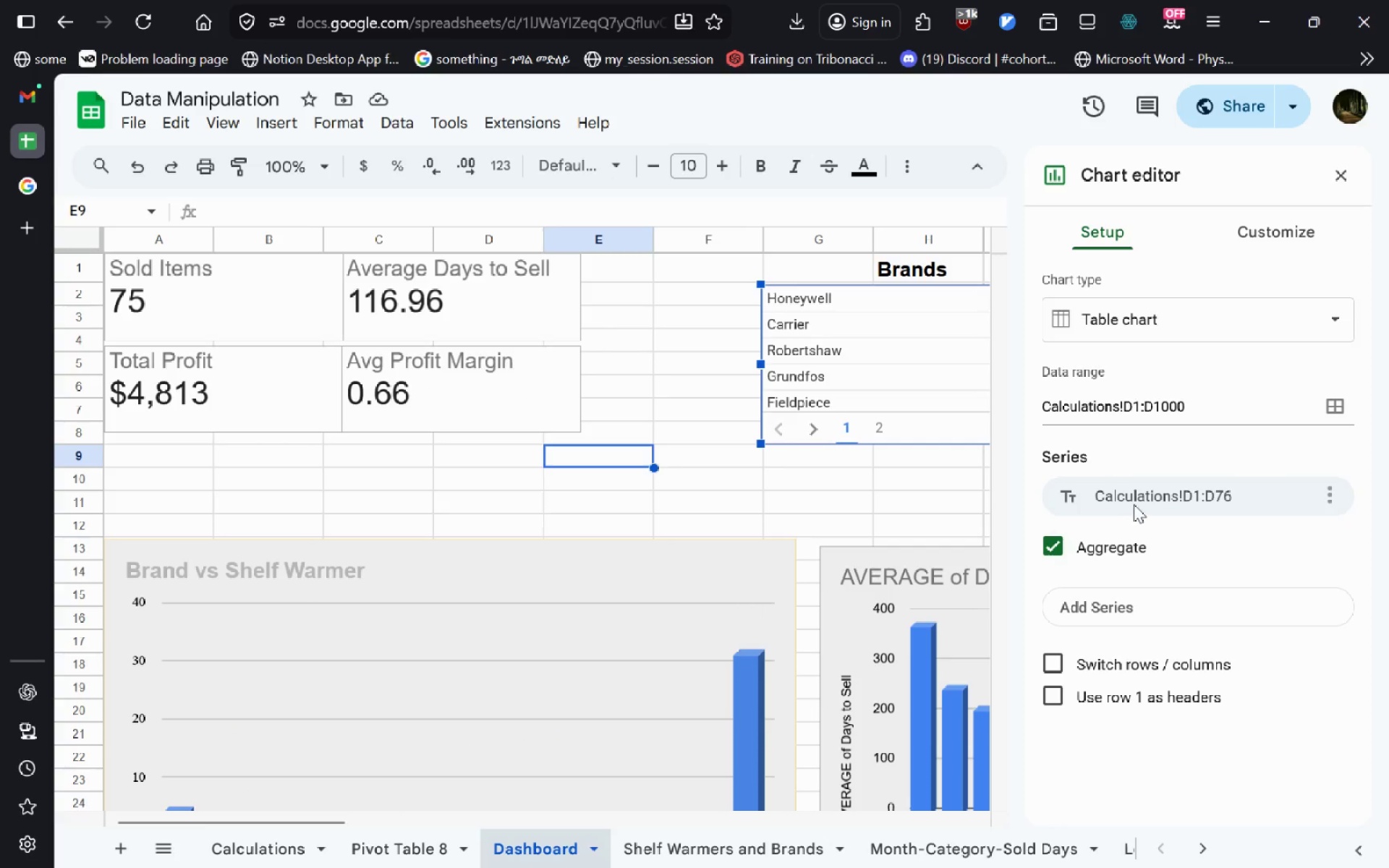 
left_click([1058, 546])
 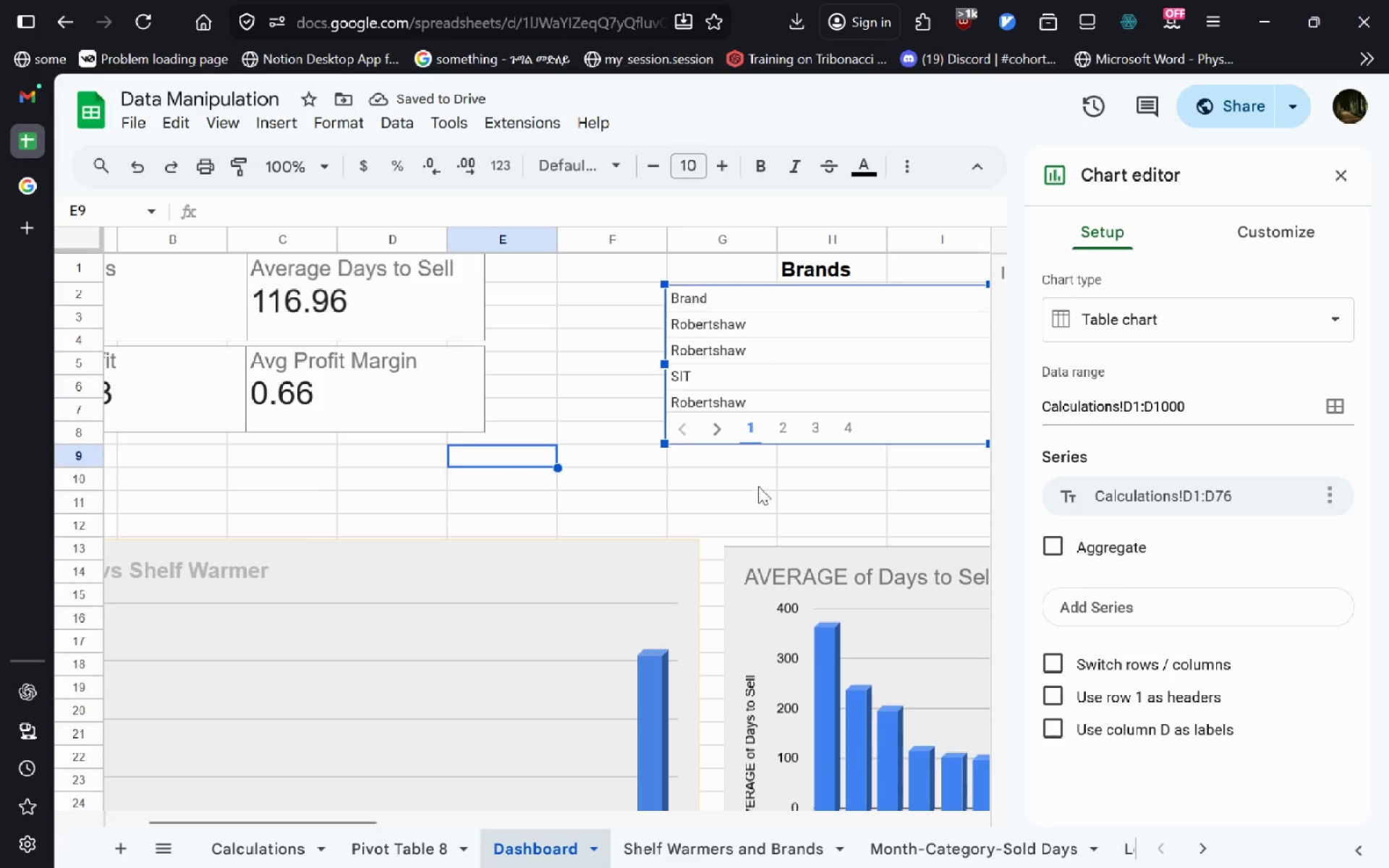 
wait(8.42)
 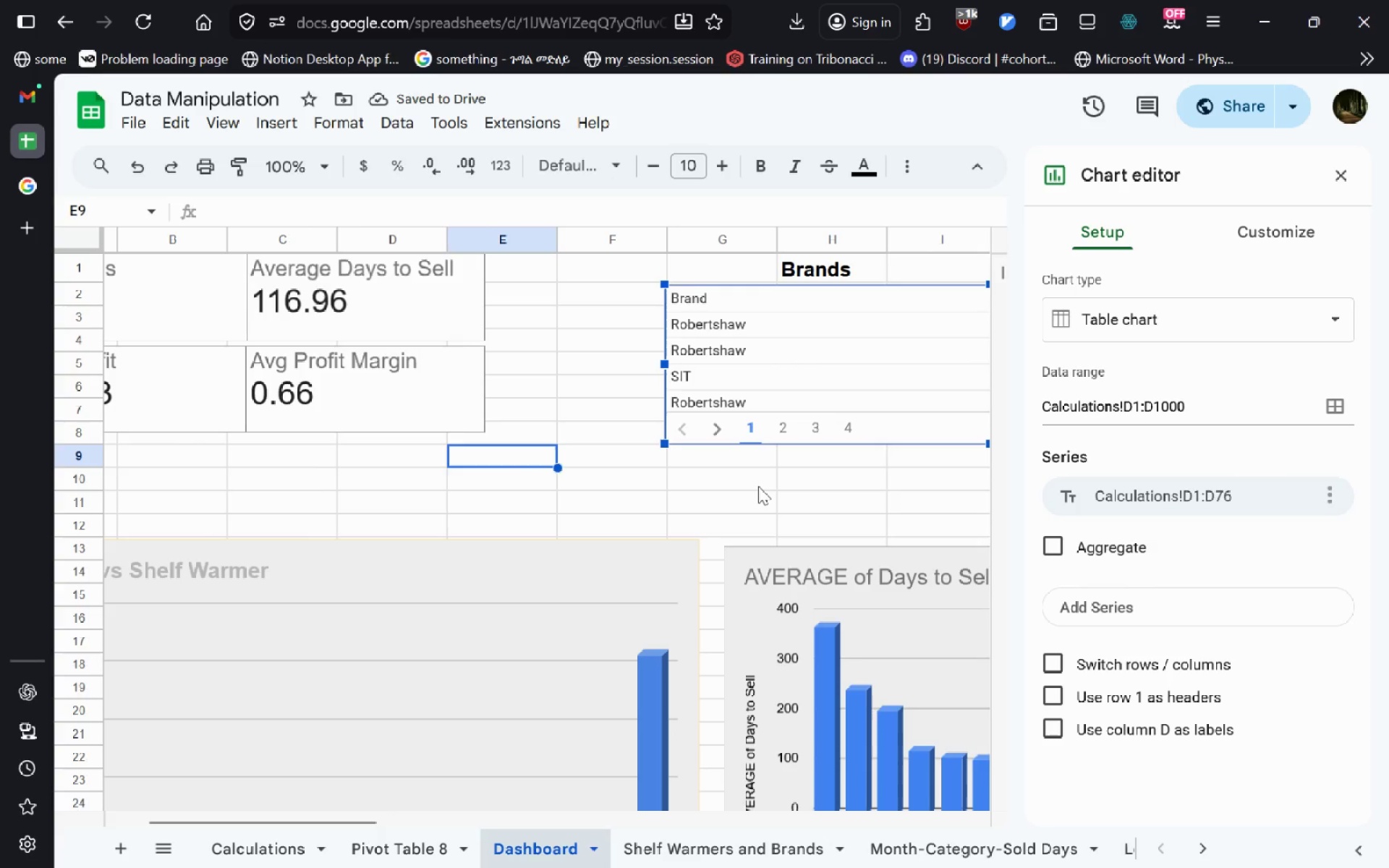 
left_click([1040, 702])
 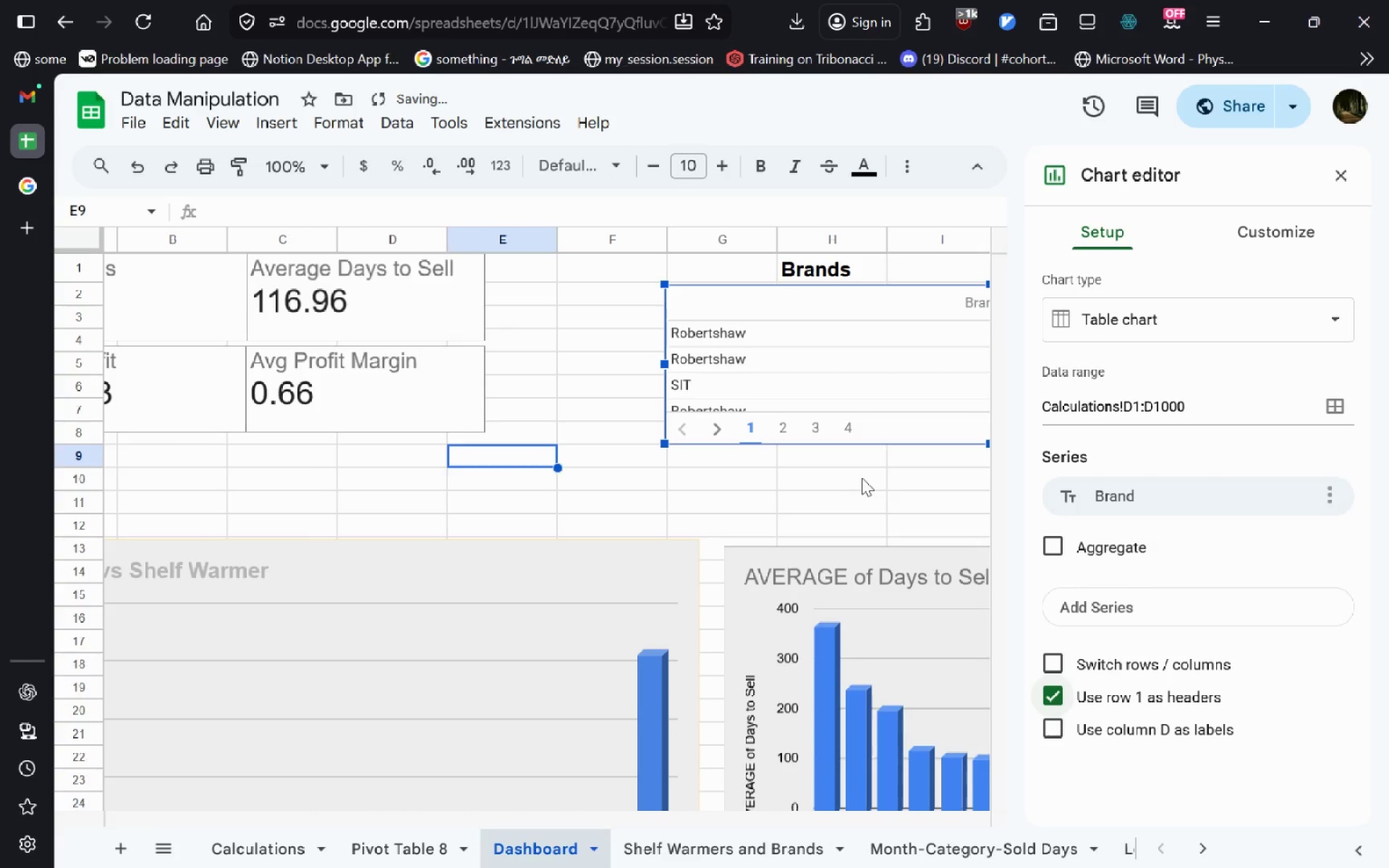 
left_click([862, 477])
 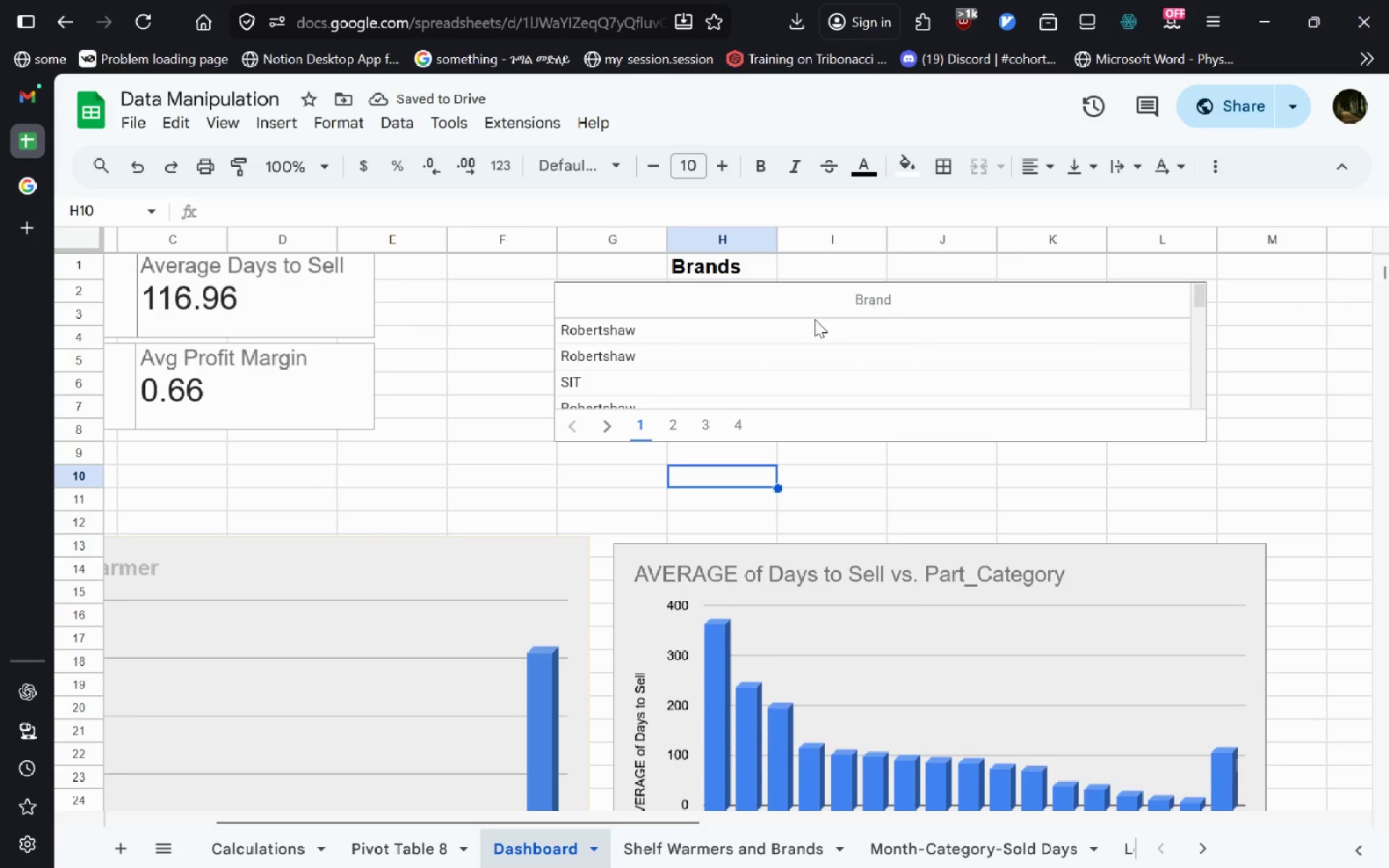 
double_click([867, 302])
 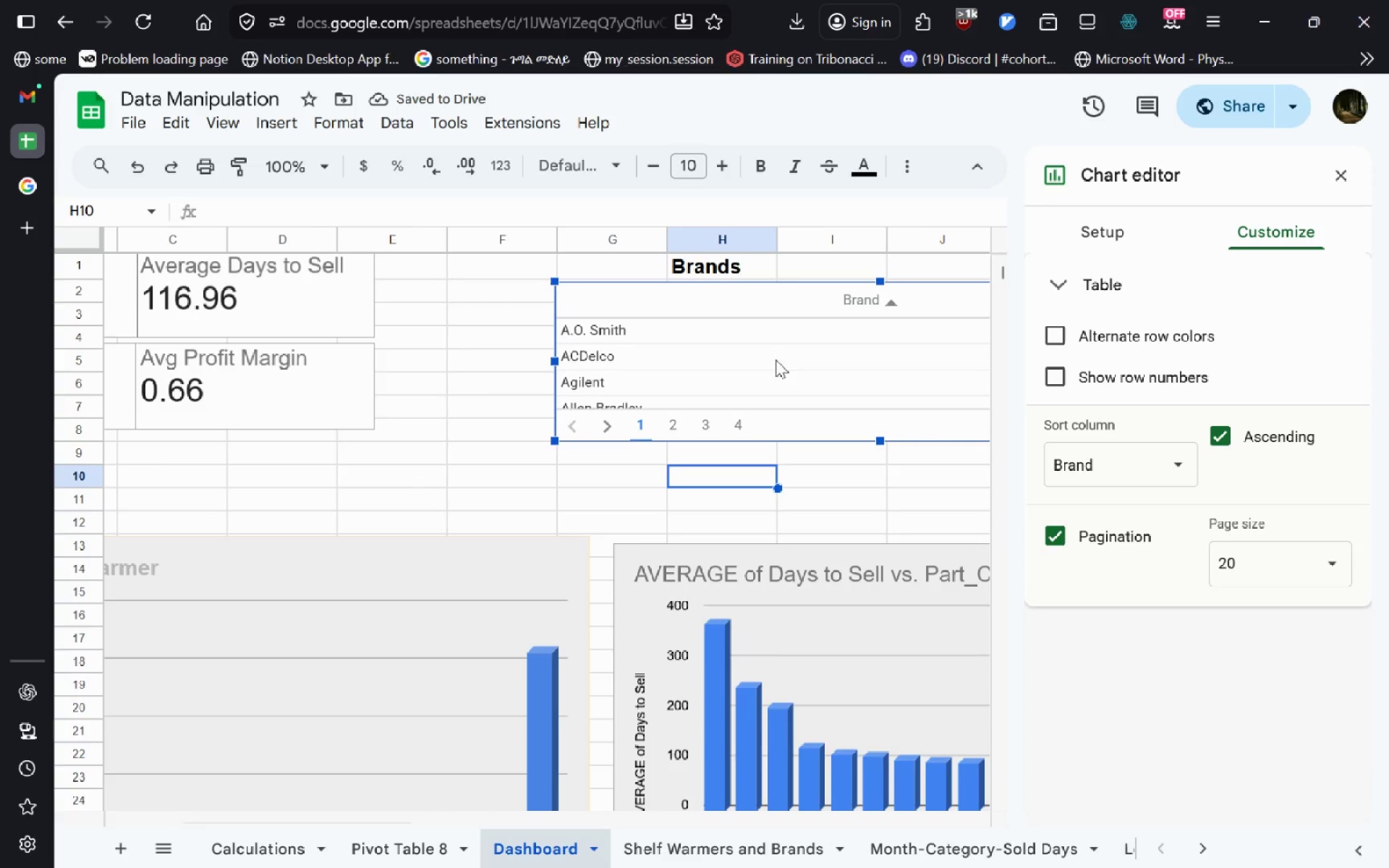 
left_click([1223, 437])
 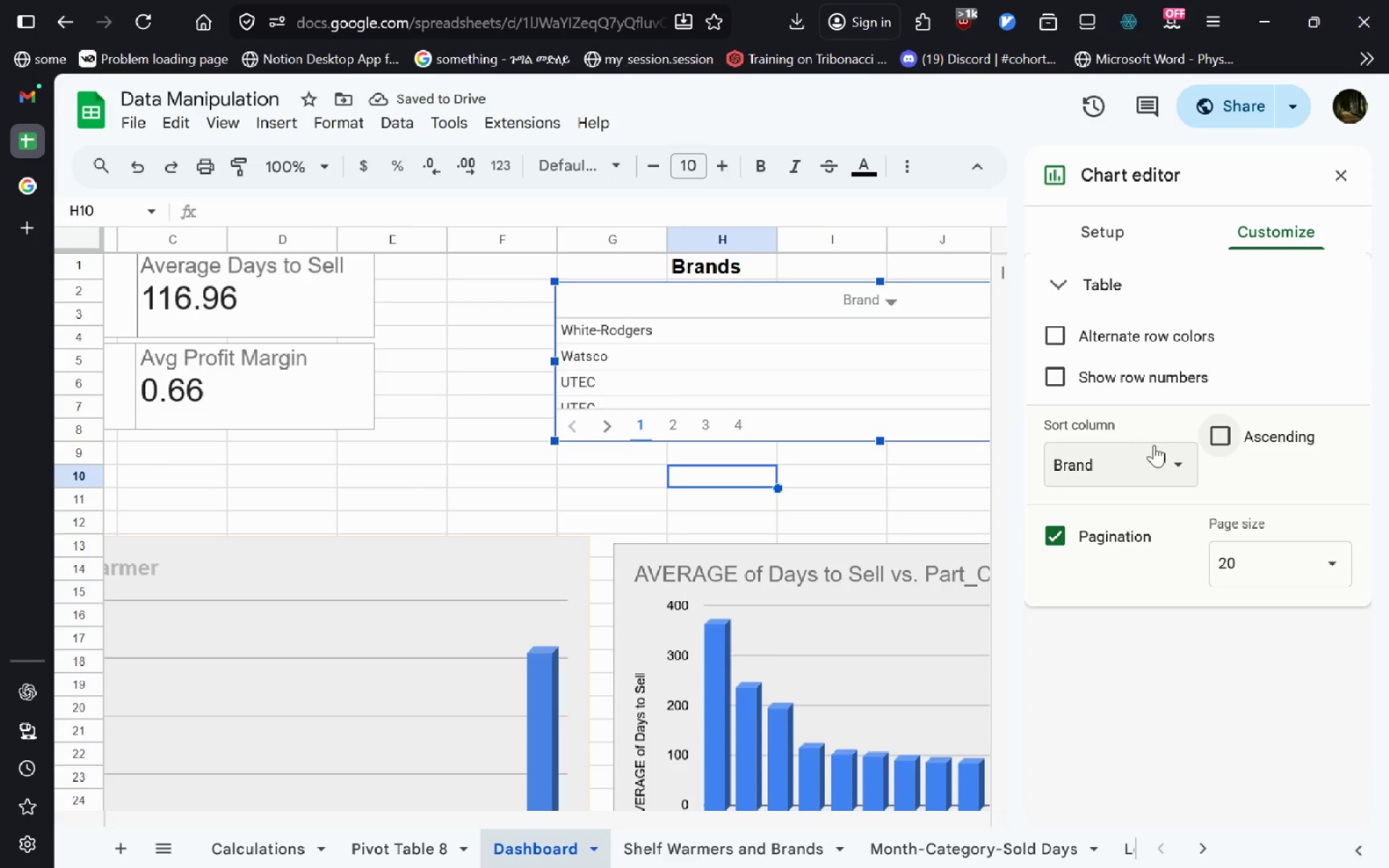 
left_click([1093, 230])
 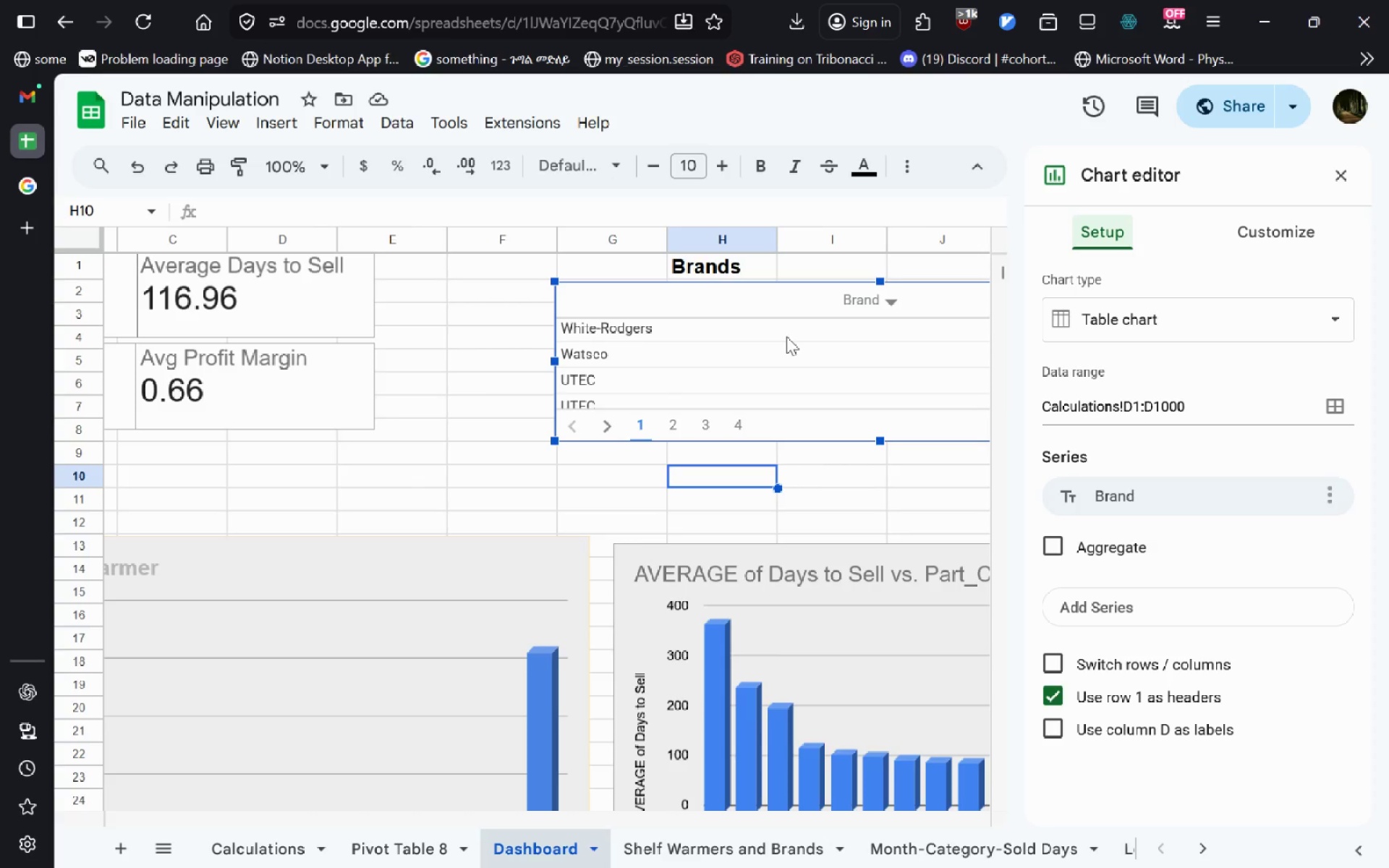 
wait(7.11)
 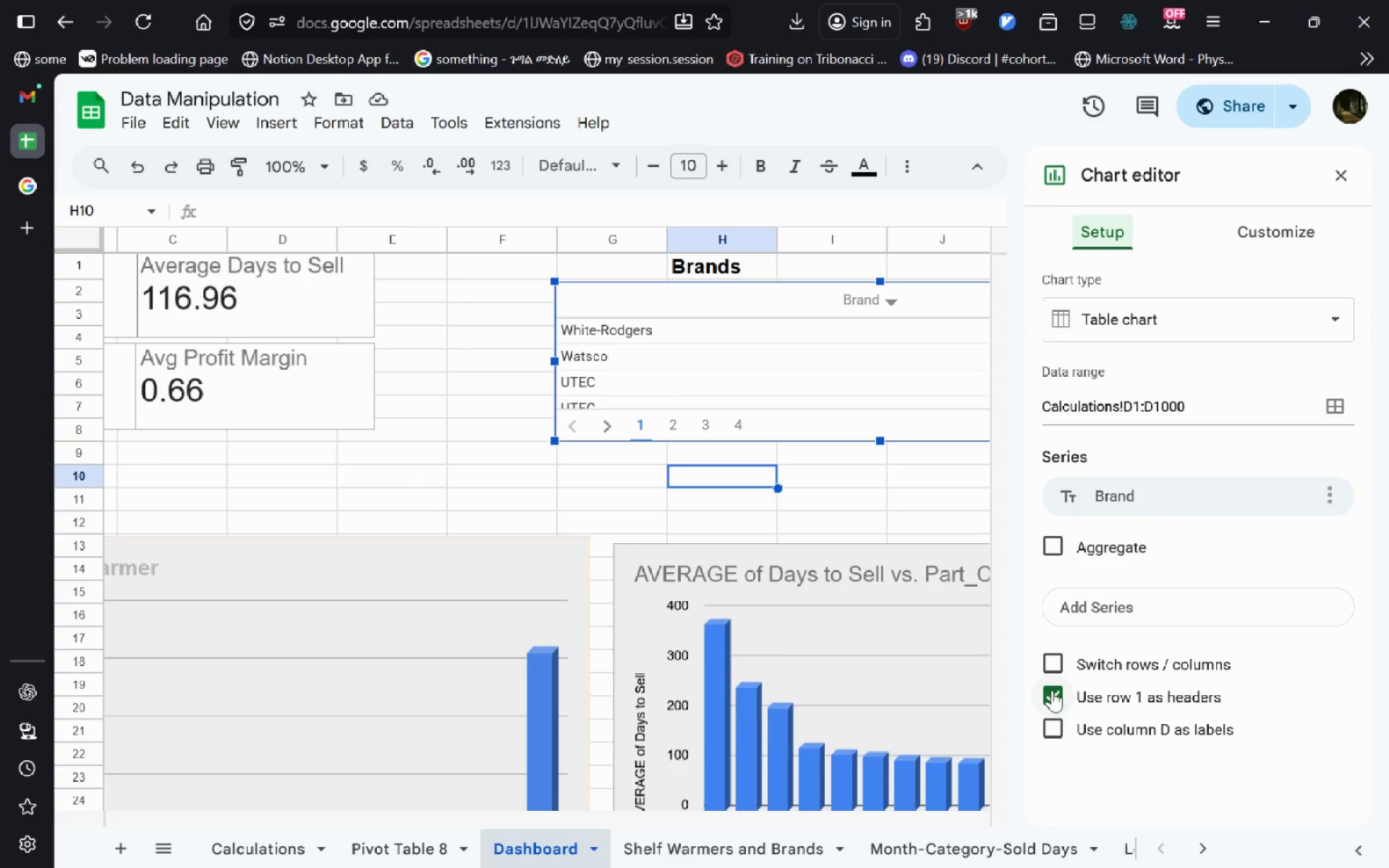 
left_click_drag(start_coordinate=[864, 349], to_coordinate=[540, 375])
 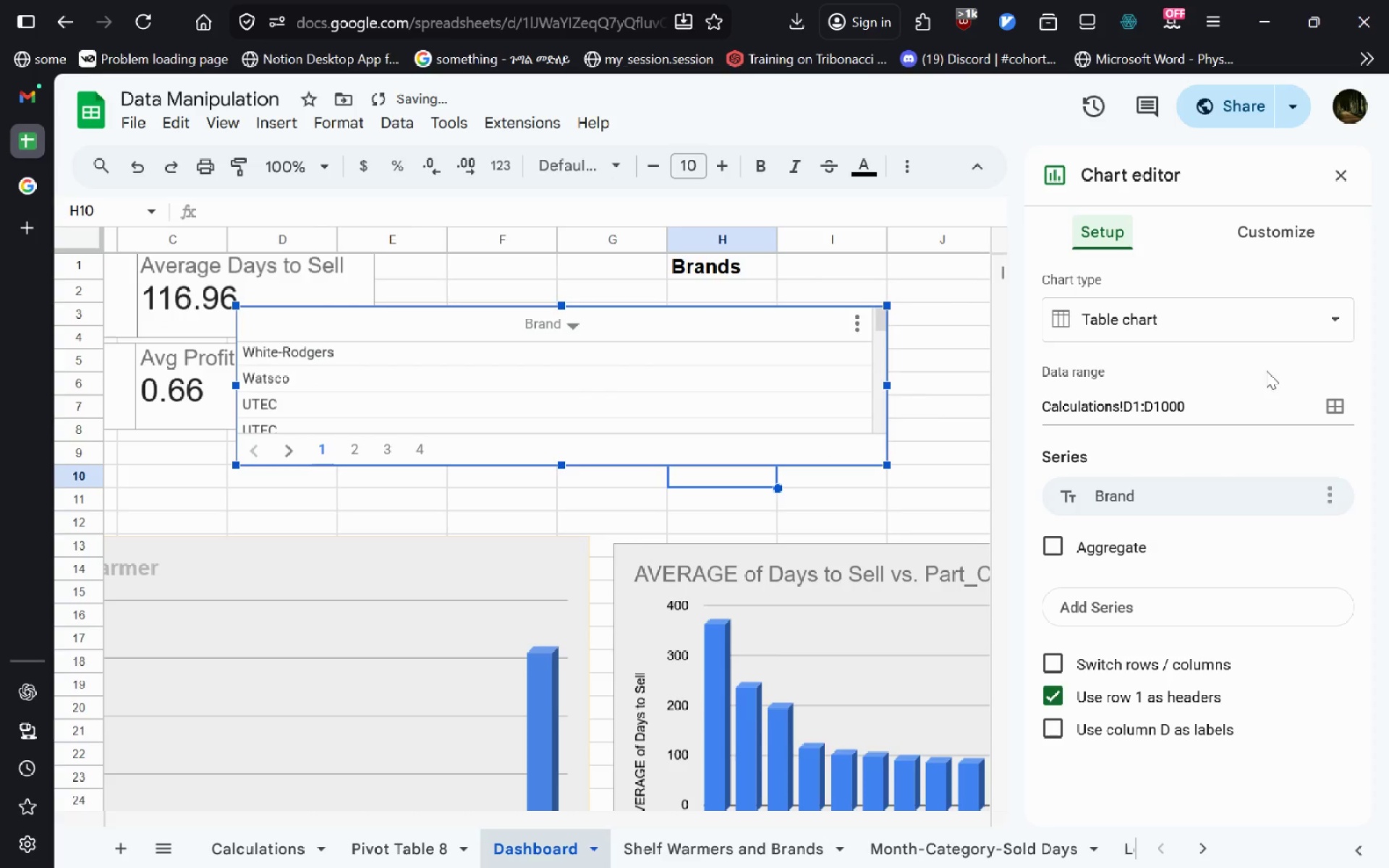 
left_click([1284, 219])
 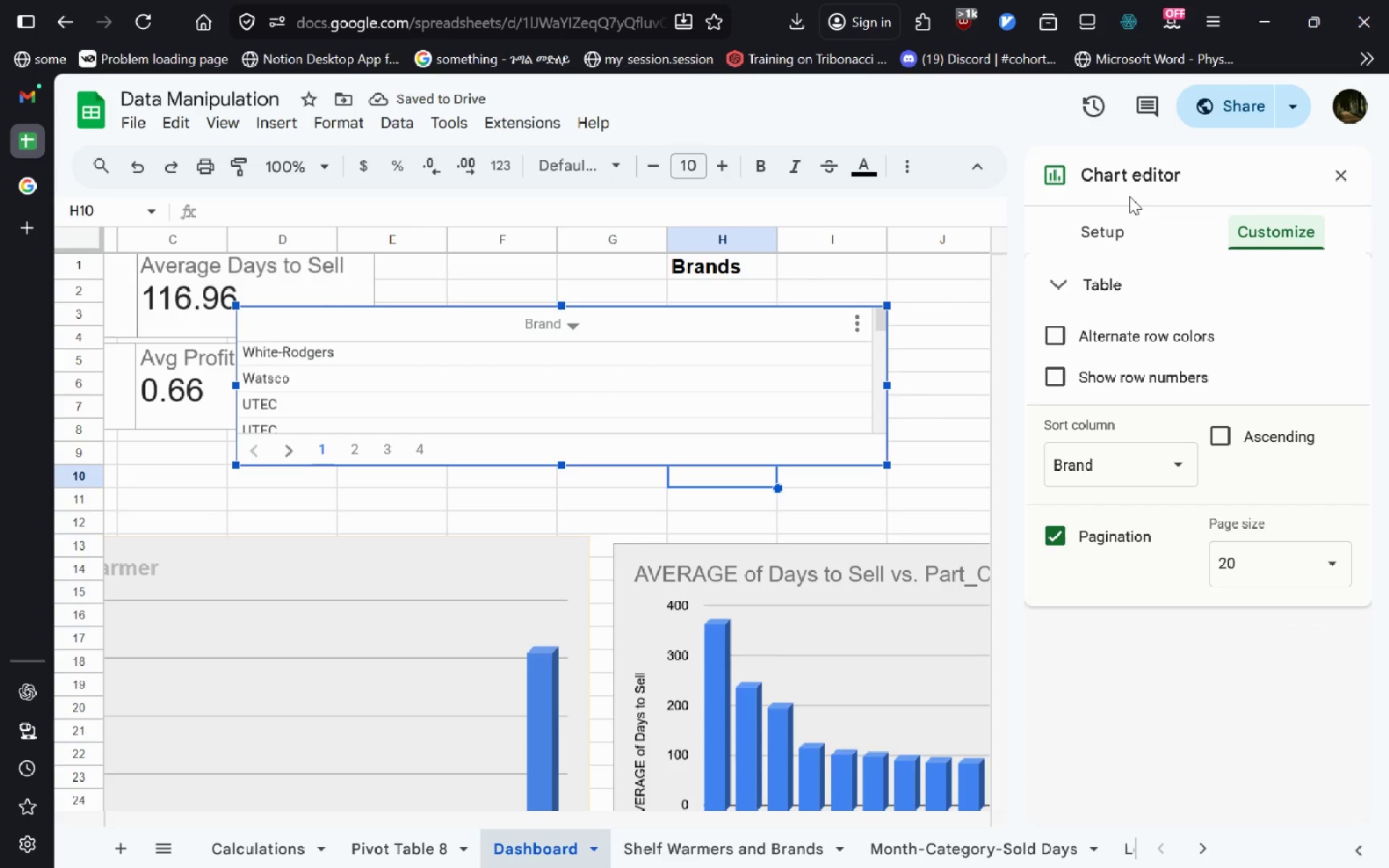 
left_click([1115, 240])
 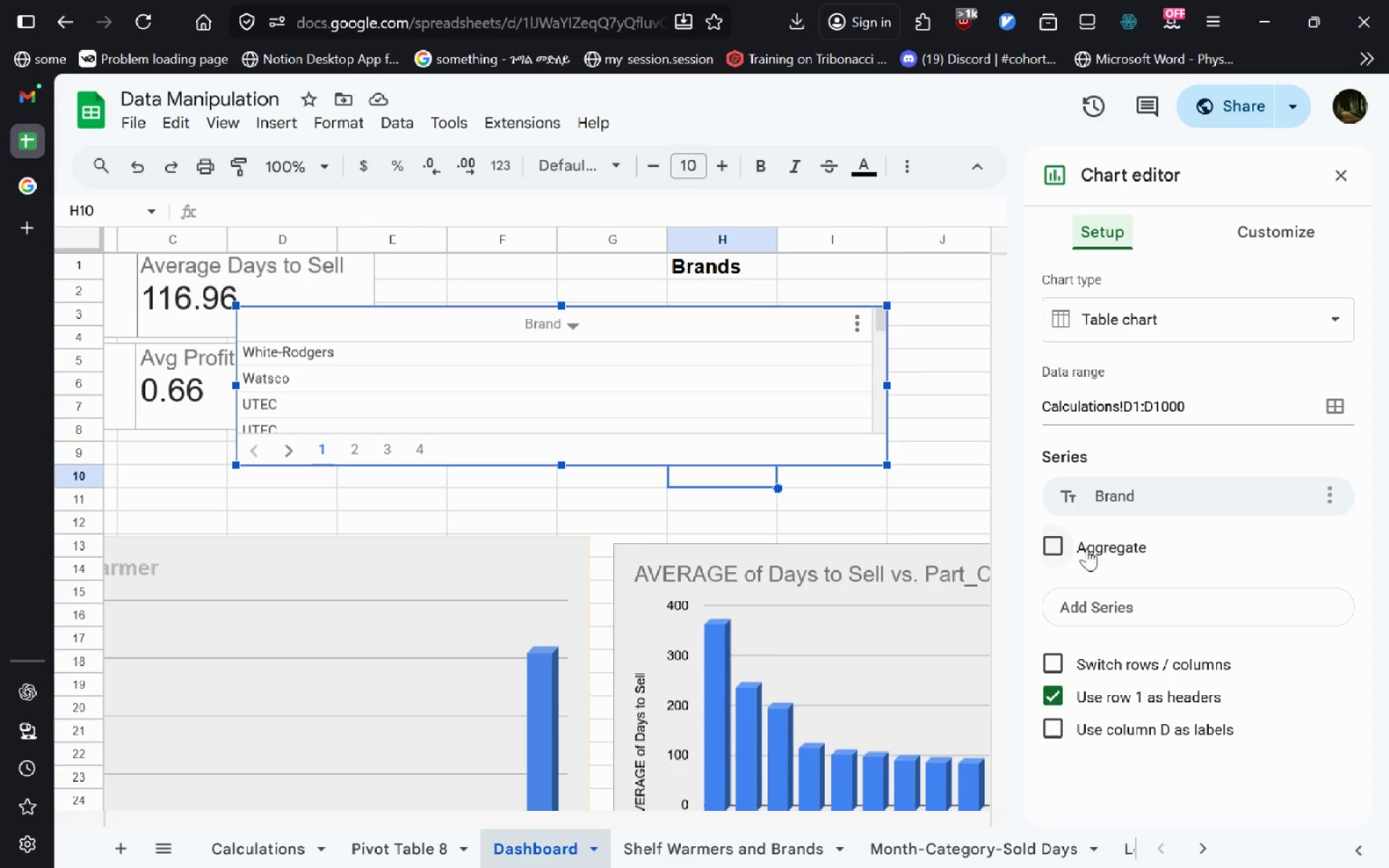 
left_click([1062, 545])
 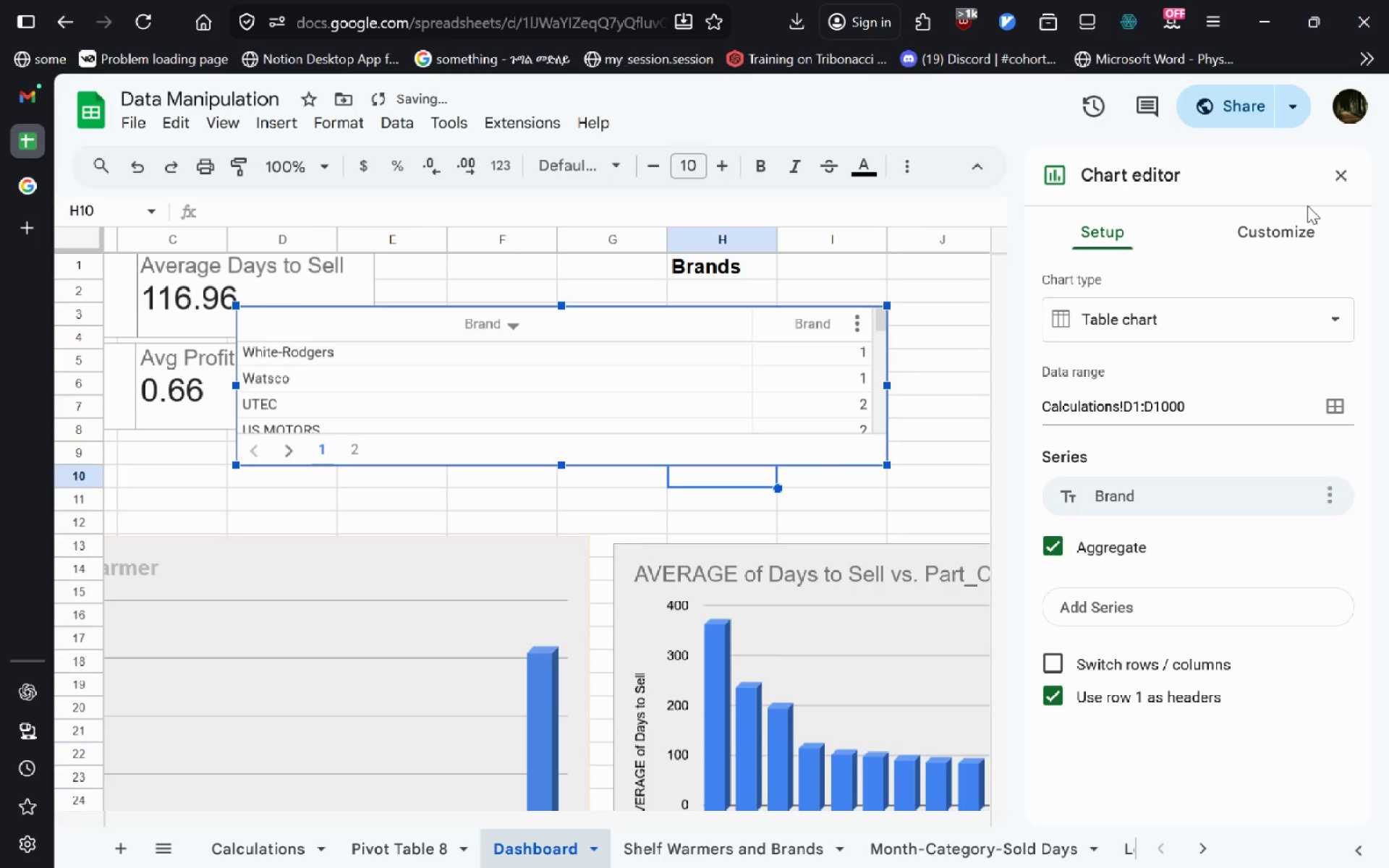 
left_click([1283, 227])
 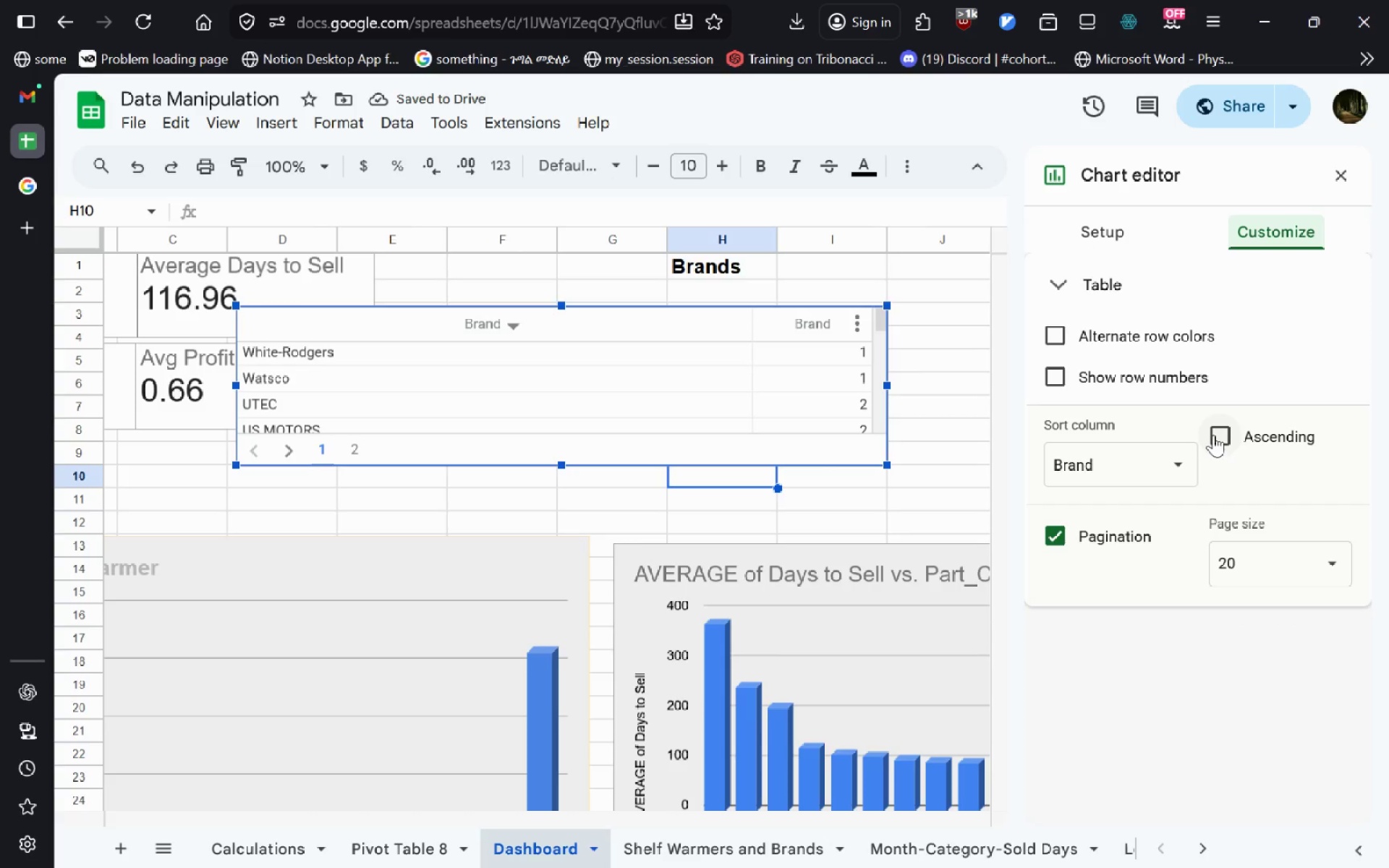 
left_click([1214, 430])
 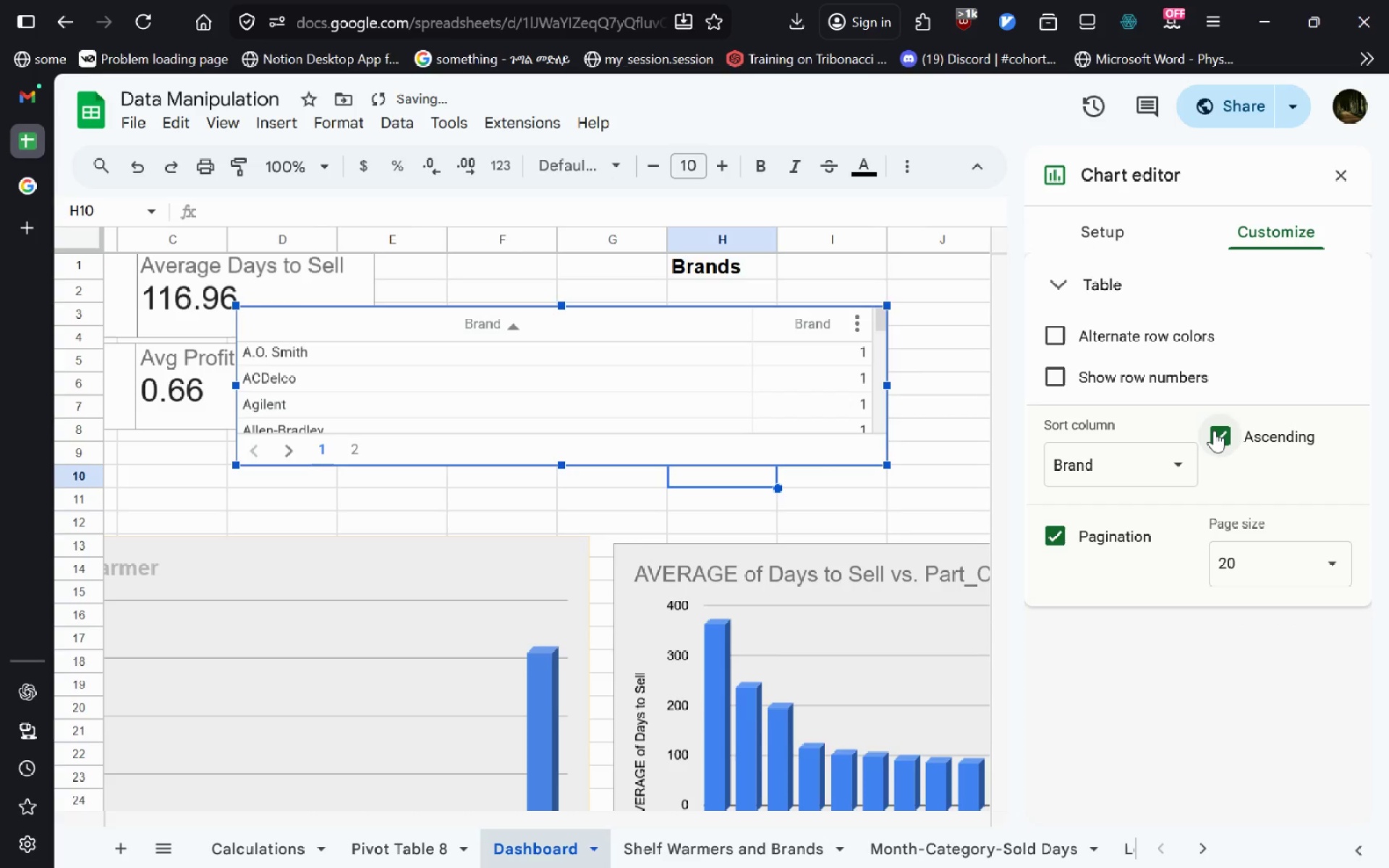 
left_click([1214, 430])
 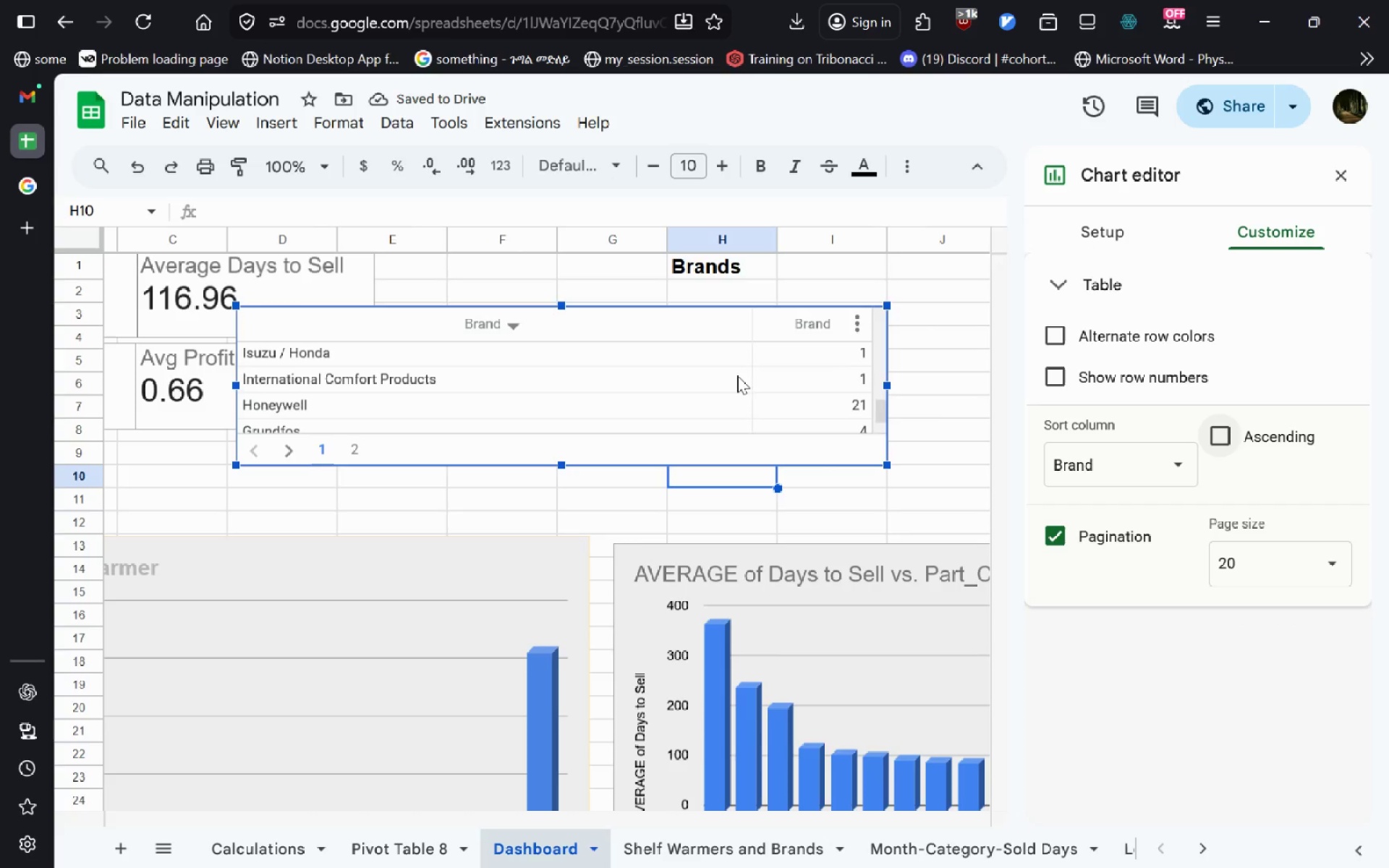 
wait(5.89)
 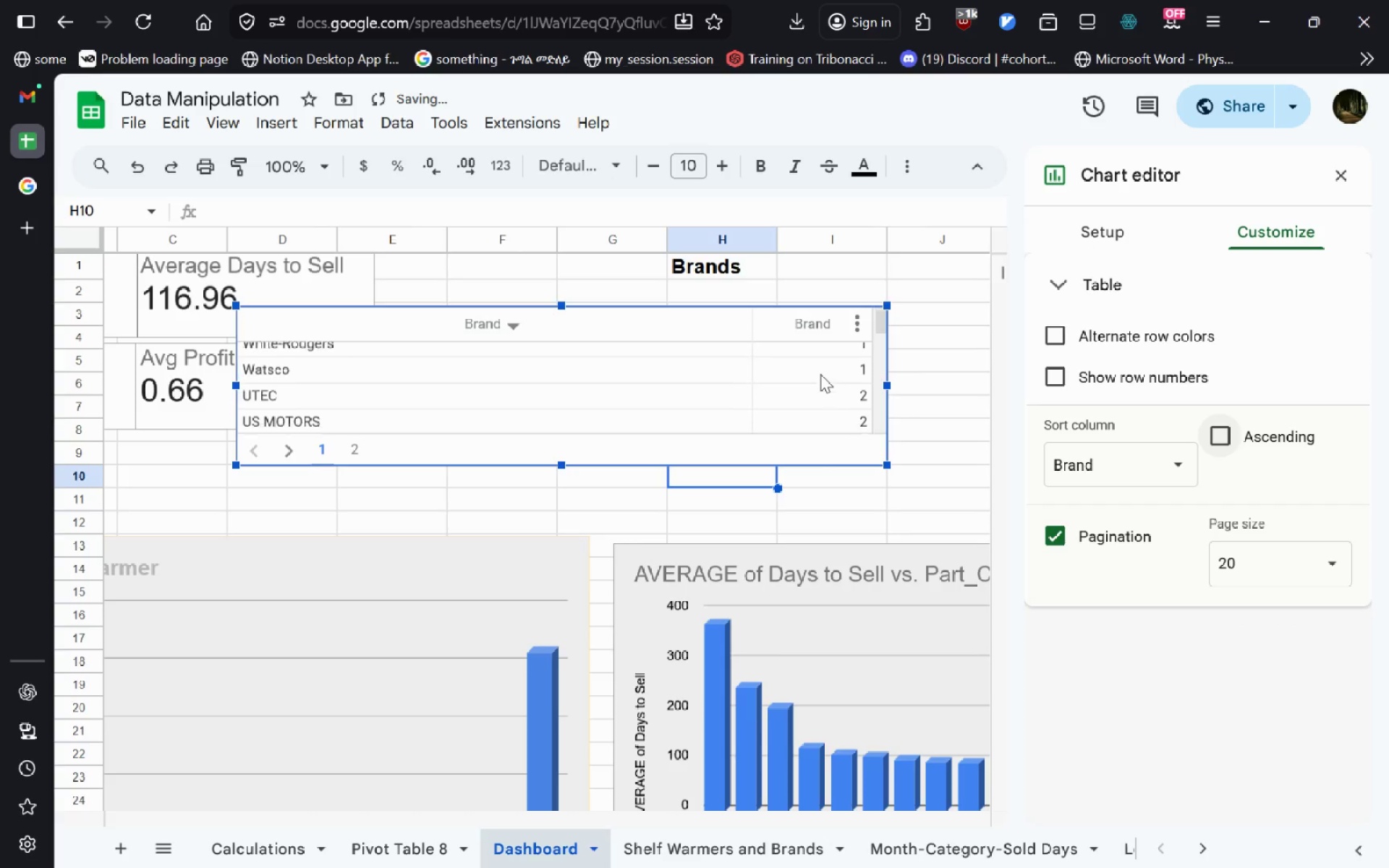 
left_click([502, 336])
 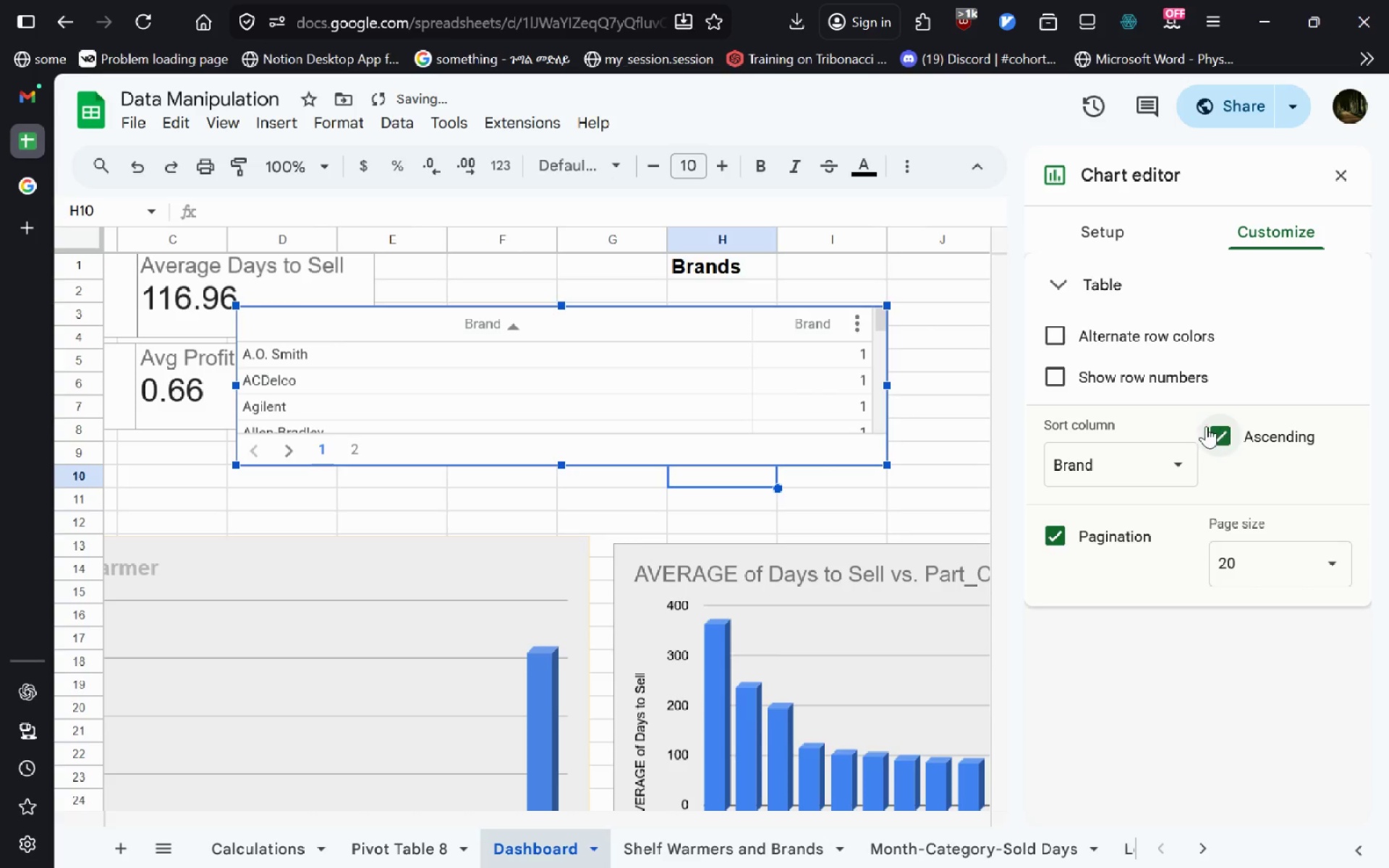 
left_click([1221, 436])
 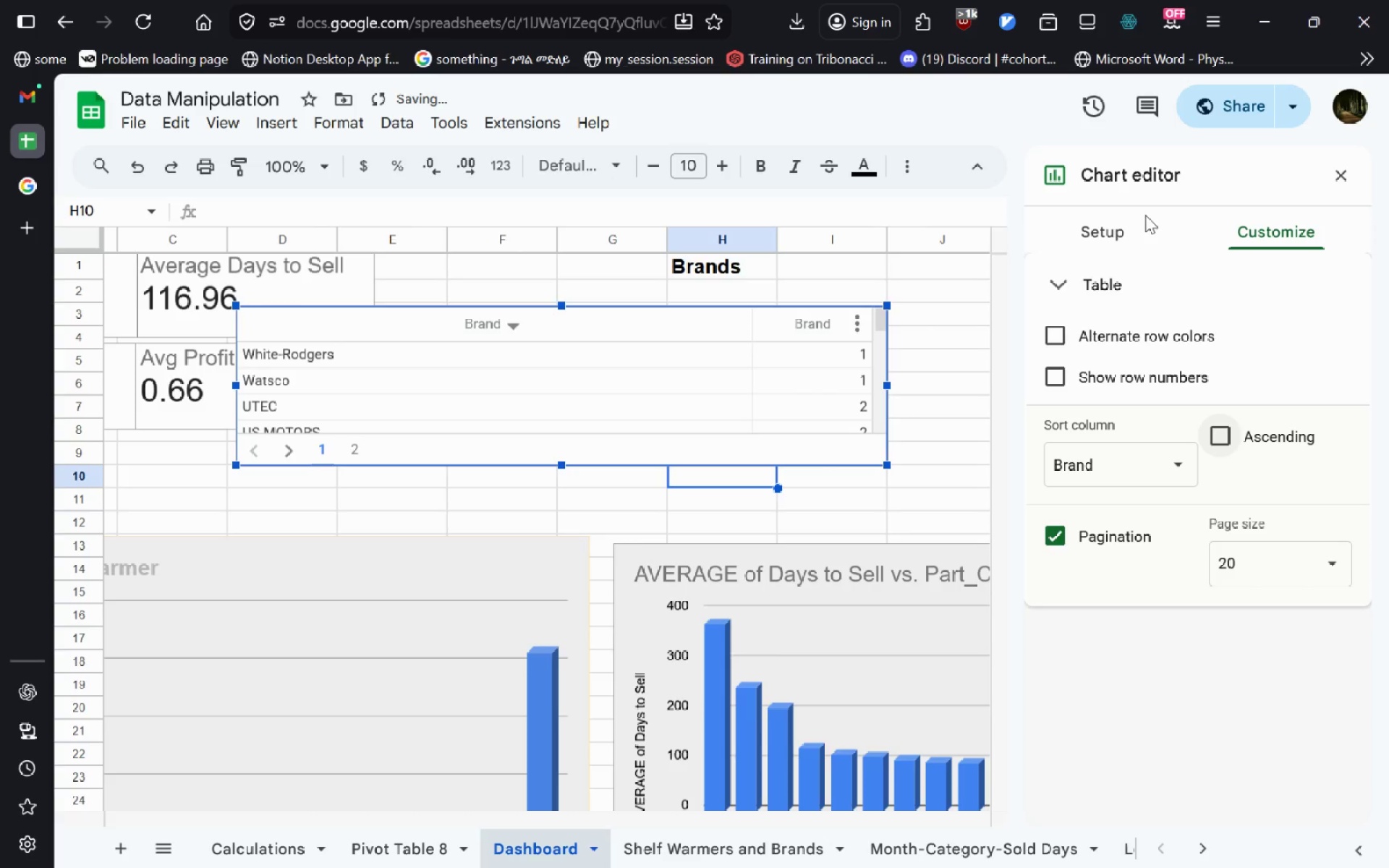 
left_click([1108, 233])
 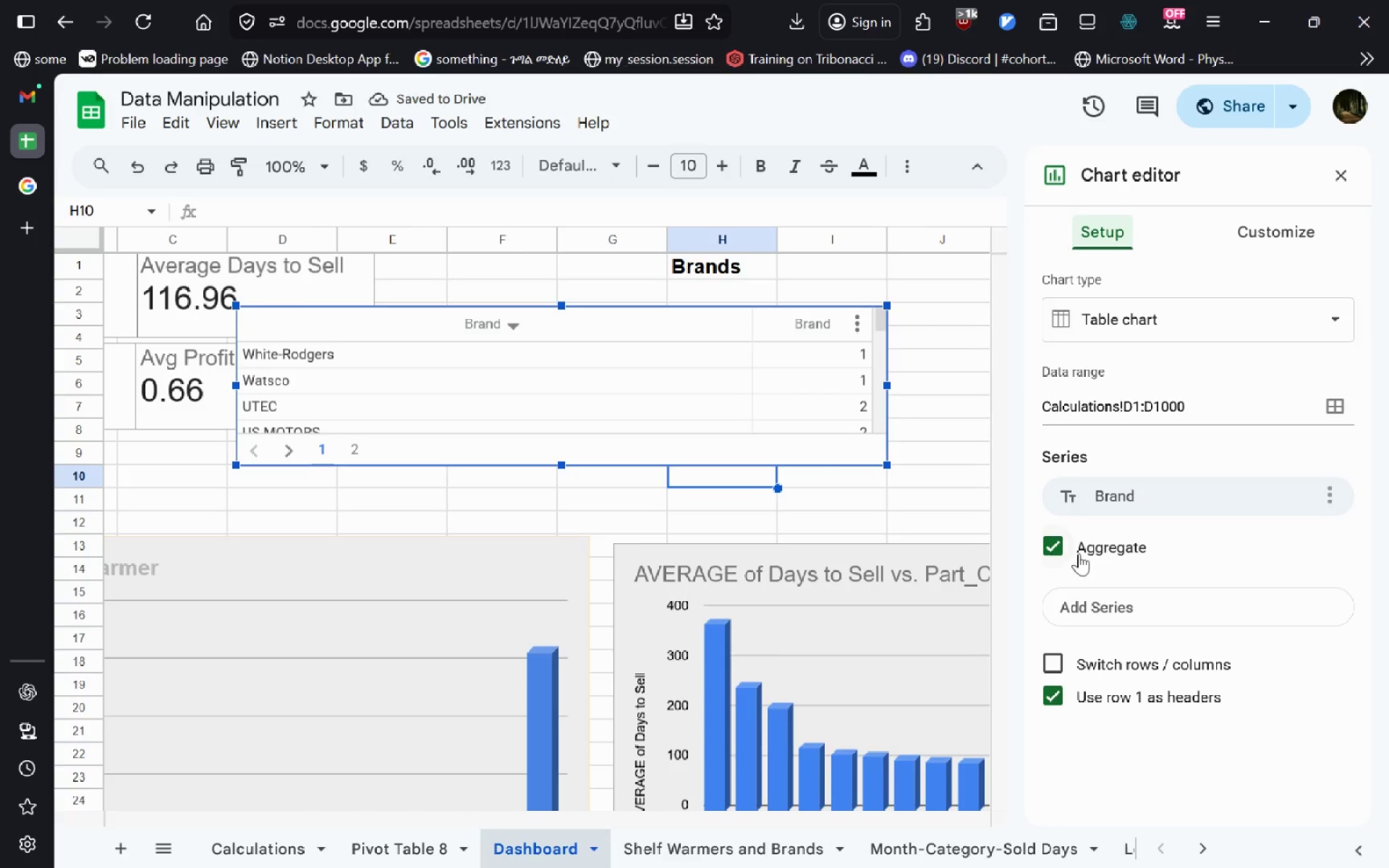 
left_click([1087, 503])
 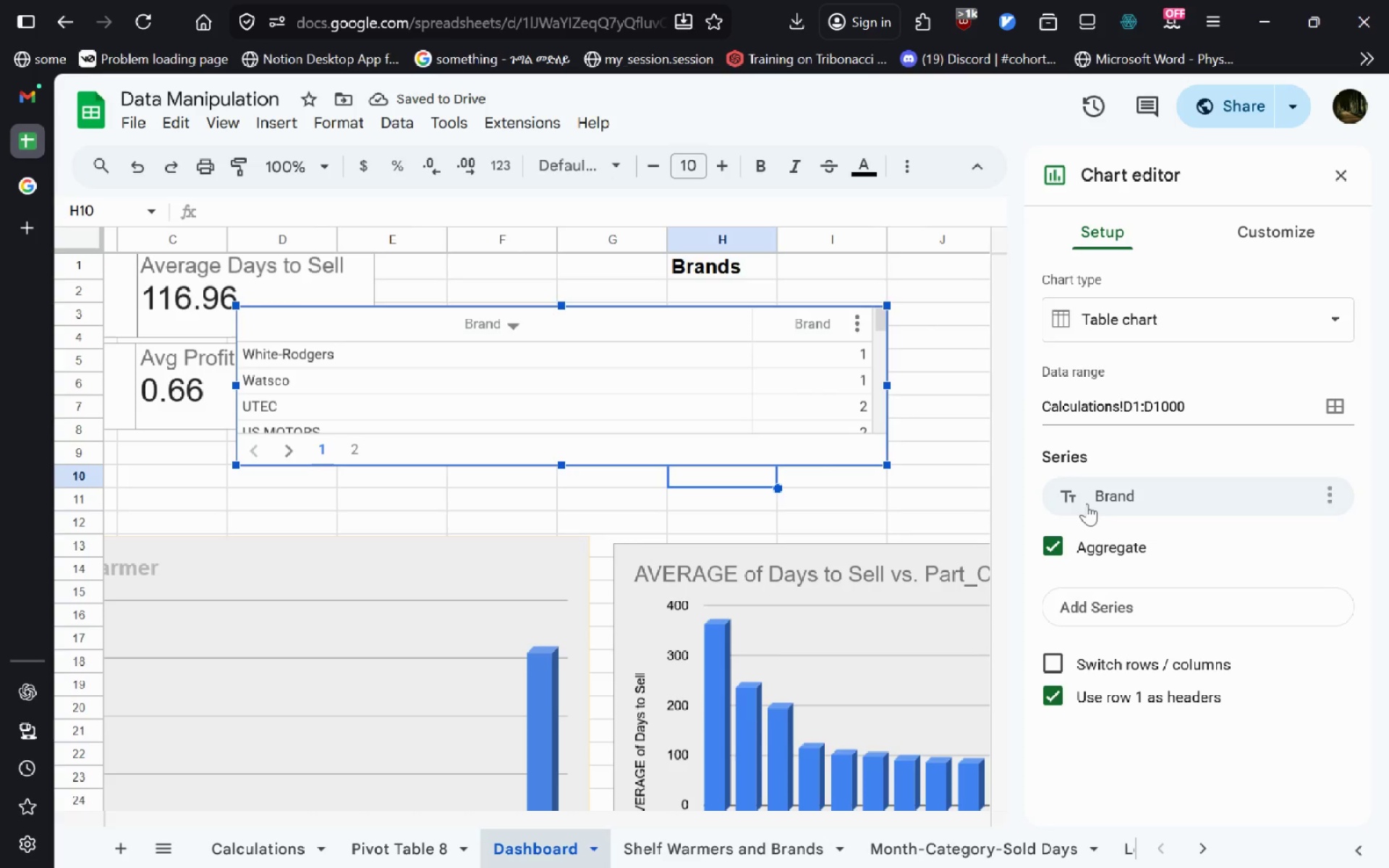 
left_click([1087, 503])
 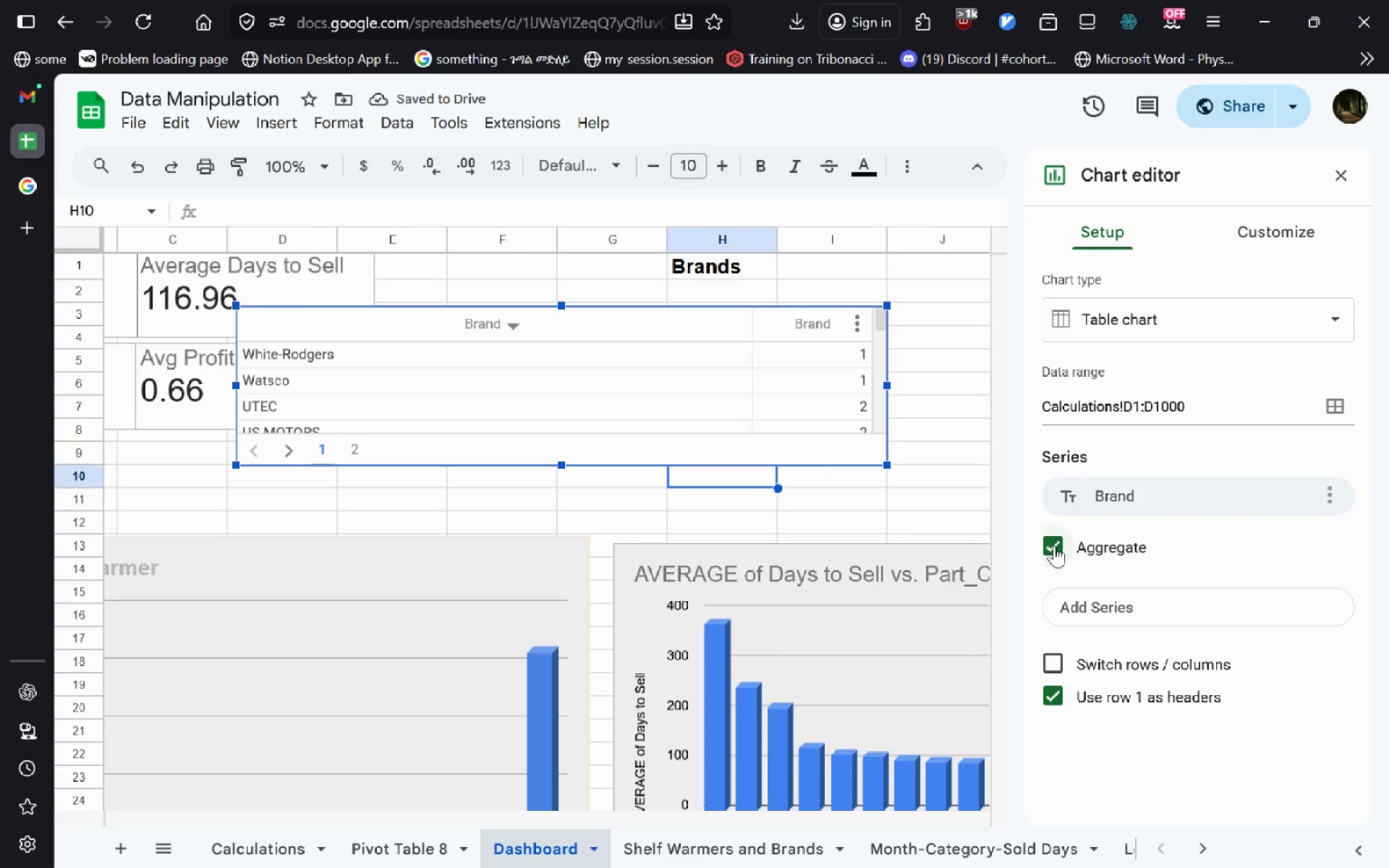 
left_click([1054, 545])
 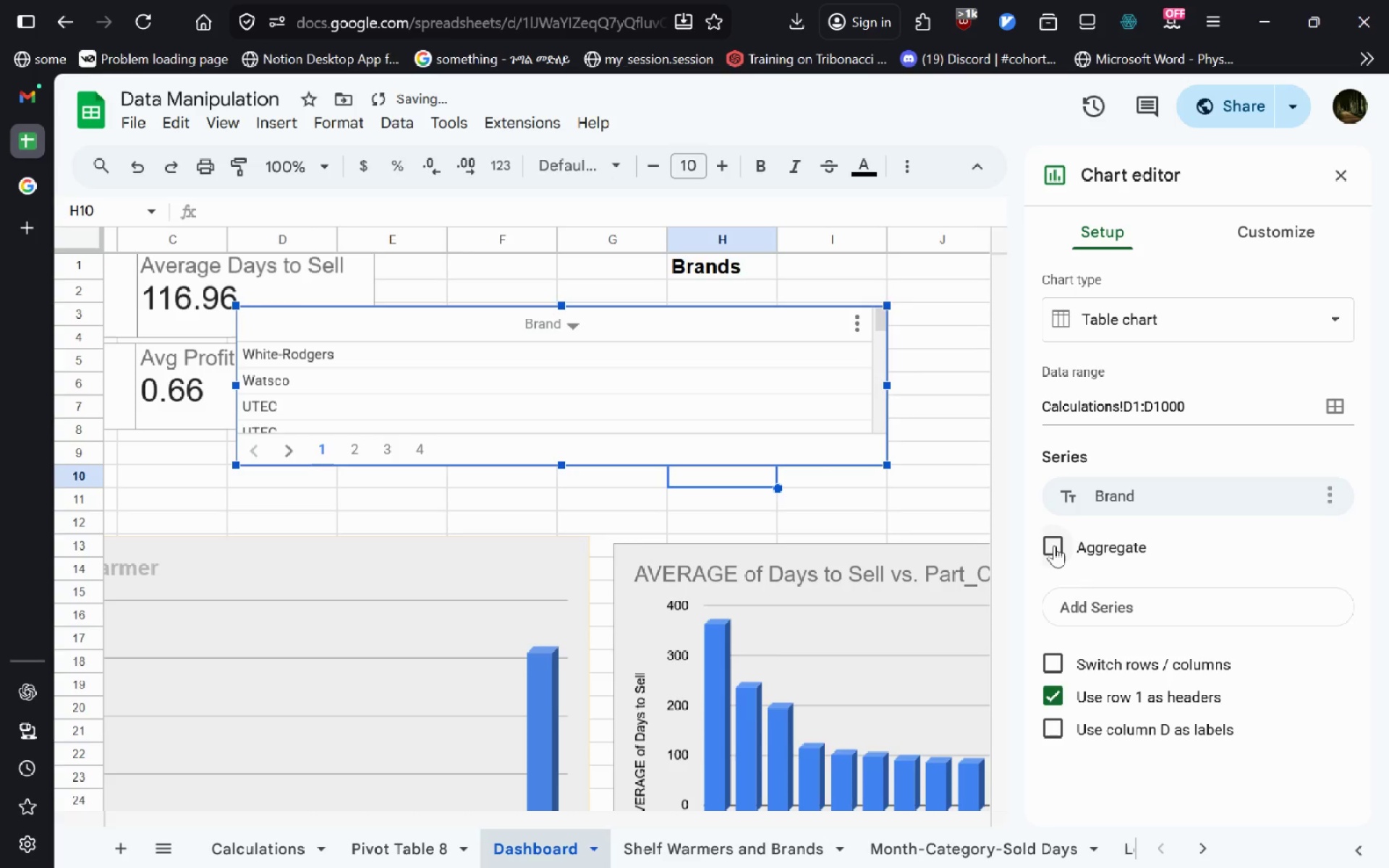 
left_click([1054, 545])
 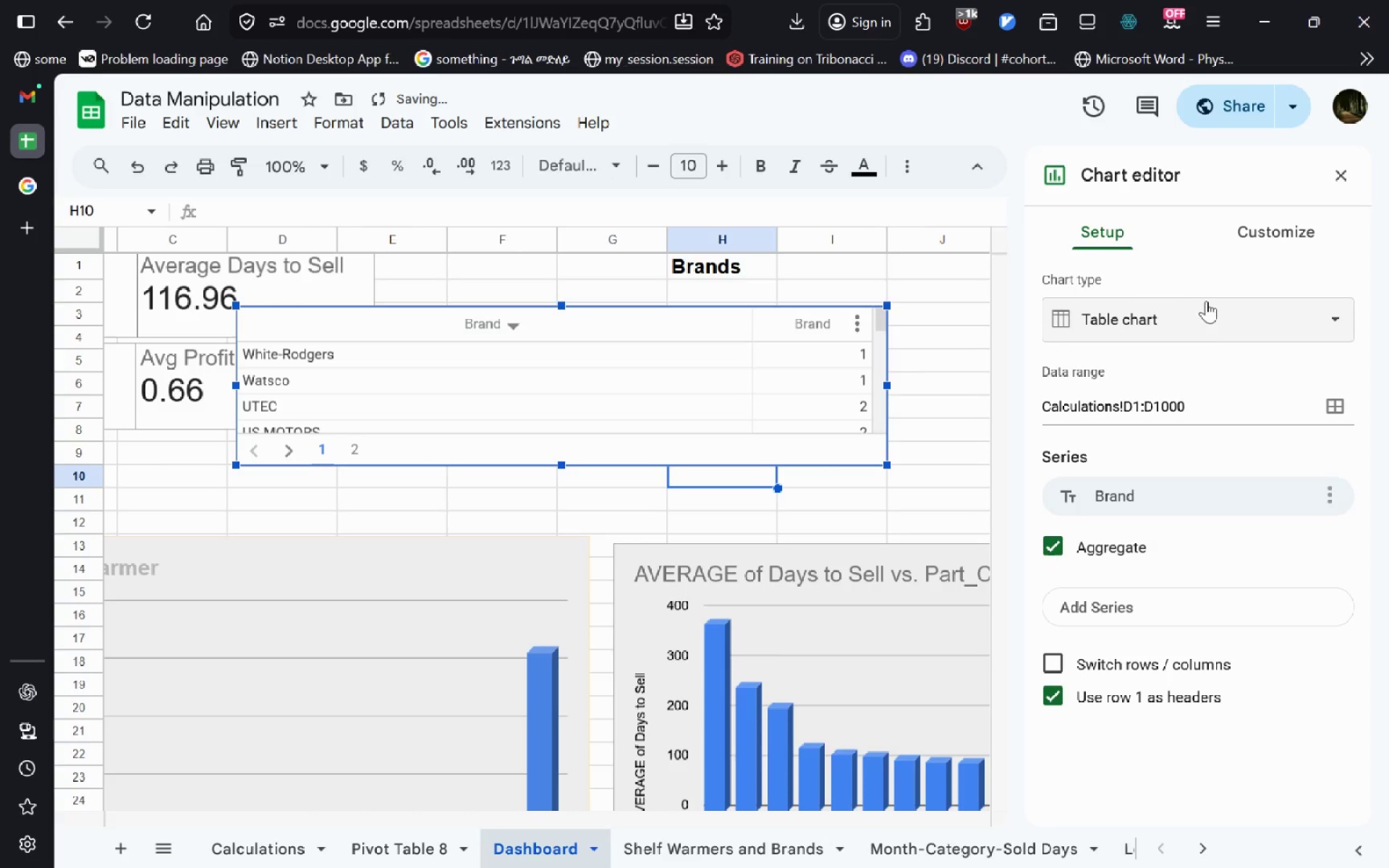 
left_click([1221, 319])
 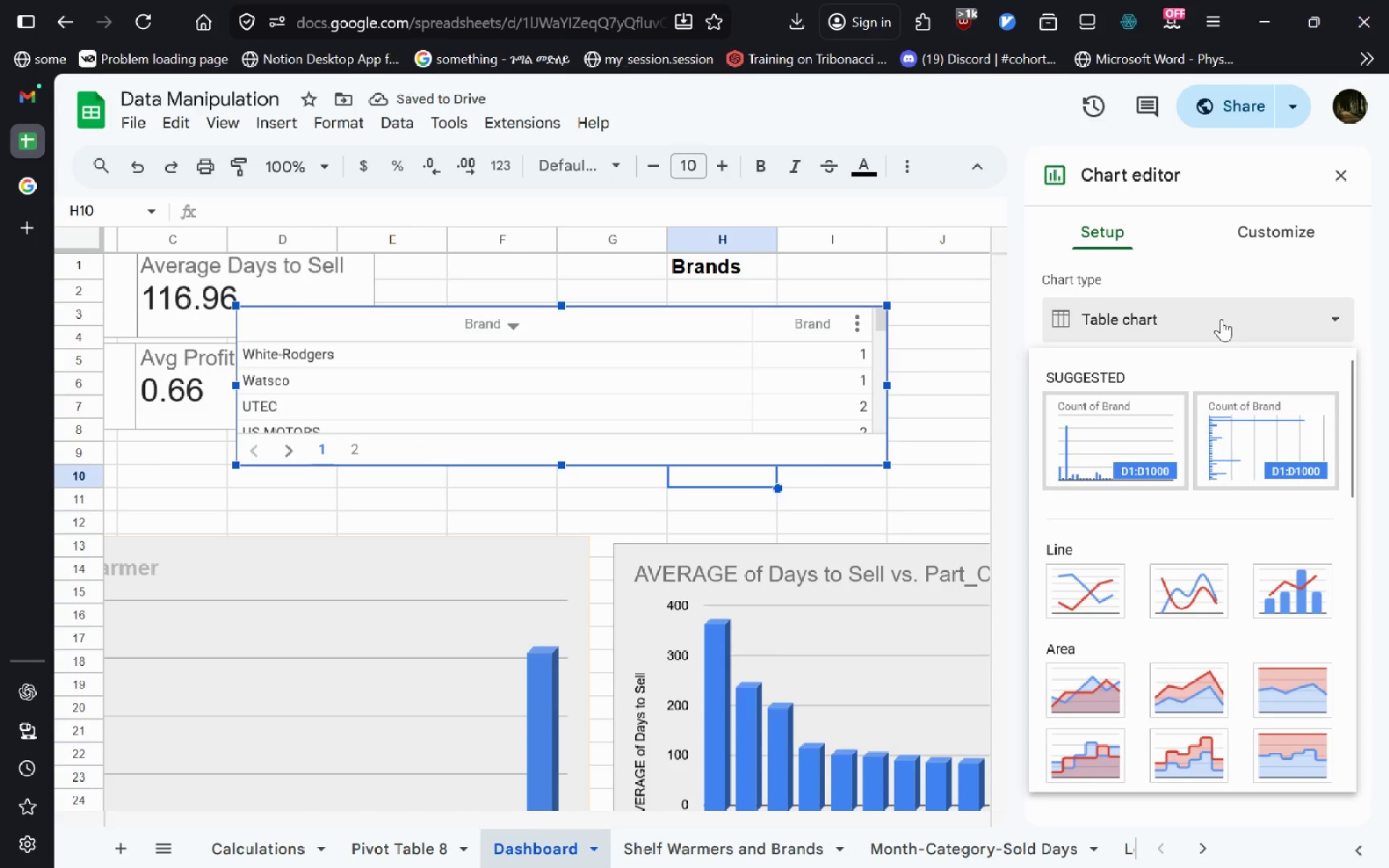 
left_click([1221, 319])
 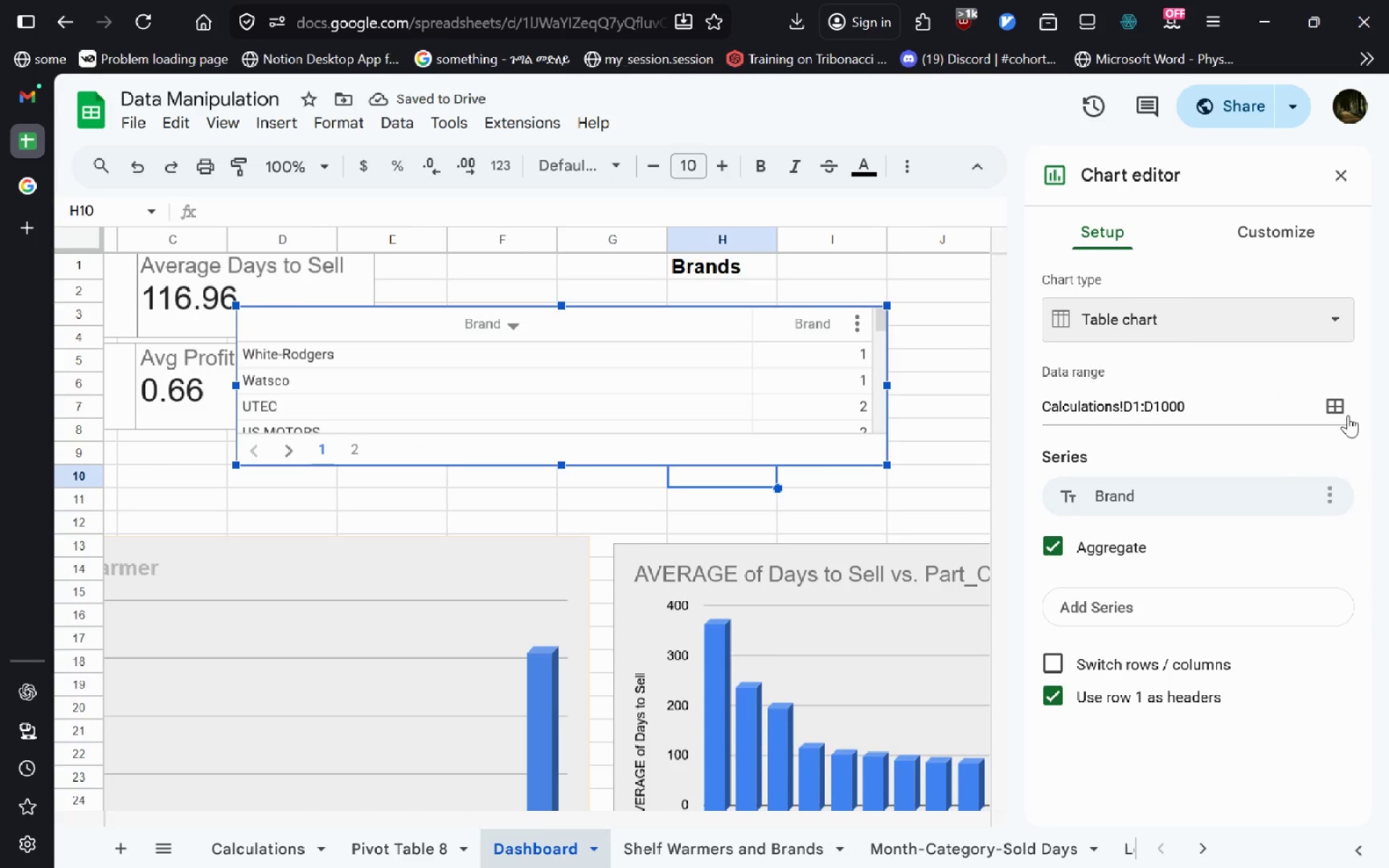 
left_click([1348, 415])
 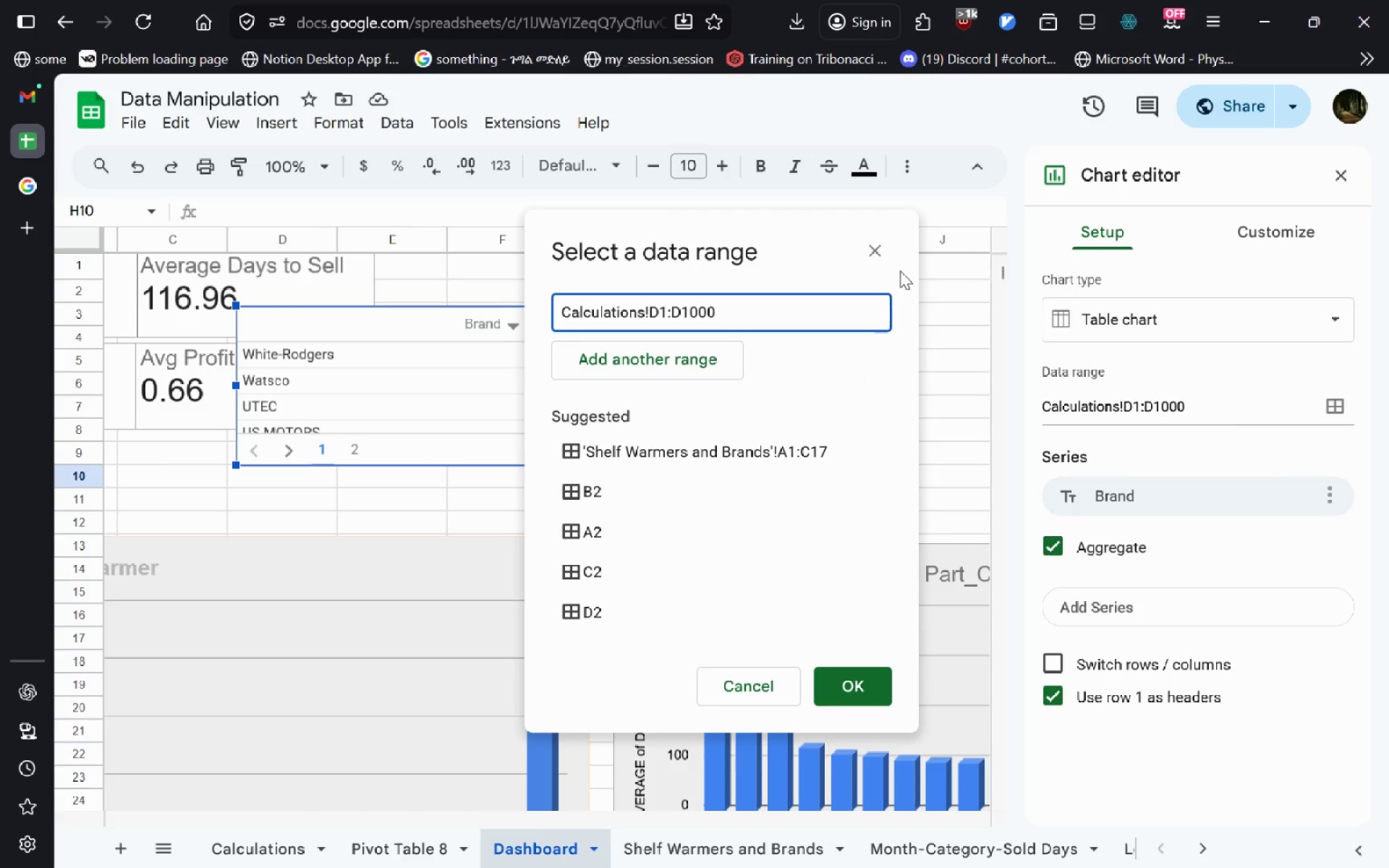 
left_click([892, 263])
 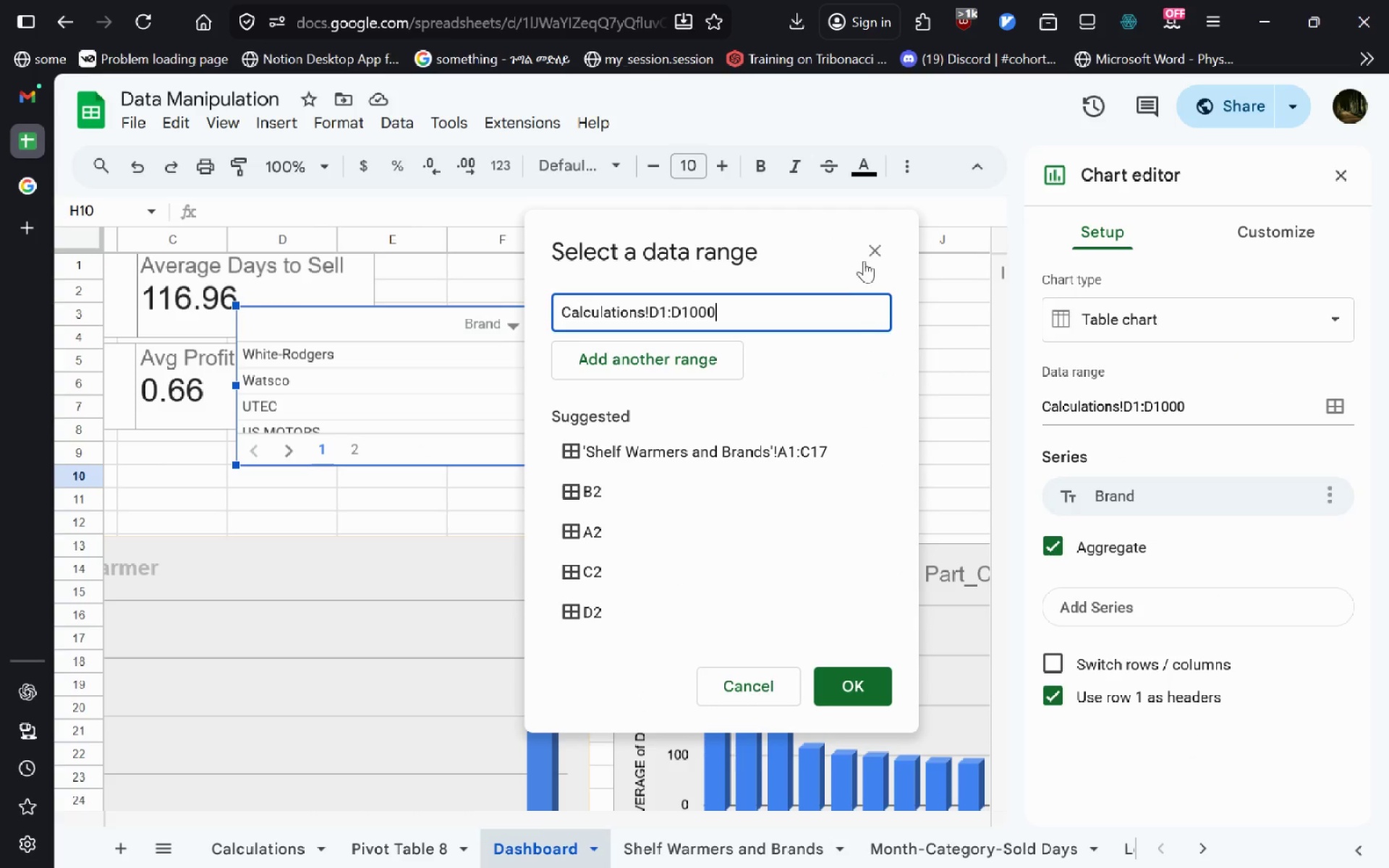 
left_click([882, 258])
 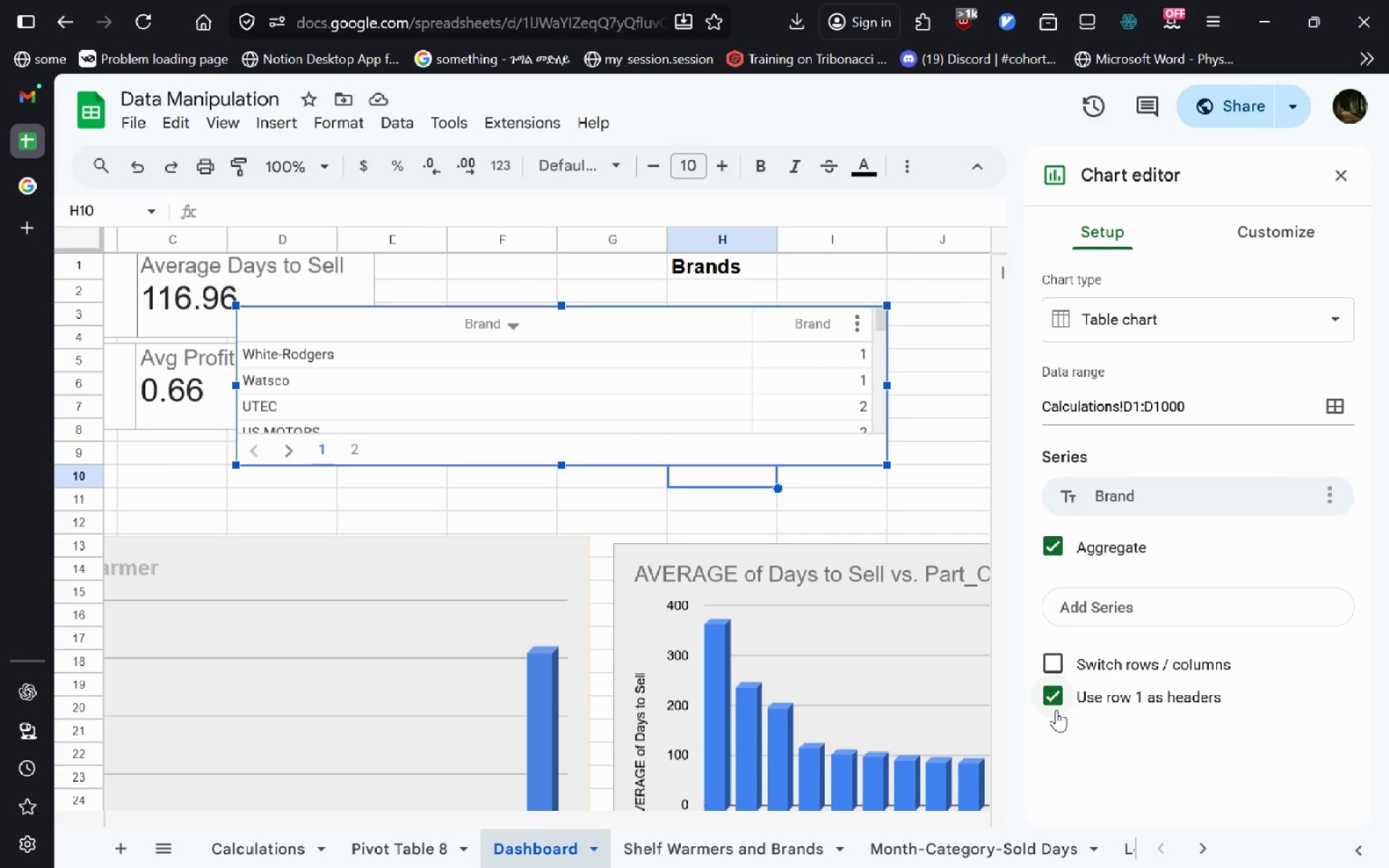 
left_click([1055, 700])
 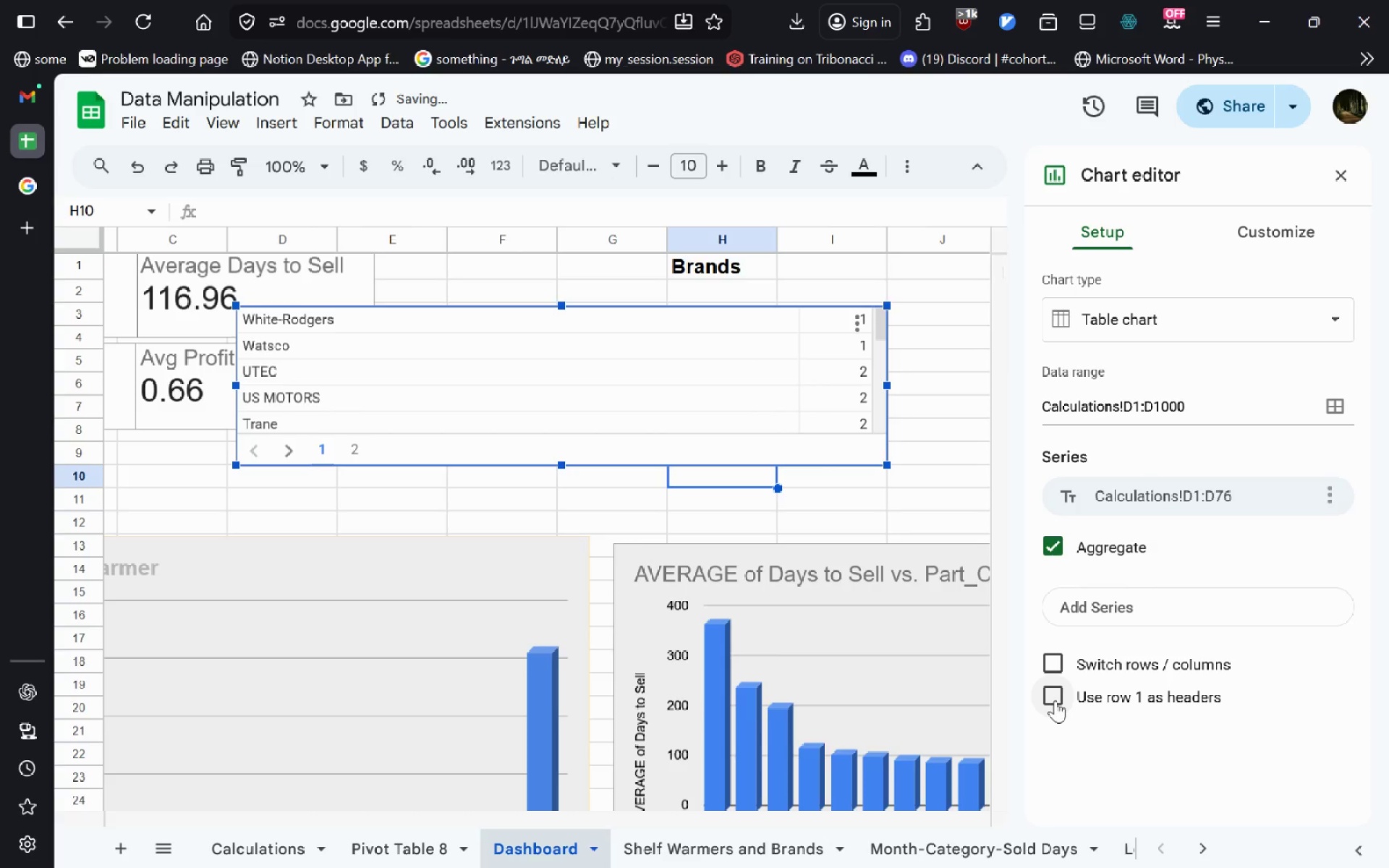 
left_click([1055, 700])
 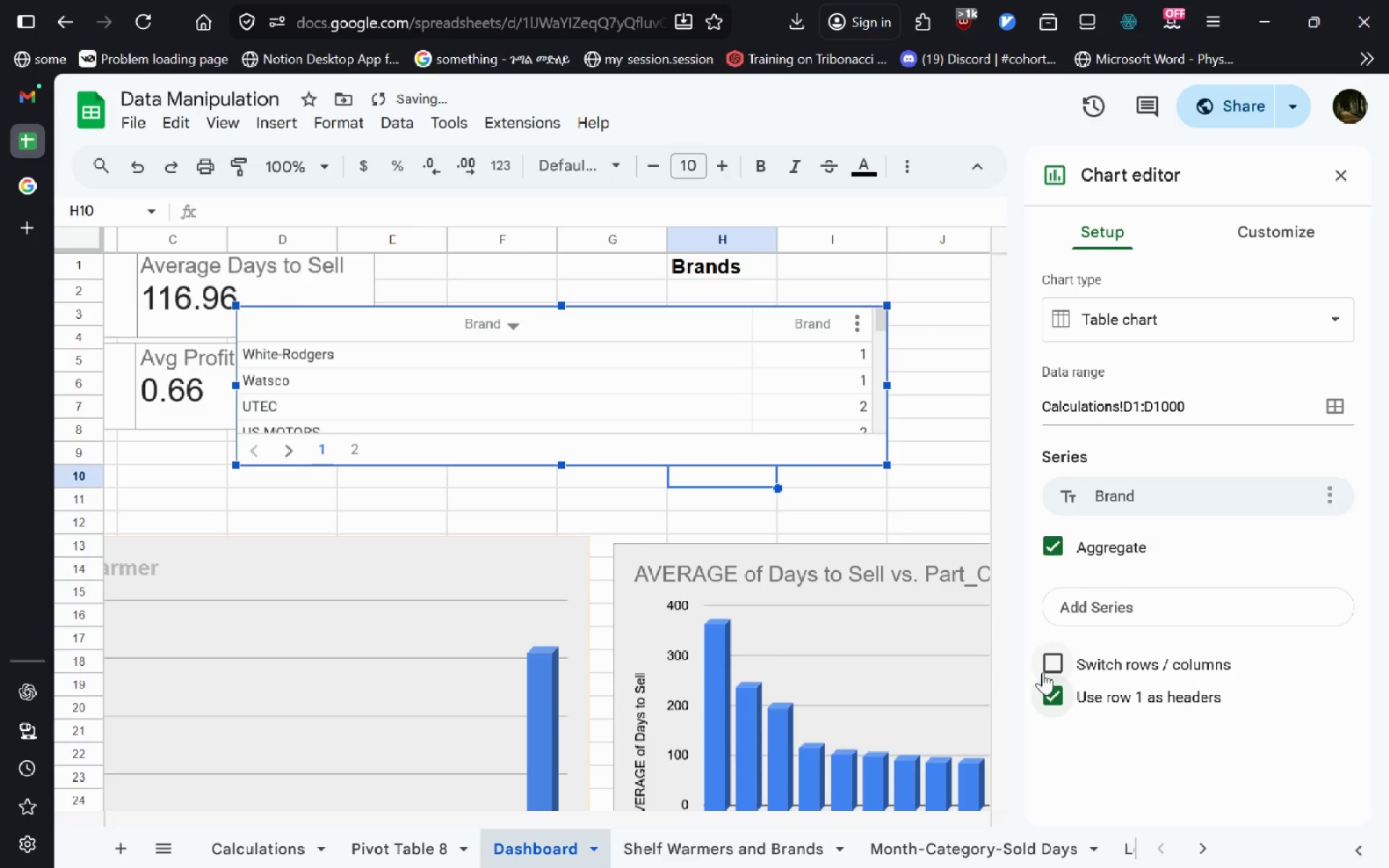 
left_click([1045, 678])
 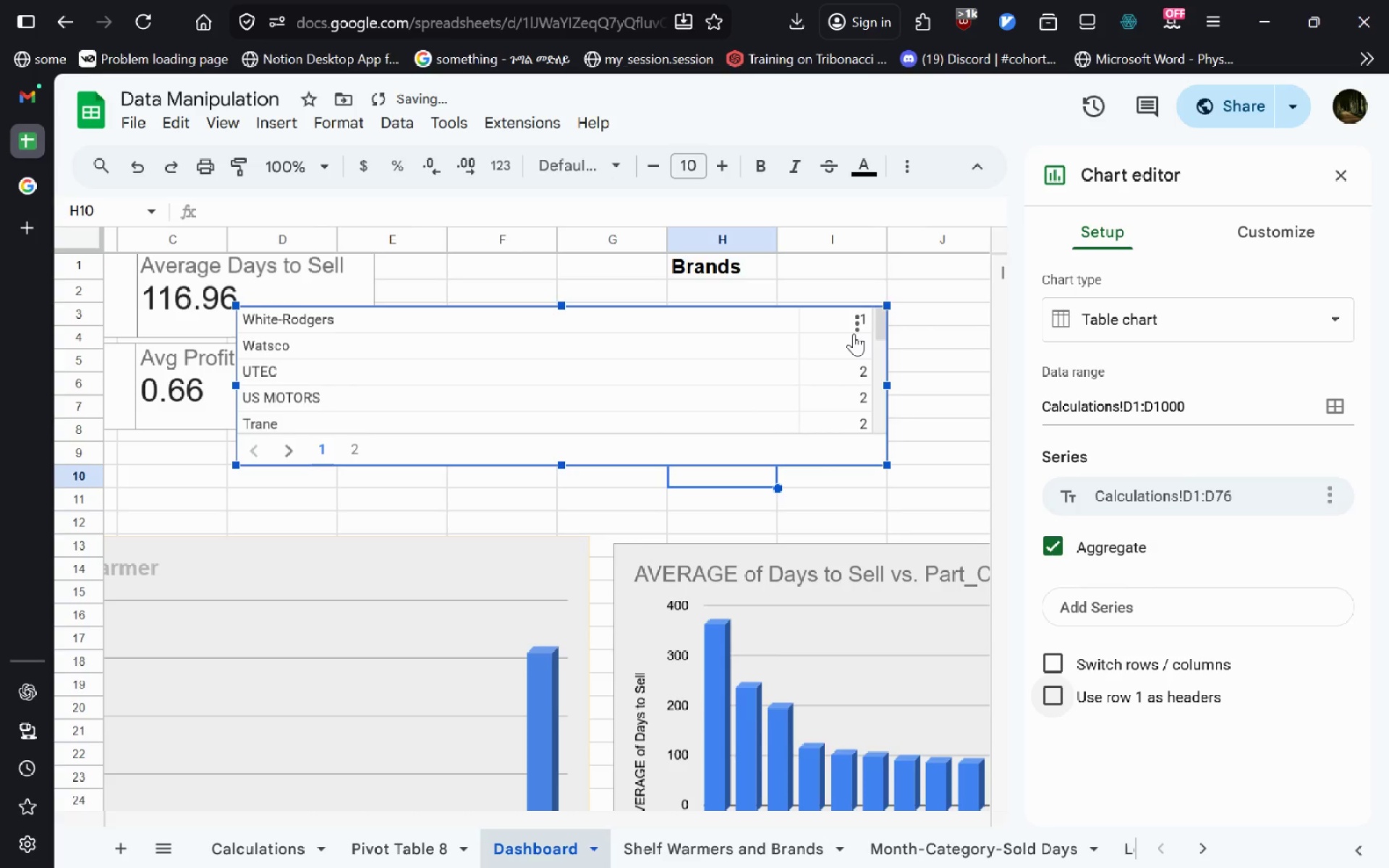 
left_click([855, 322])
 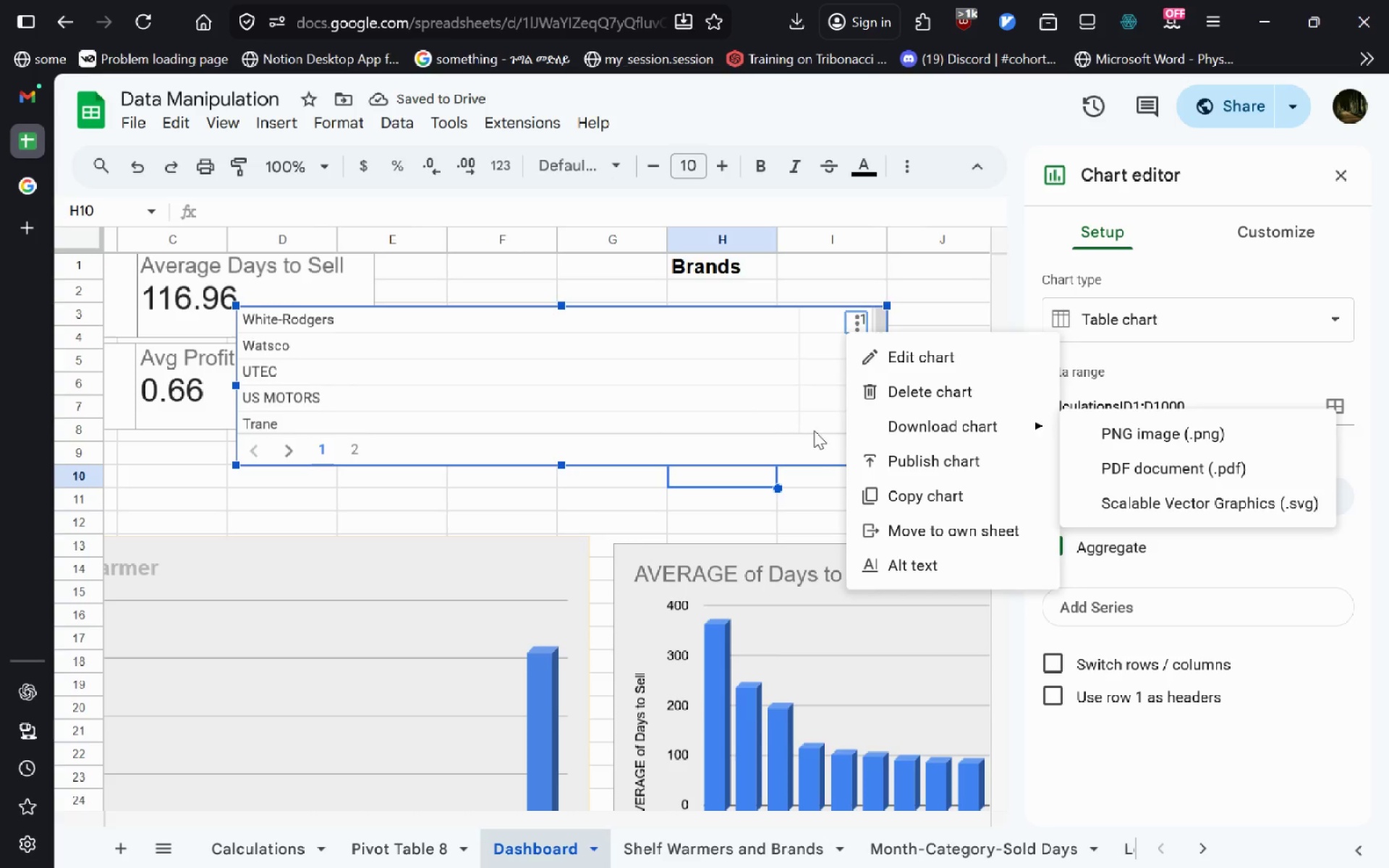 
left_click_drag(start_coordinate=[715, 388], to_coordinate=[711, 388])
 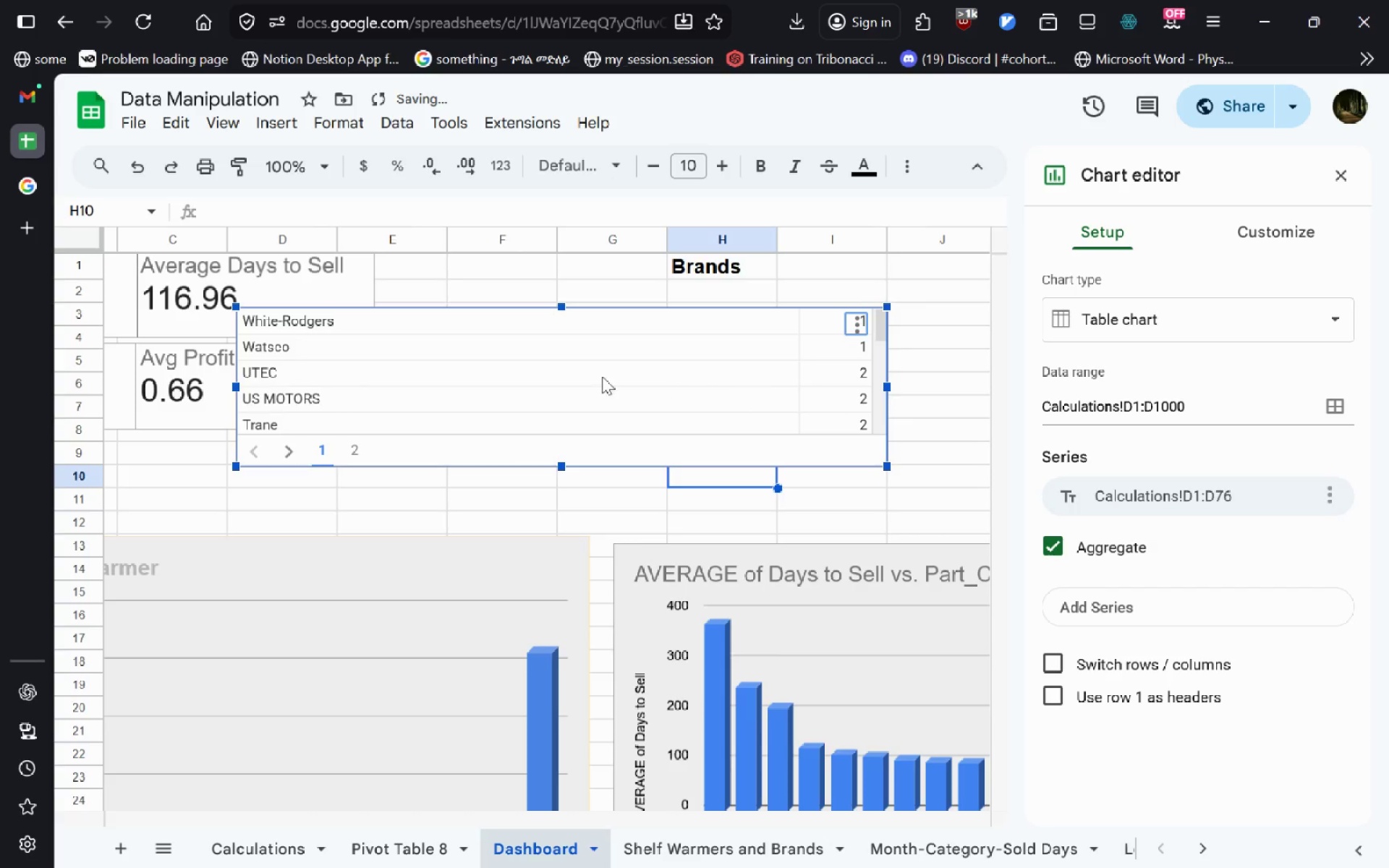 
left_click_drag(start_coordinate=[596, 374], to_coordinate=[746, 341])
 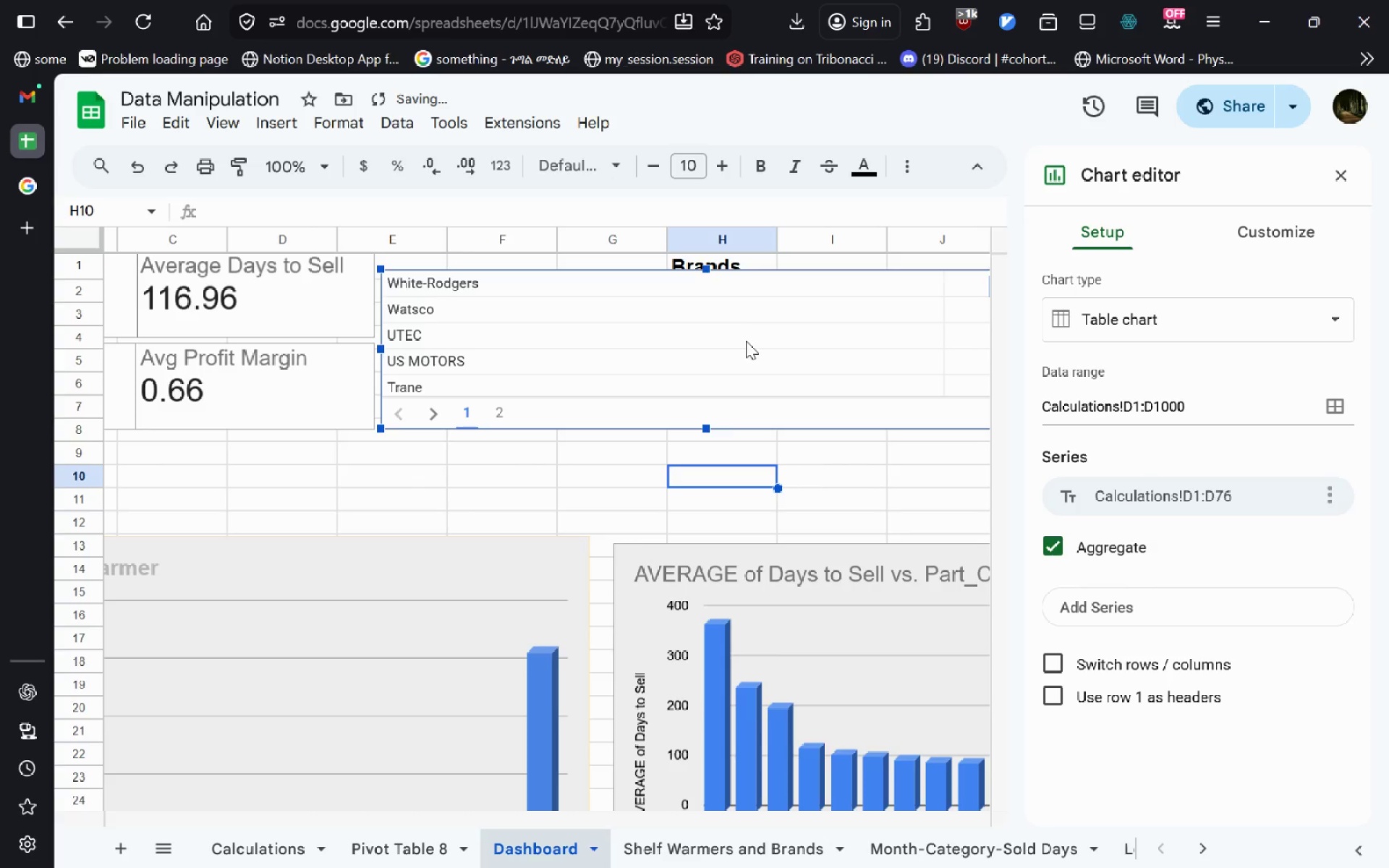 
left_click_drag(start_coordinate=[746, 341], to_coordinate=[745, 354])
 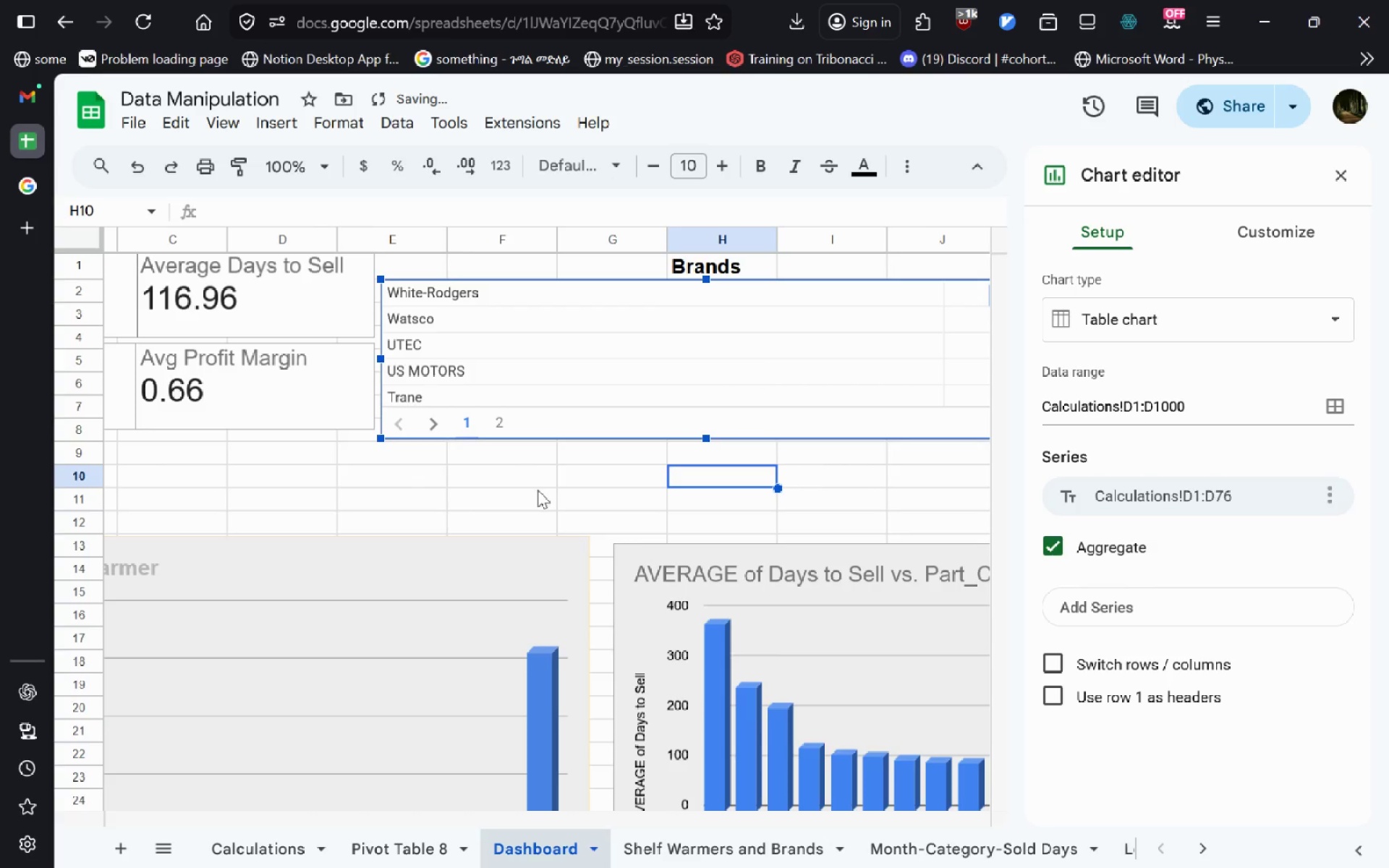 
left_click([538, 490])
 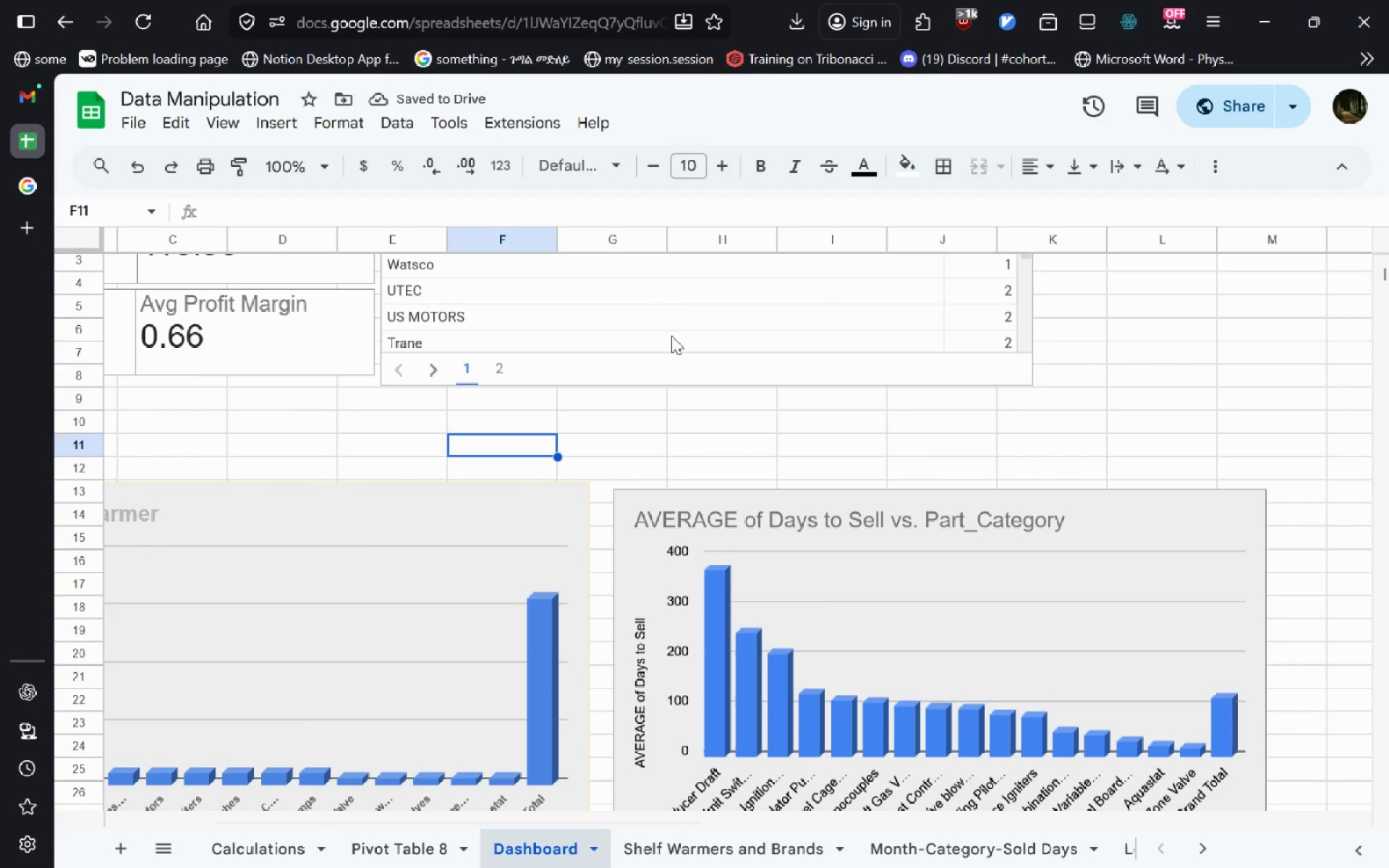 
double_click([671, 336])
 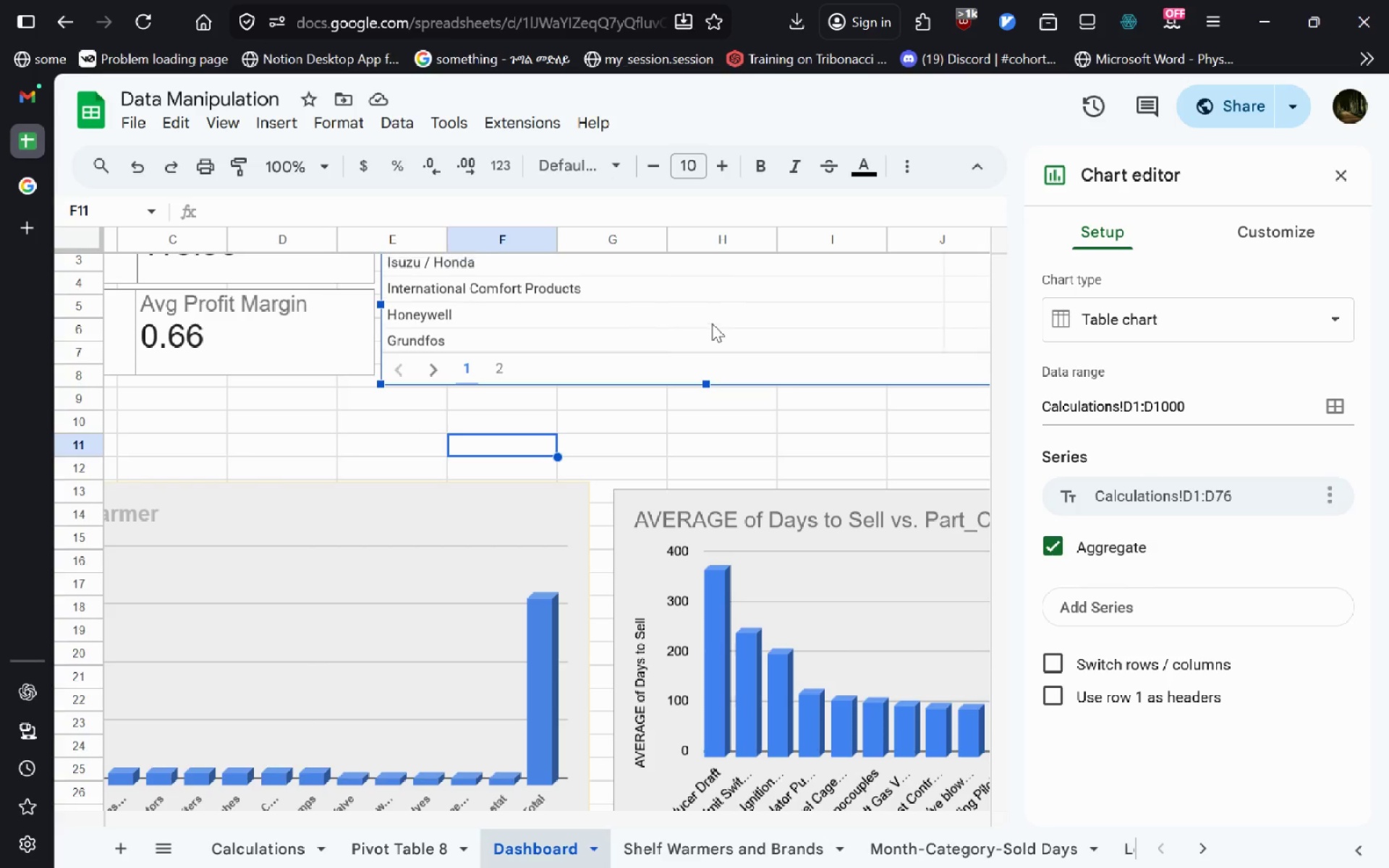 
wait(5.86)
 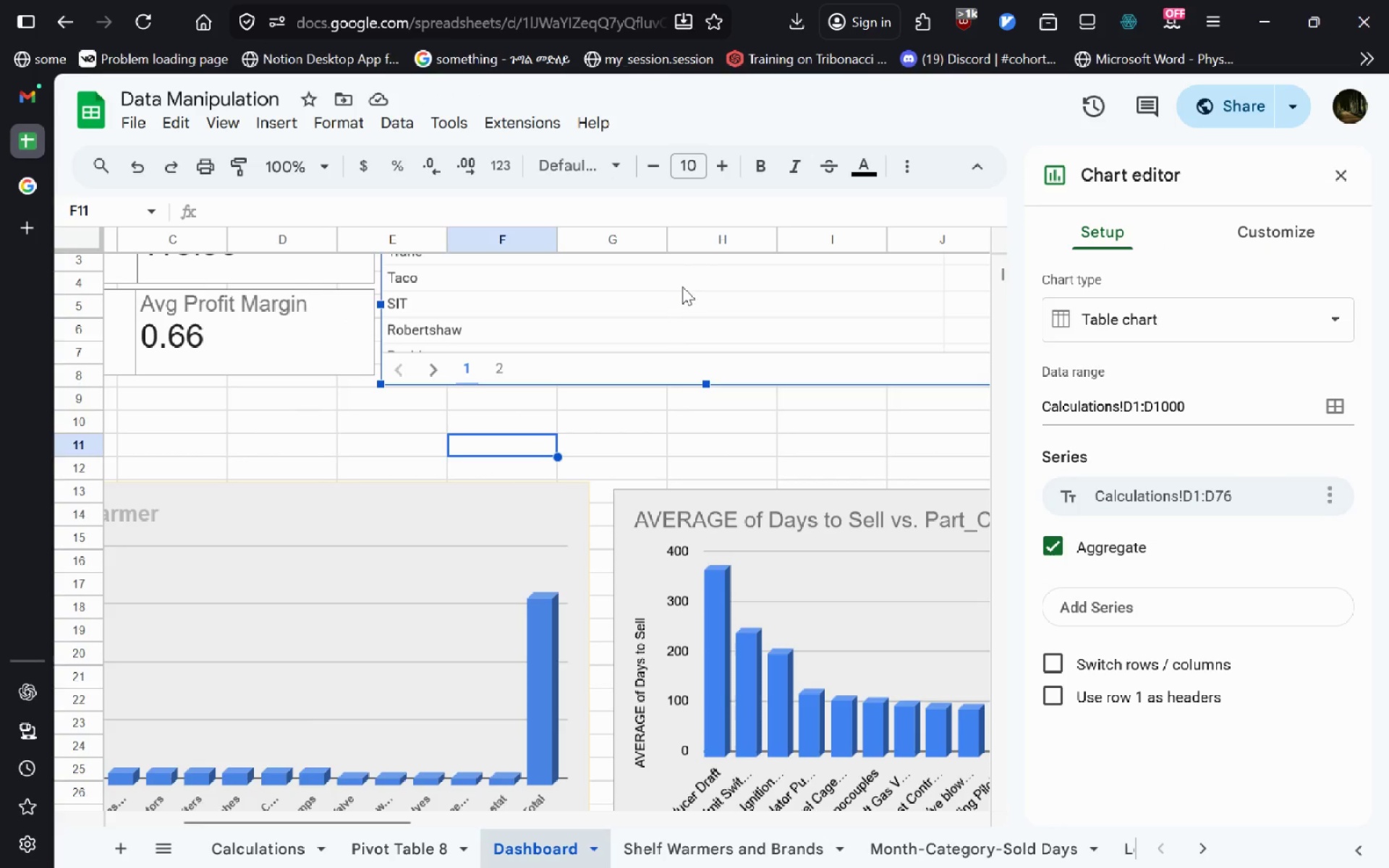 
left_click([1343, 163])
 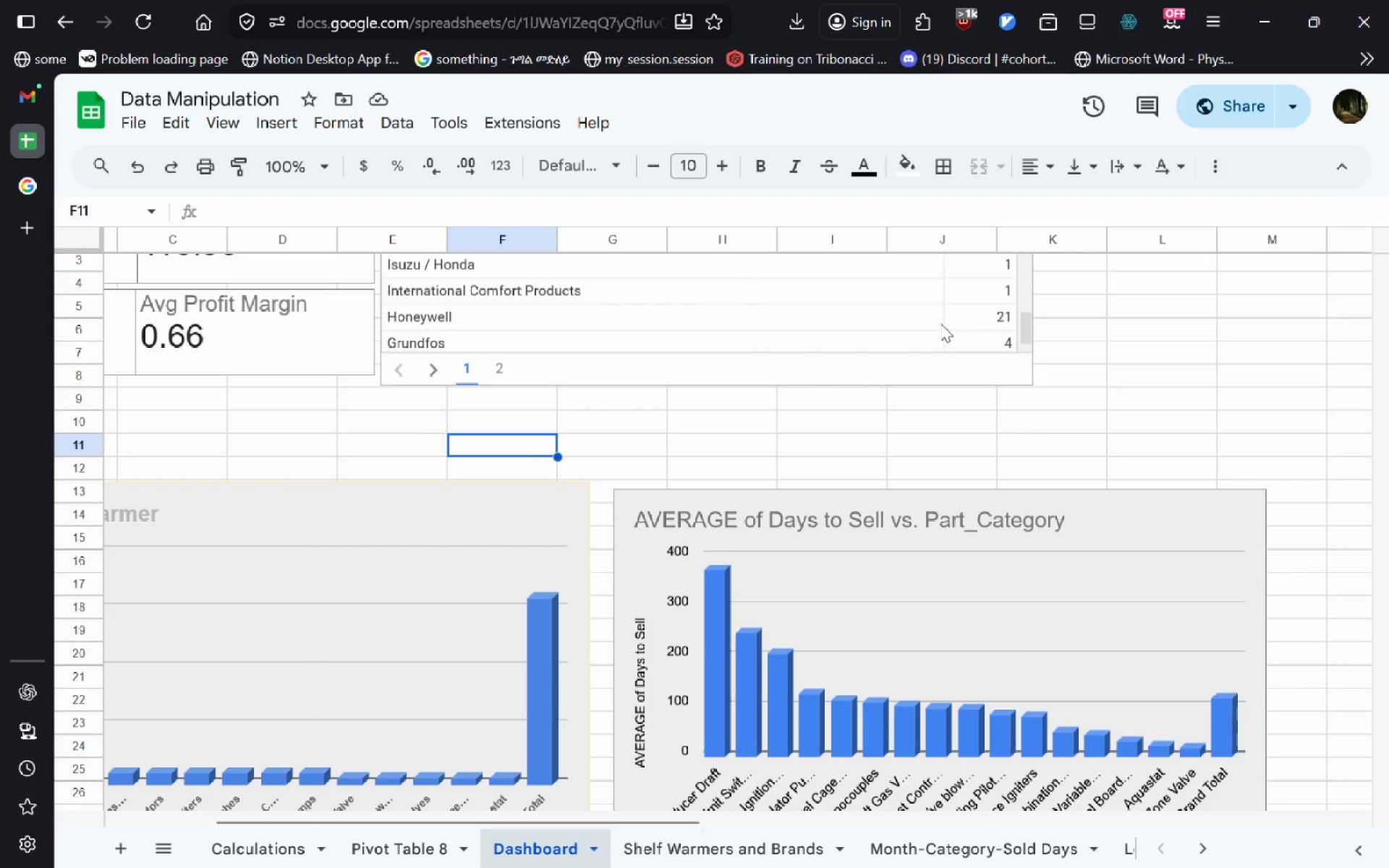 
double_click([940, 323])
 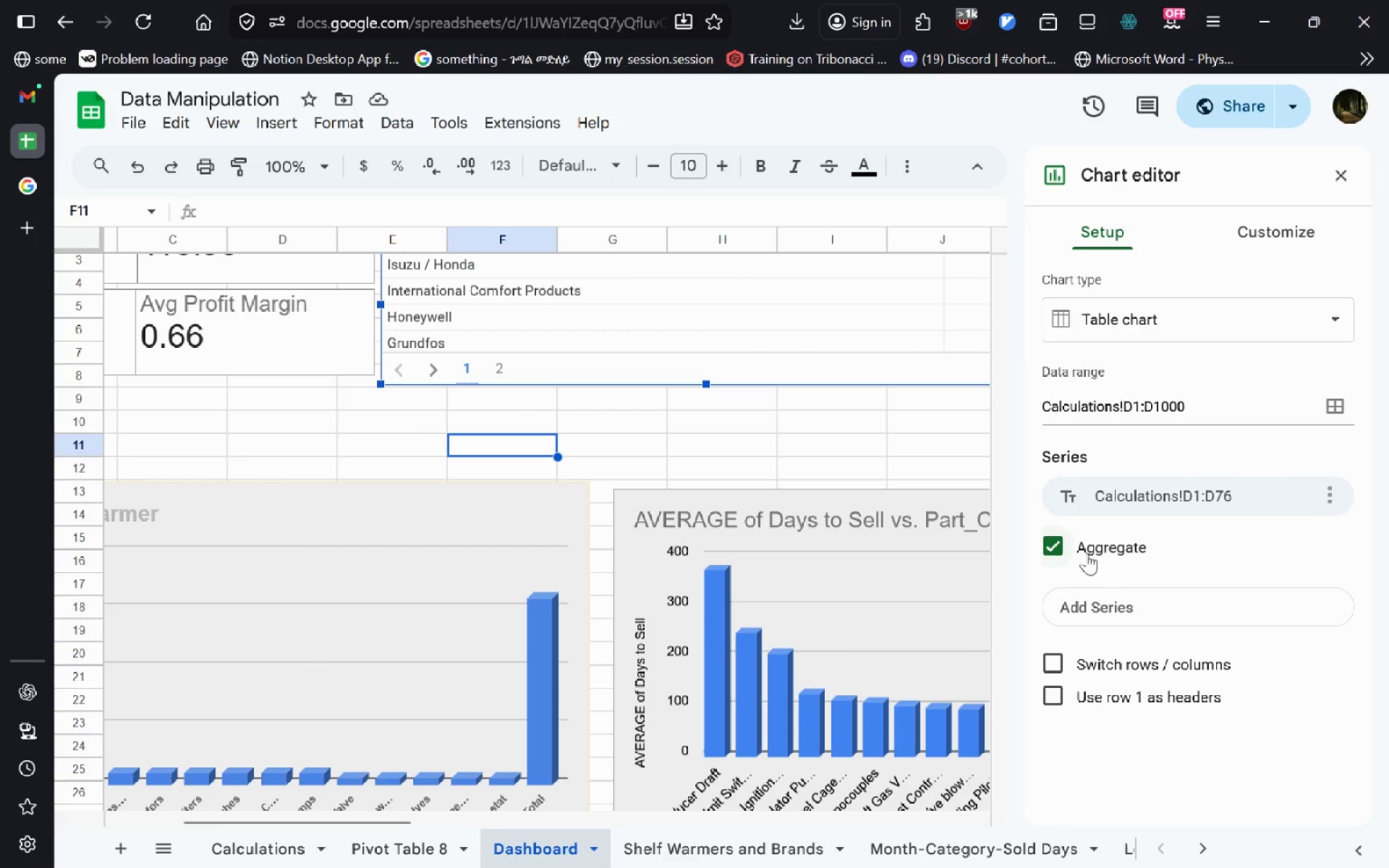 
left_click([1054, 554])
 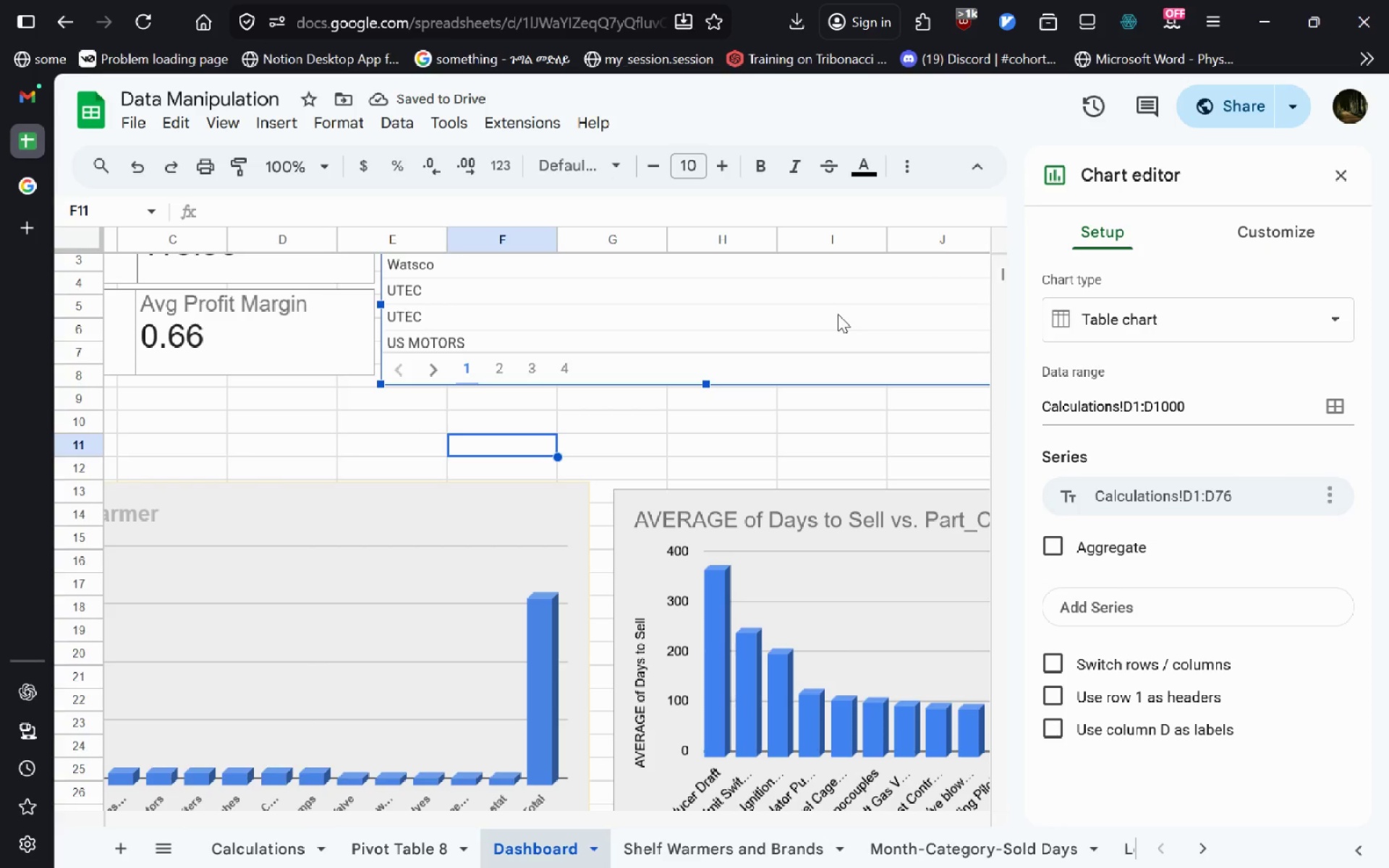 
left_click([1269, 234])
 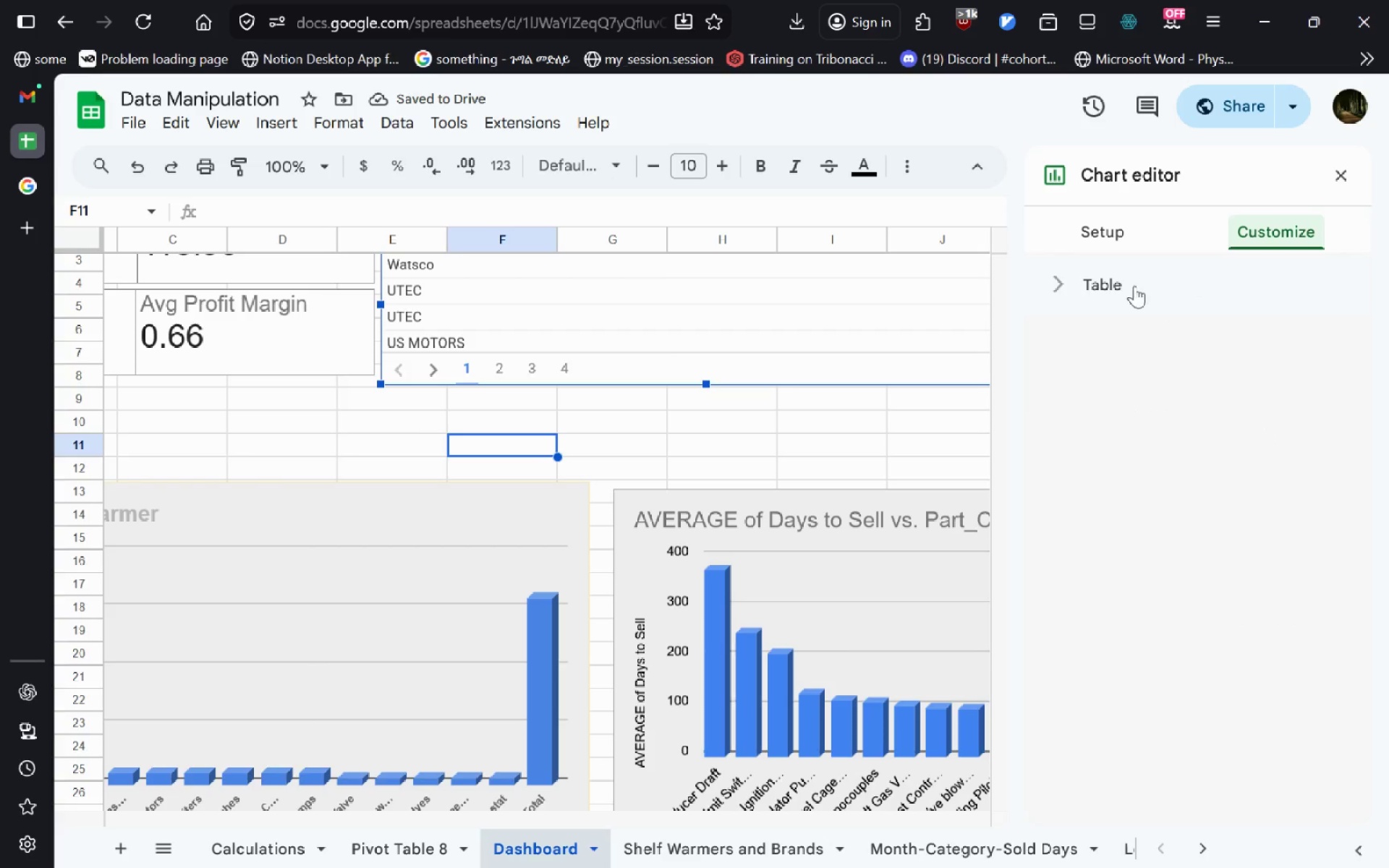 
left_click([1133, 282])
 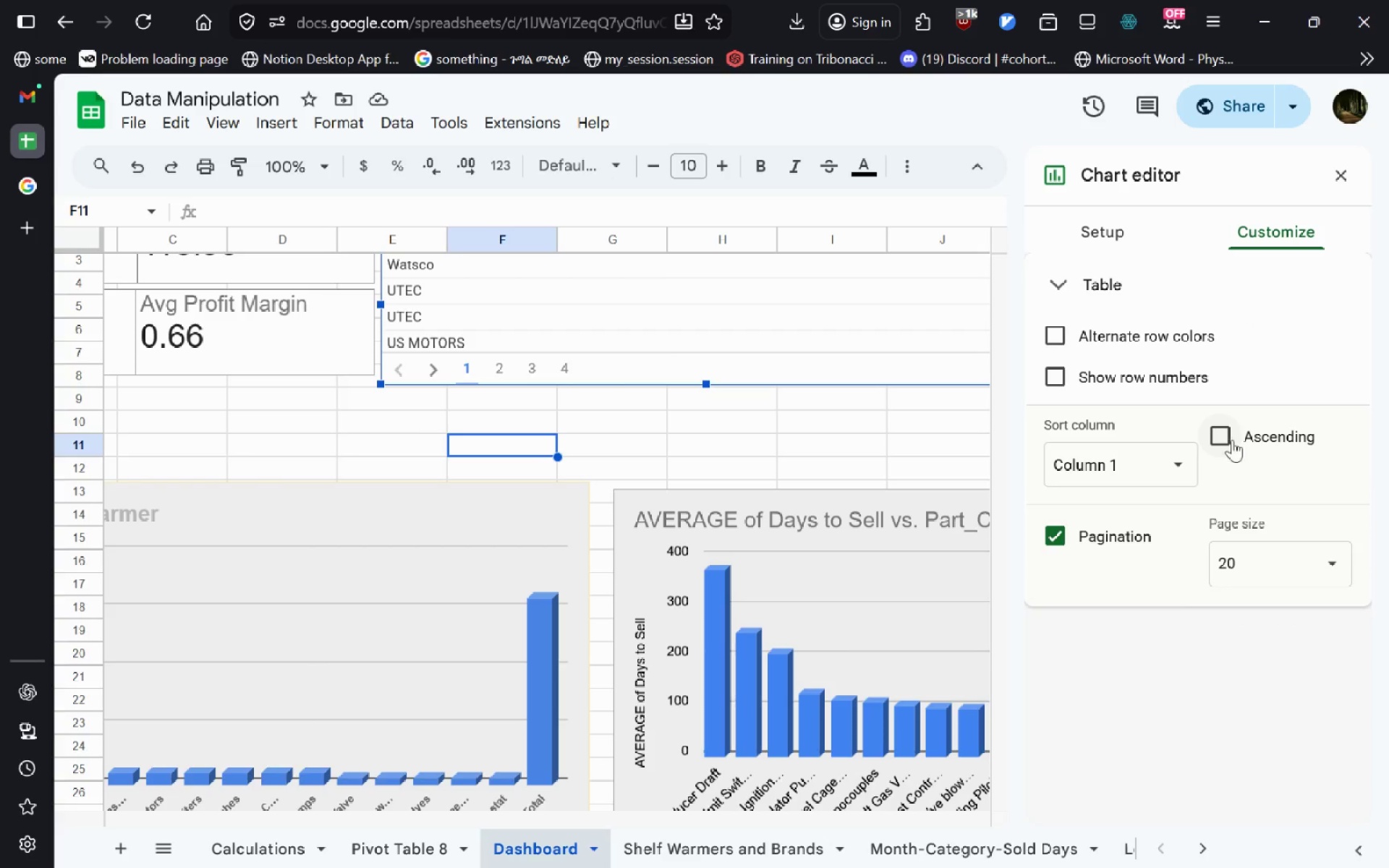 
left_click([1228, 438])
 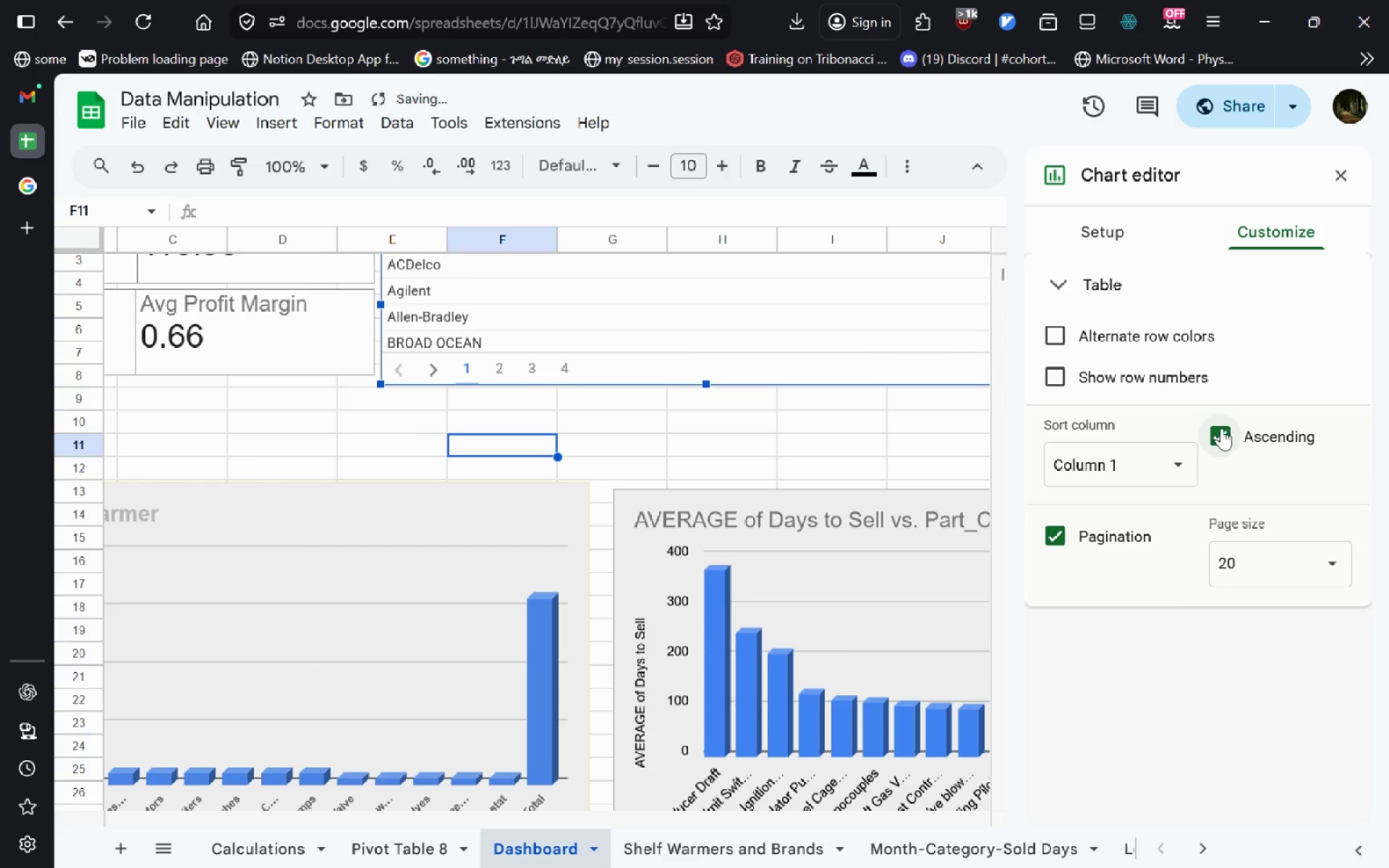 
left_click([1172, 463])
 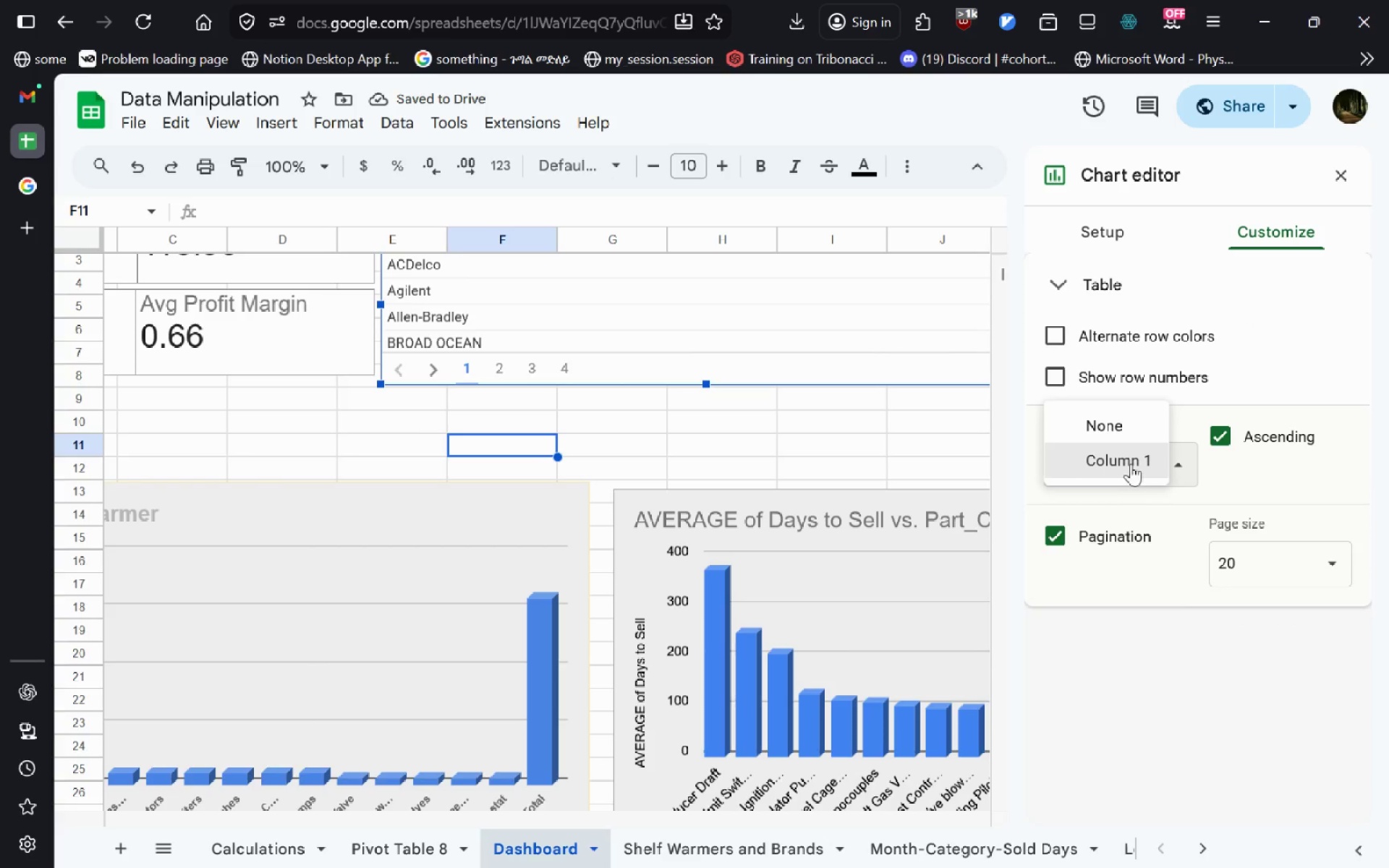 
left_click([1131, 459])
 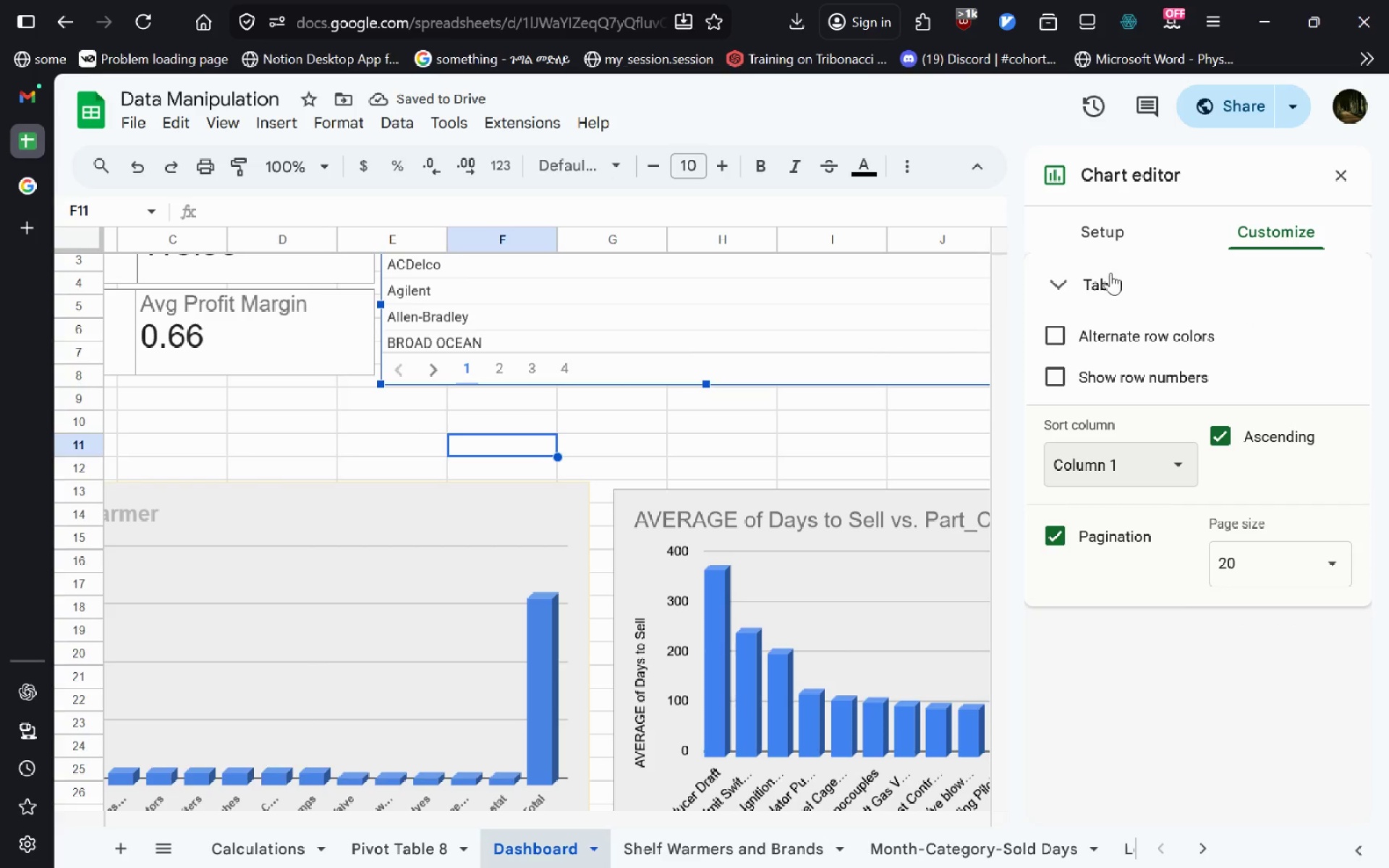 
left_click([1111, 235])
 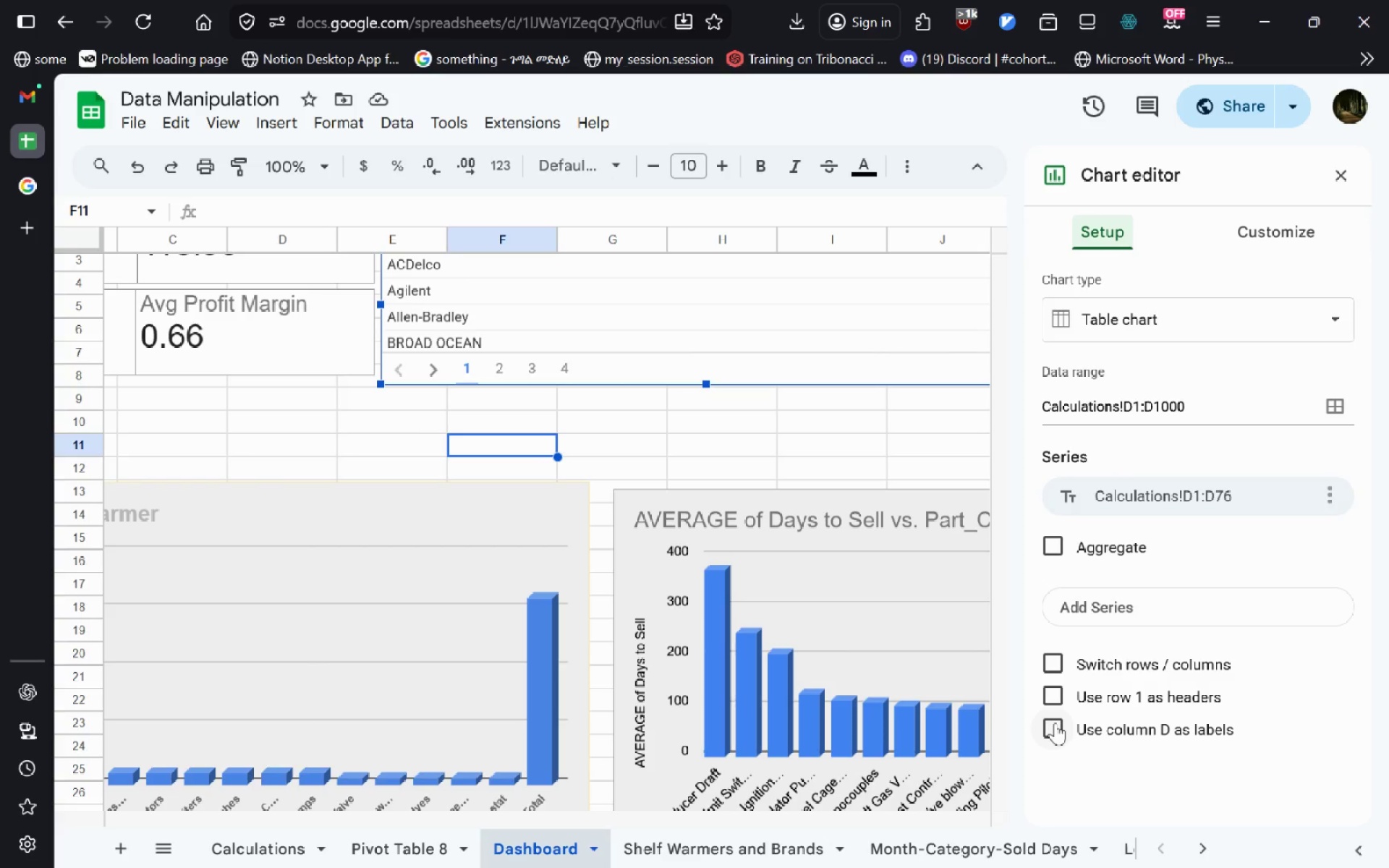 
left_click([1055, 723])
 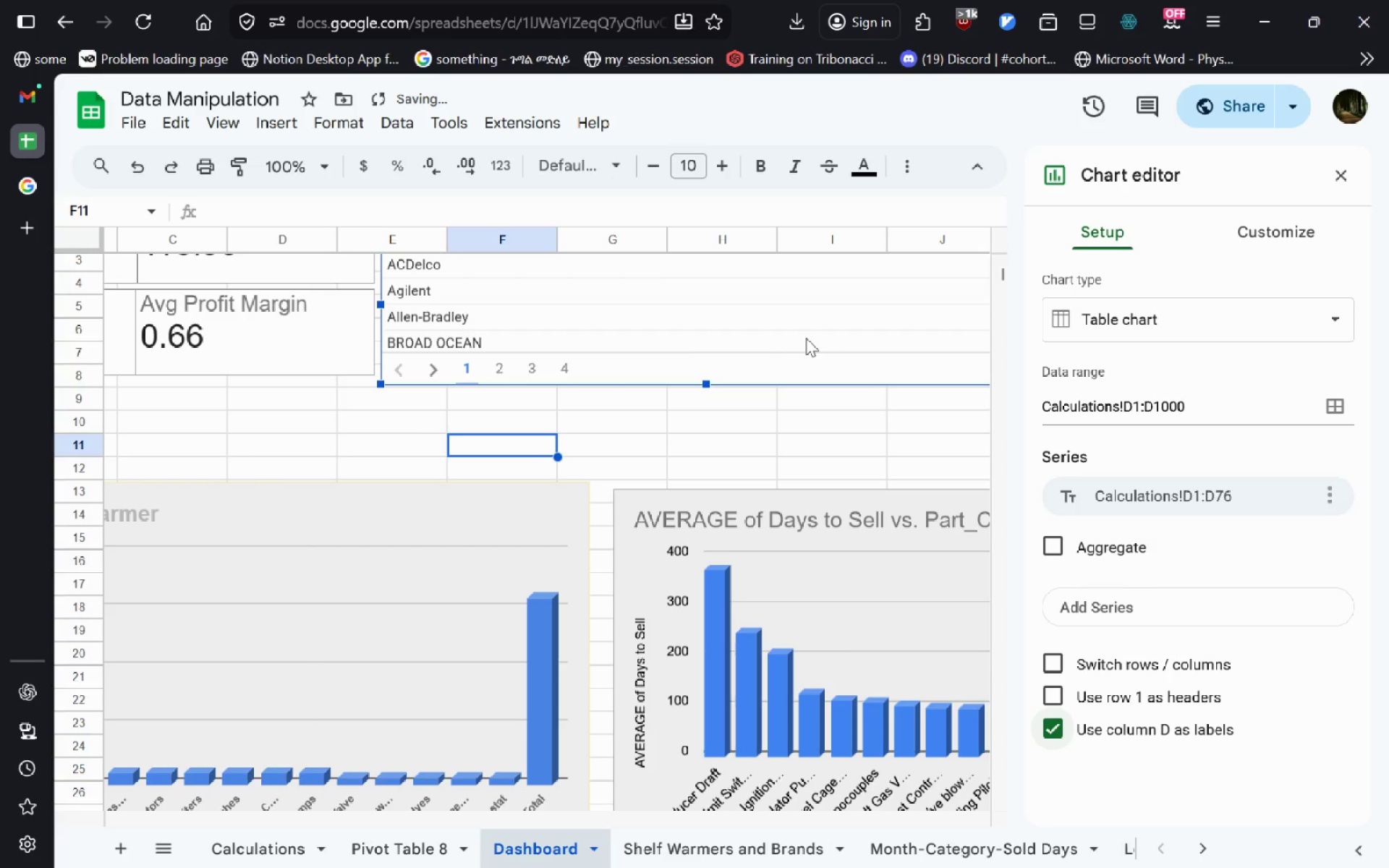 
left_click([750, 286])
 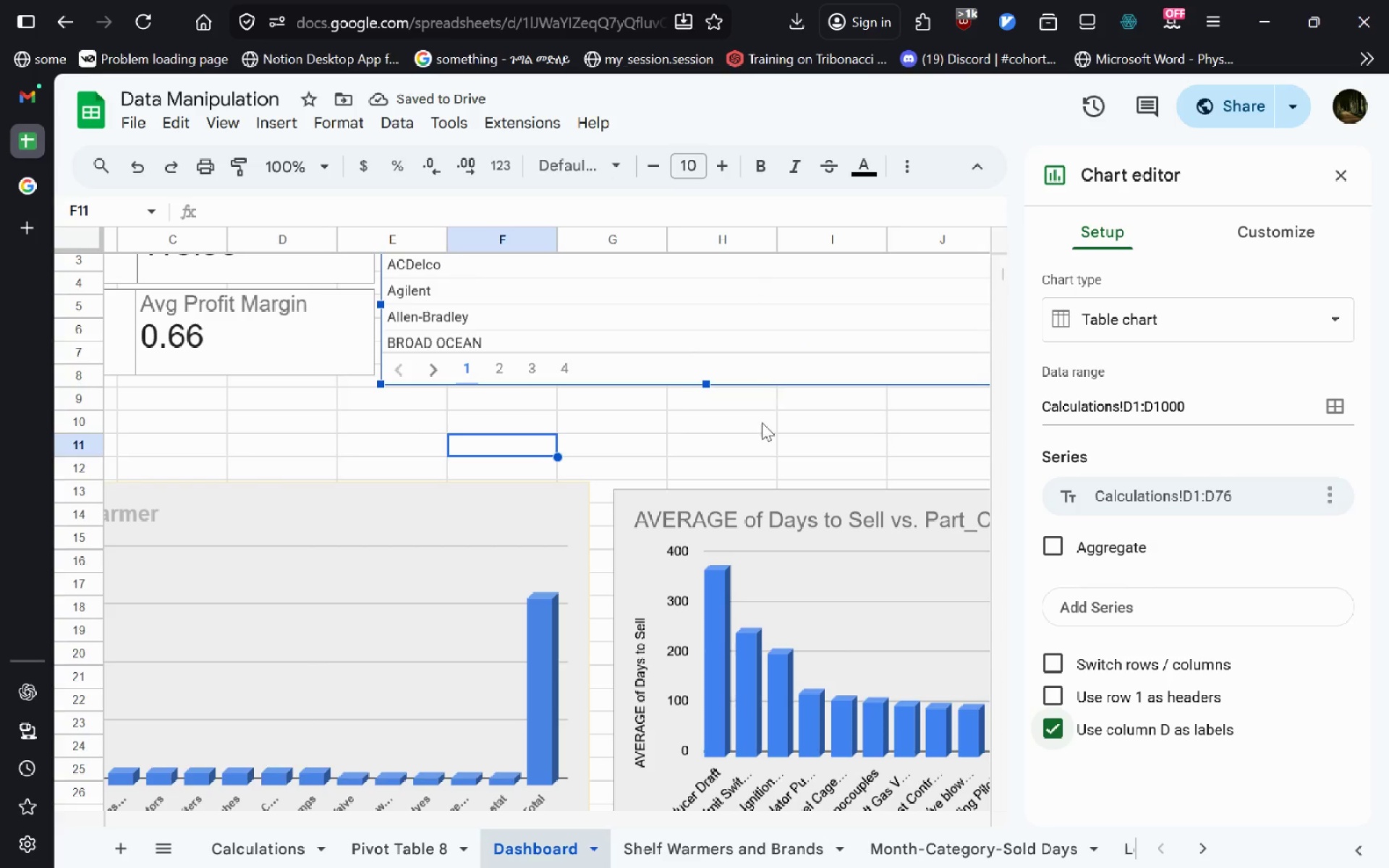 
left_click([781, 443])
 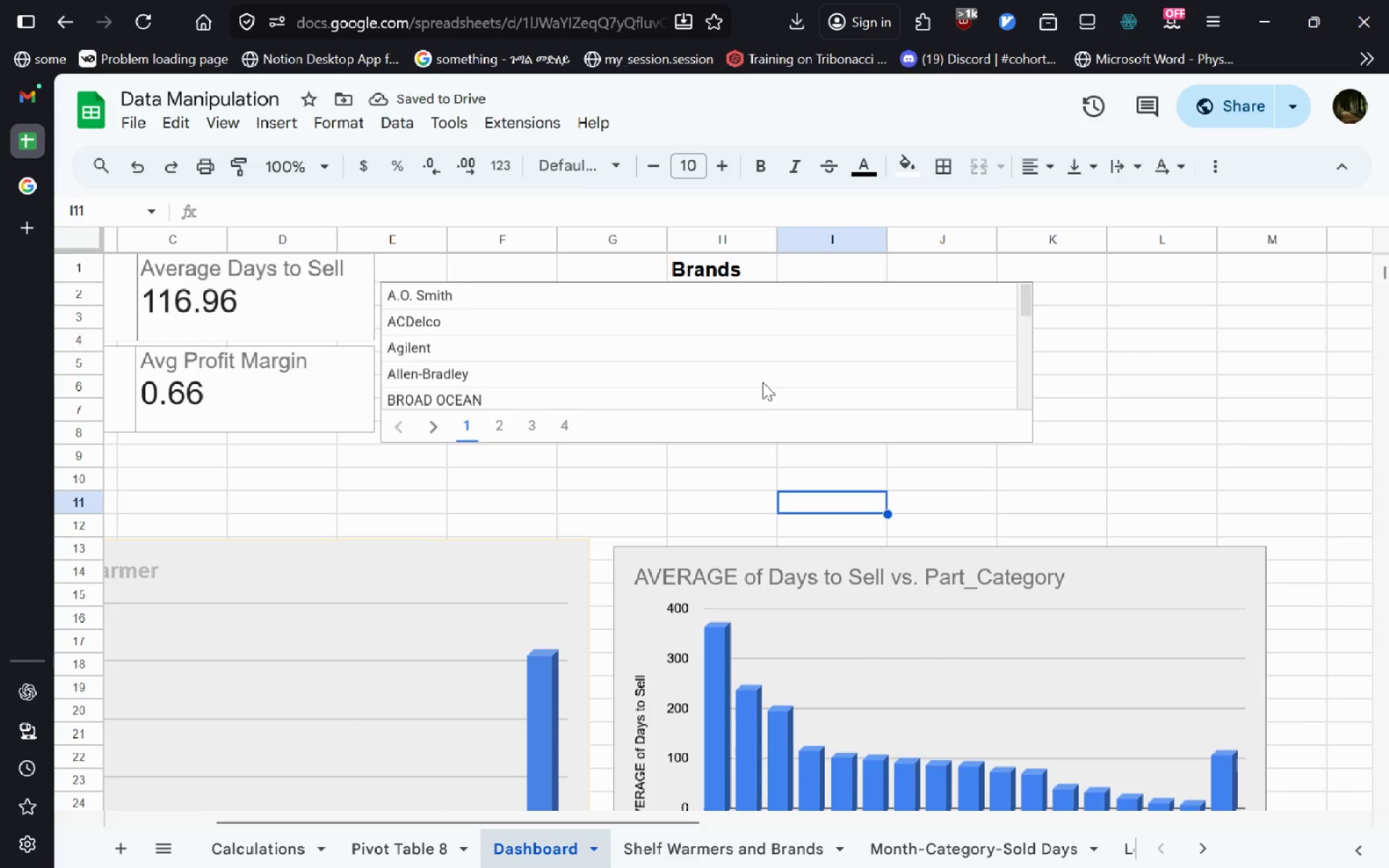 
left_click([763, 365])
 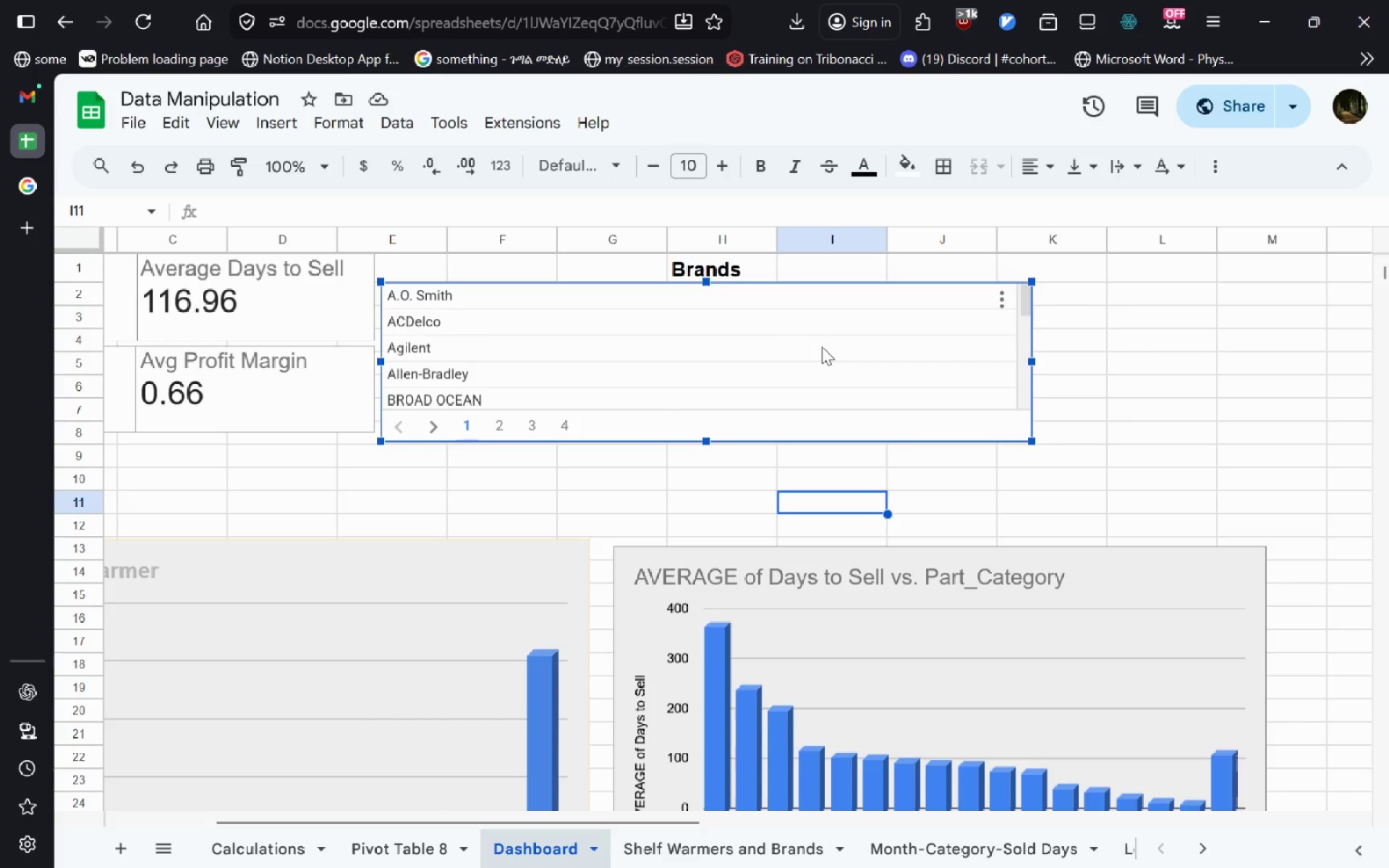 
double_click([822, 346])
 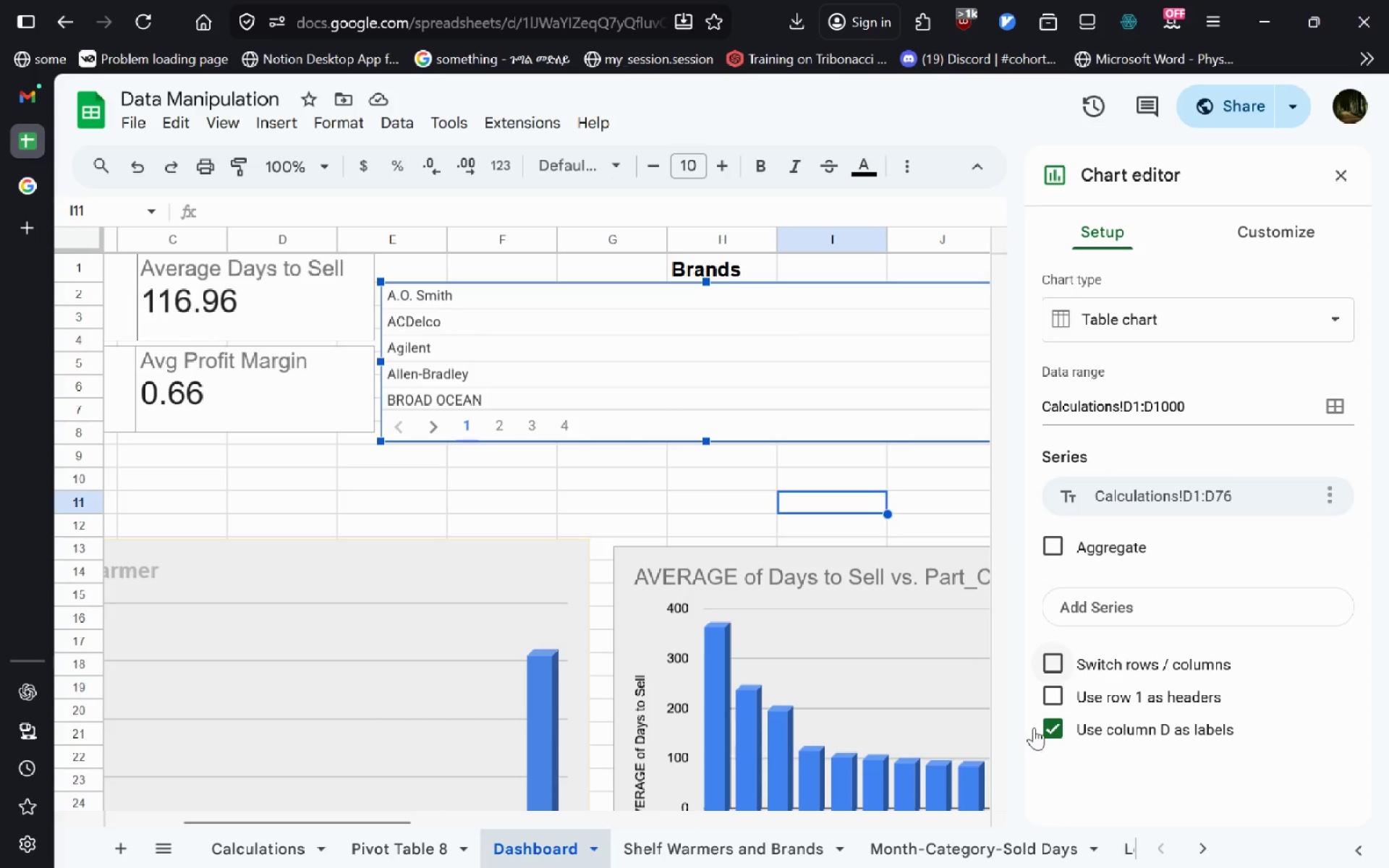 
left_click([1048, 692])
 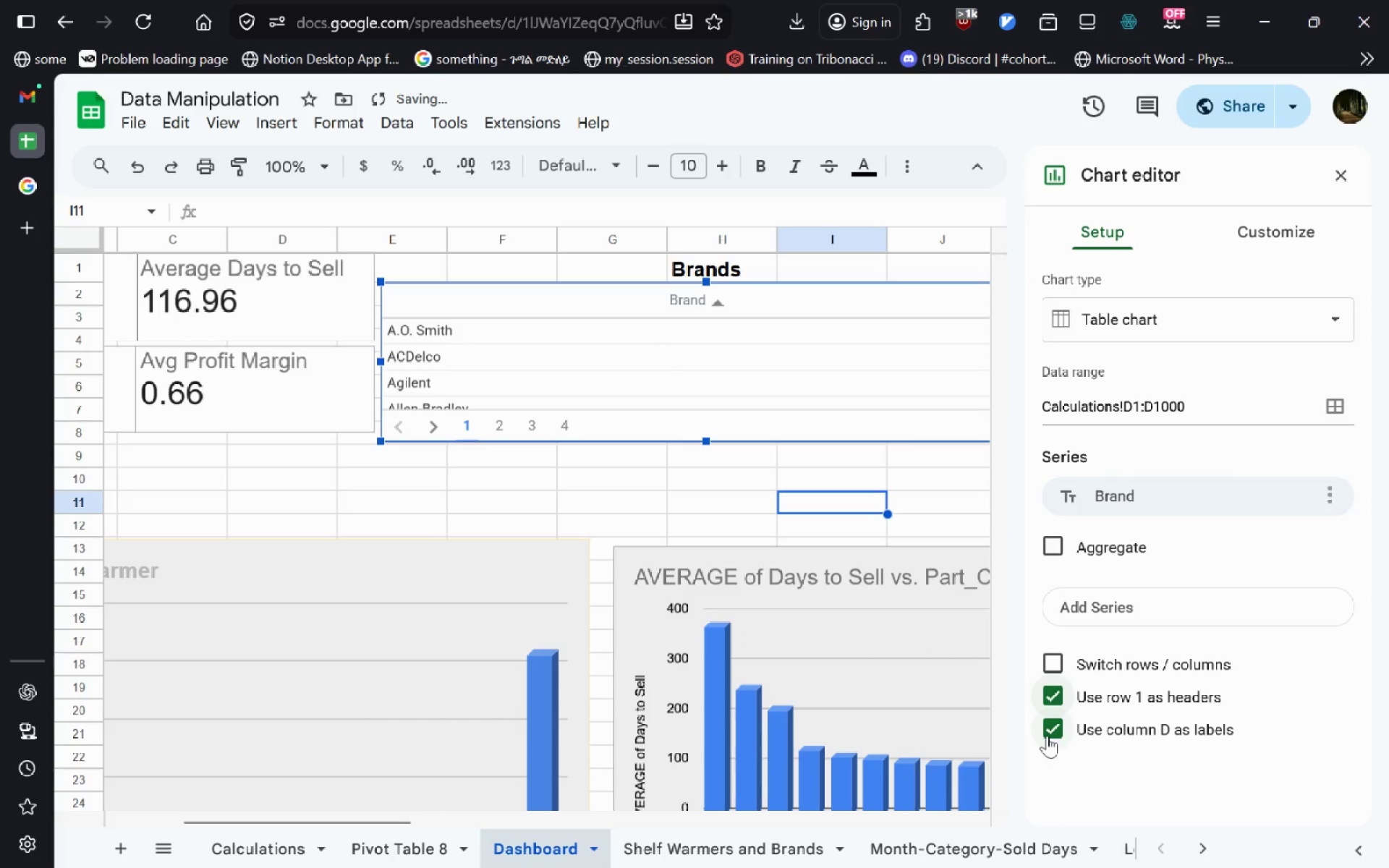 
left_click([1048, 726])
 